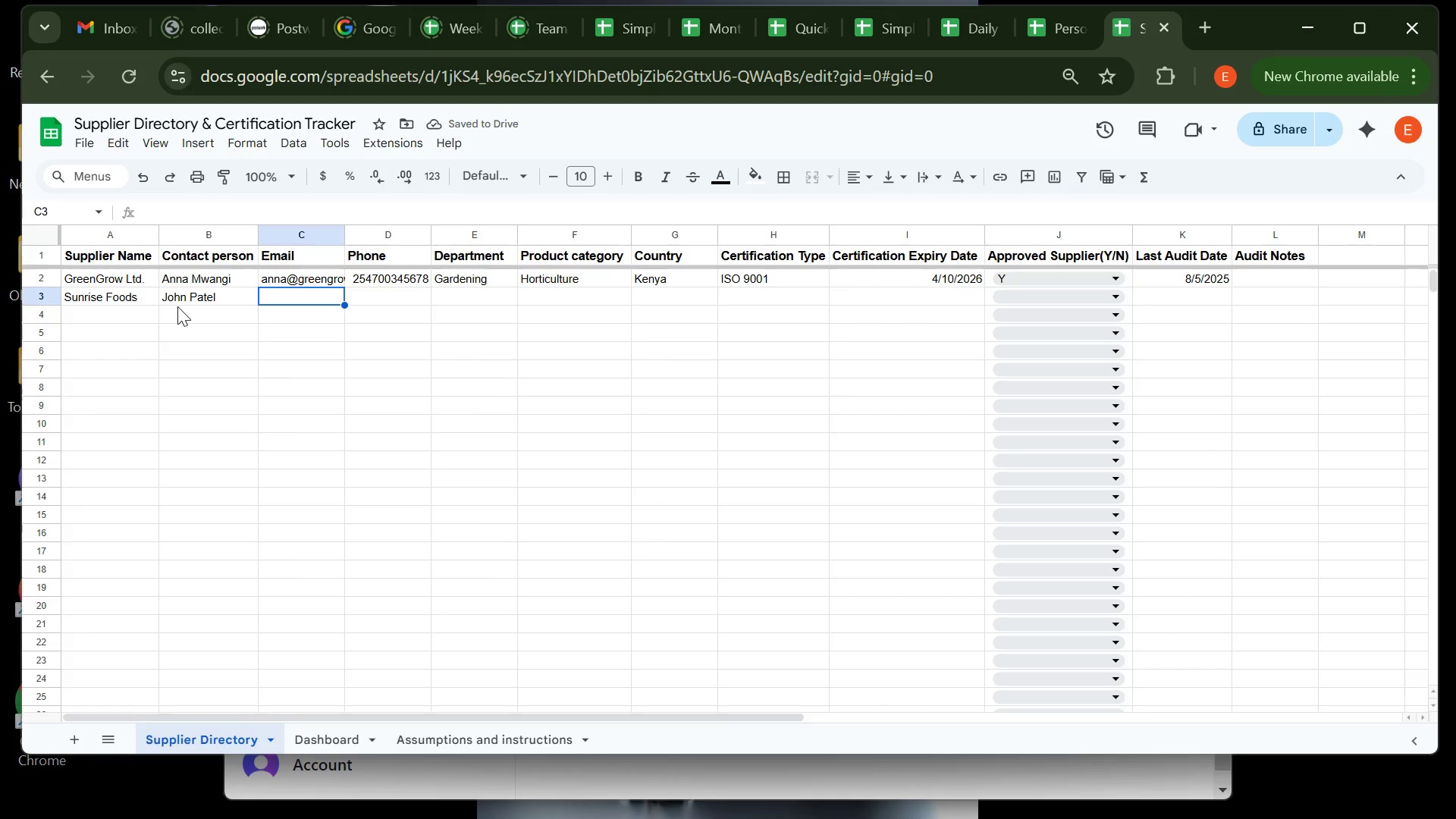 
wait(5.37)
 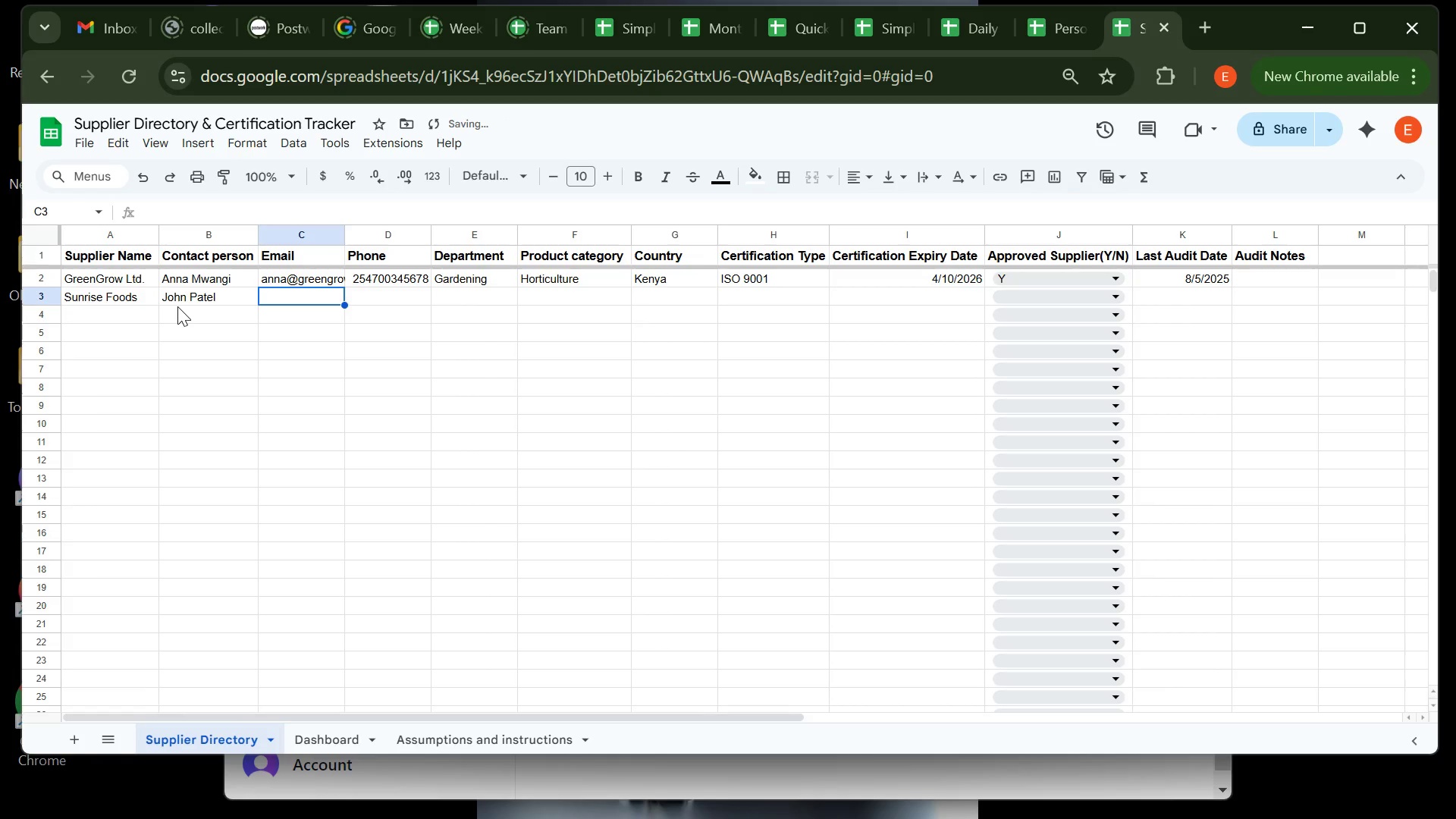 
type(j.patel)
 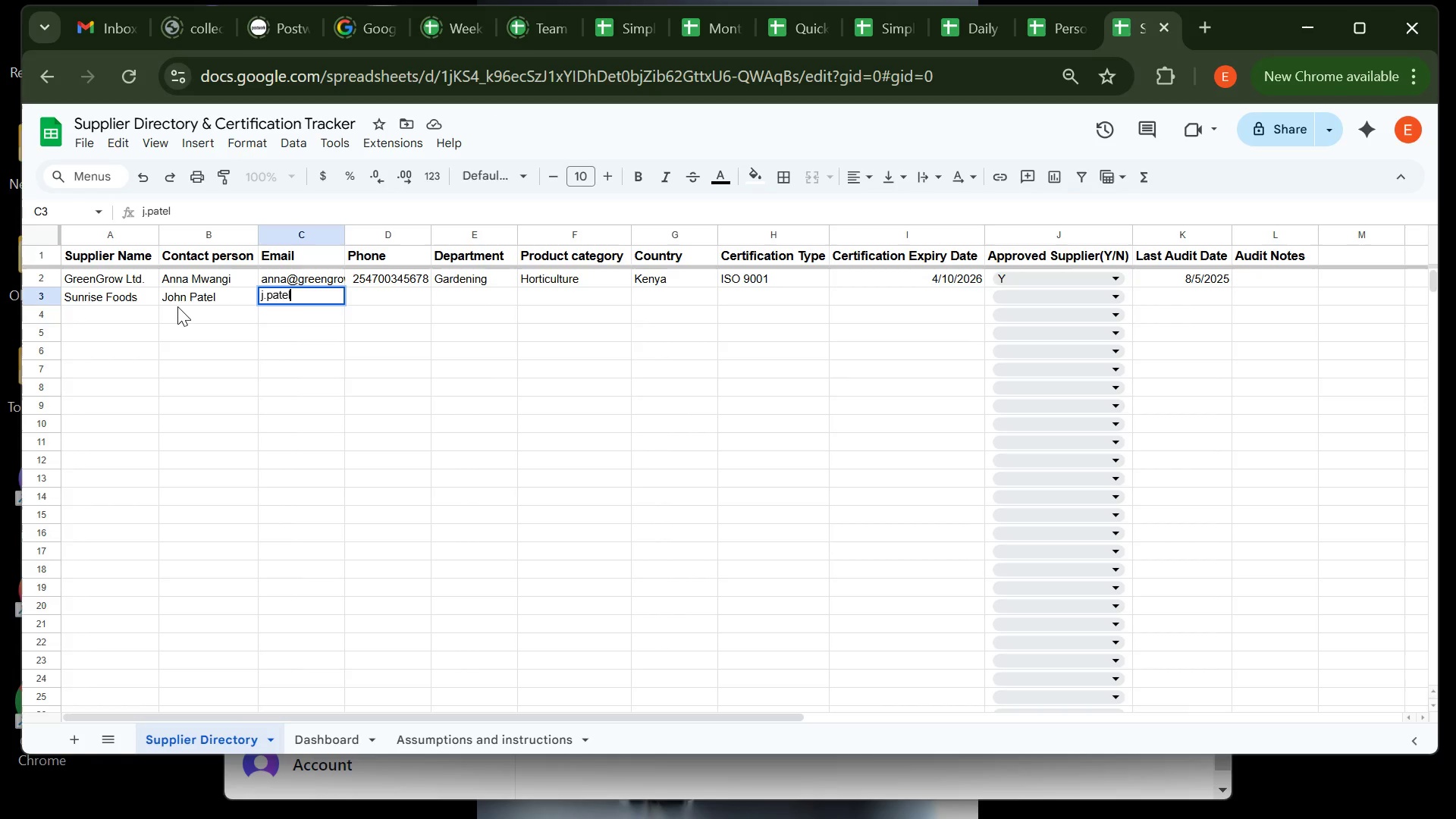 
type(@sunrise.com)
key(Tab)
 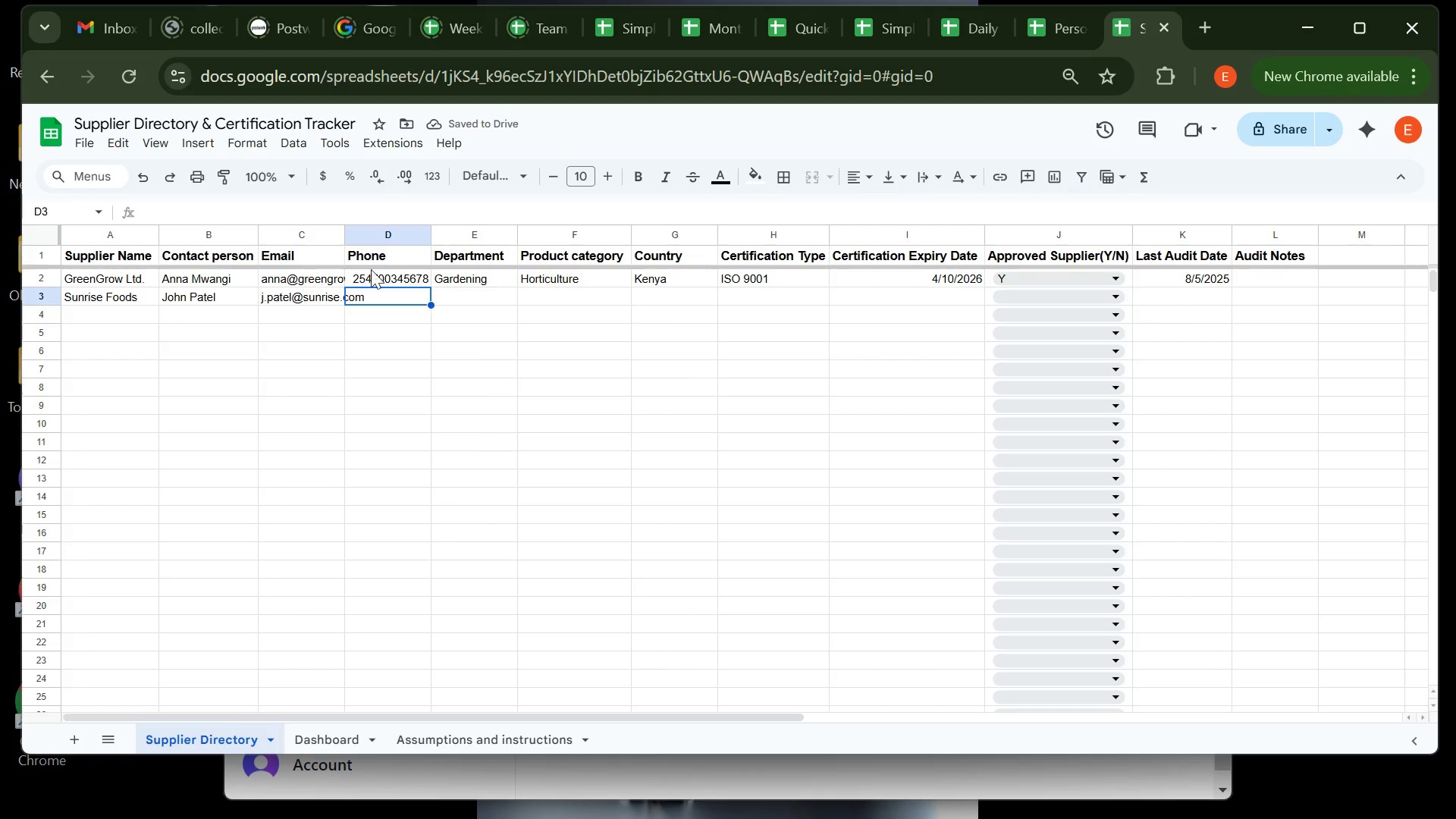 
wait(6.02)
 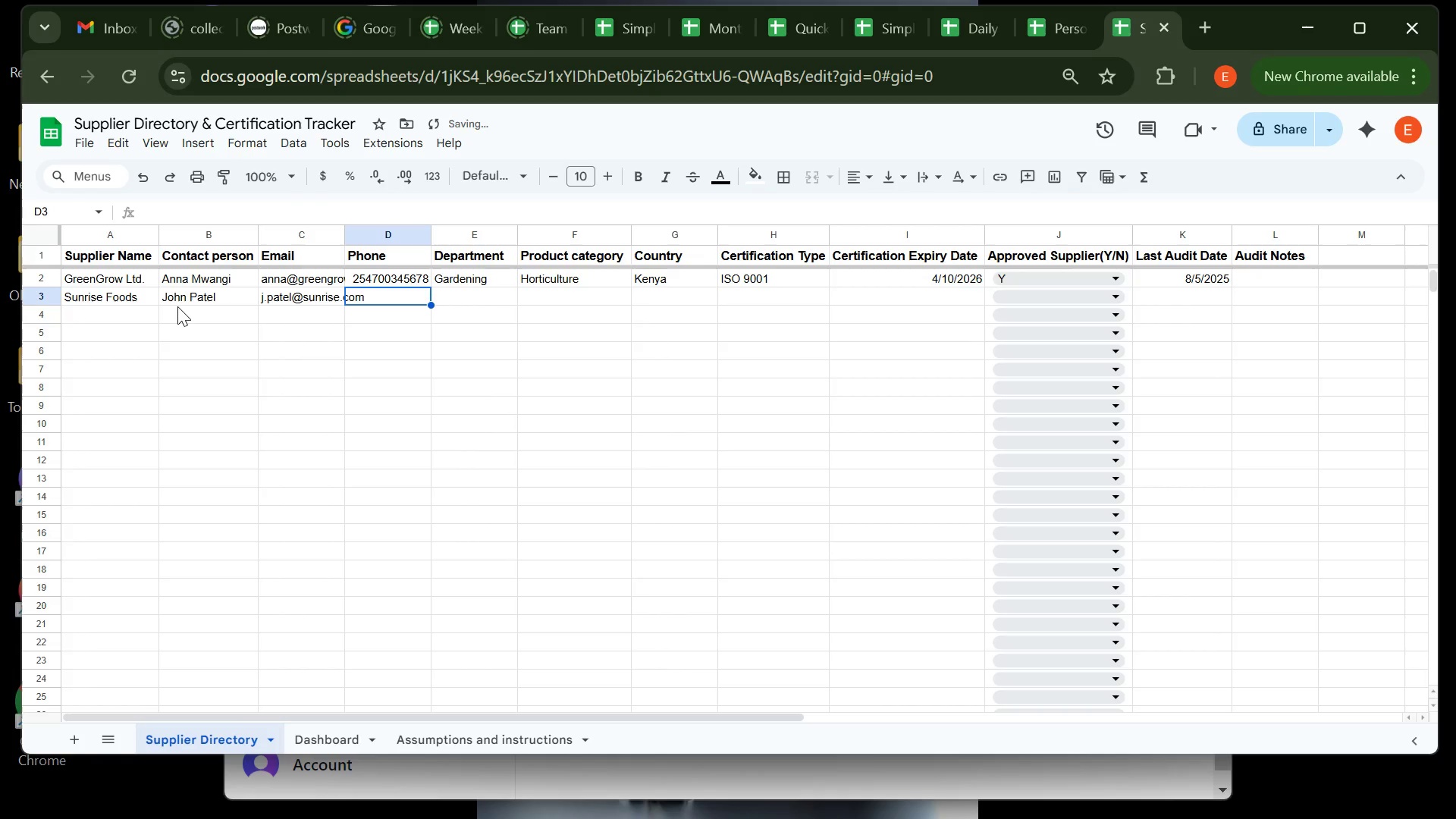 
double_click([354, 280])
 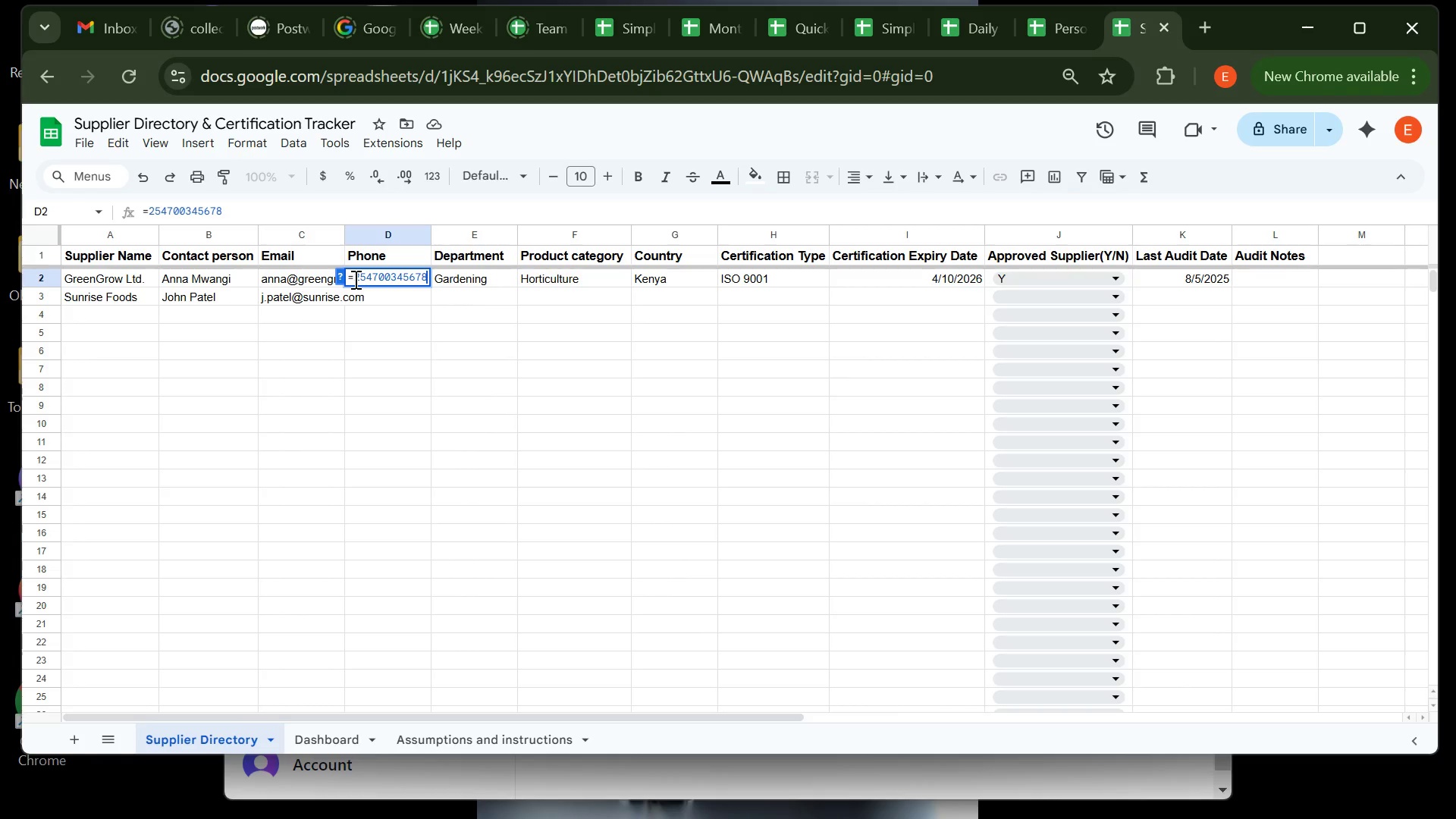 
left_click([354, 279])
 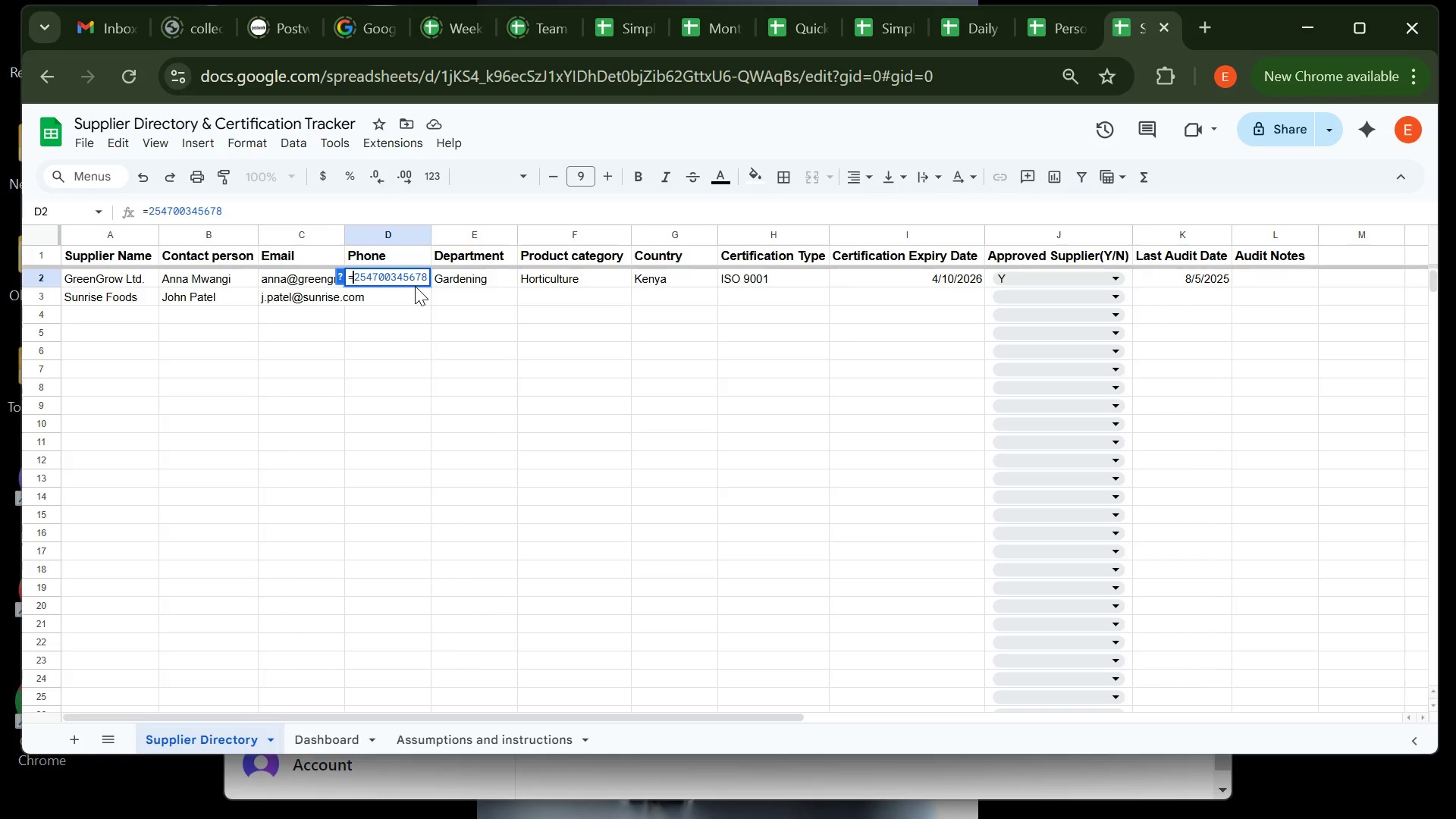 
key(Backspace)
 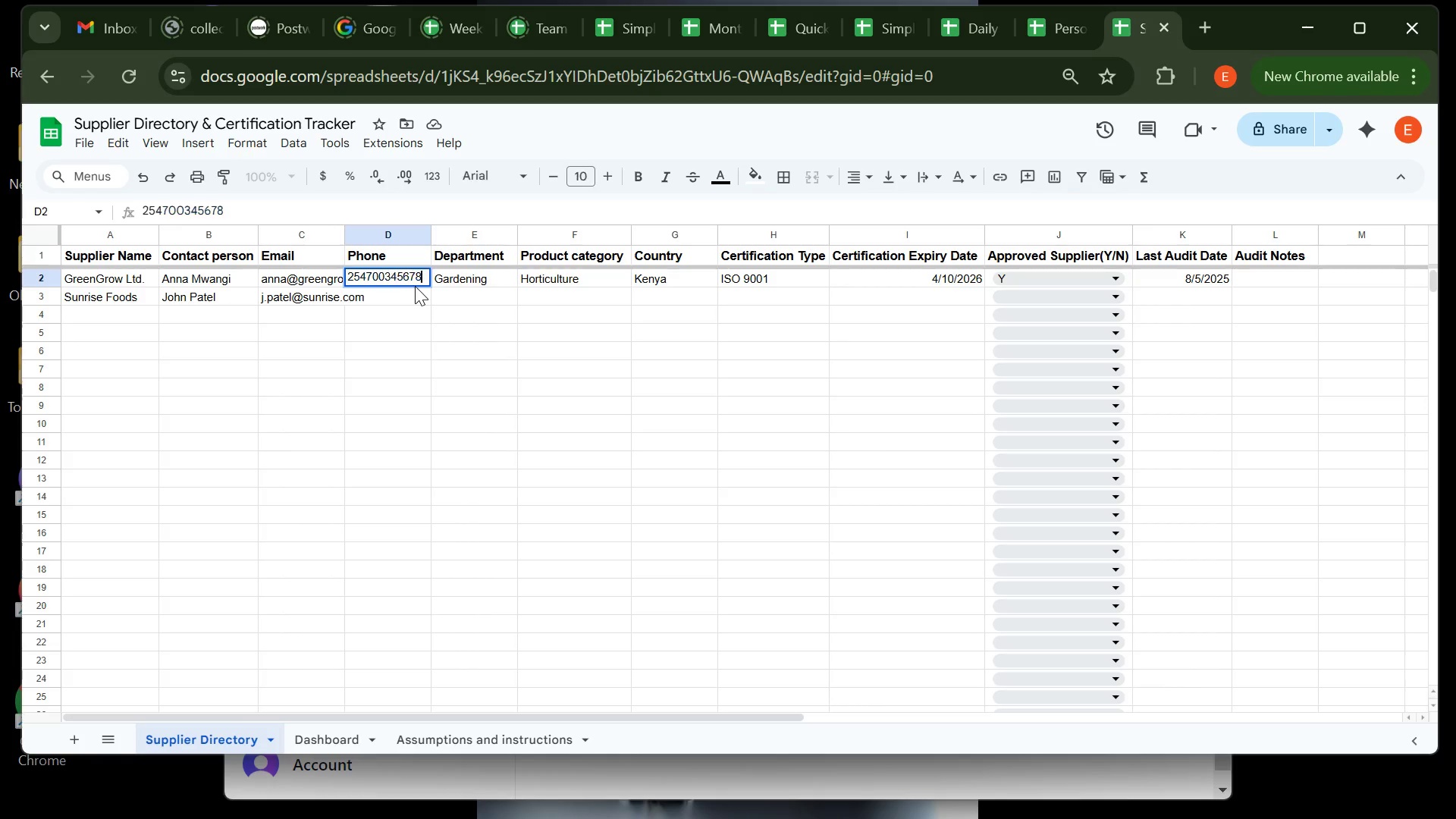 
key(Shift+Equal)
 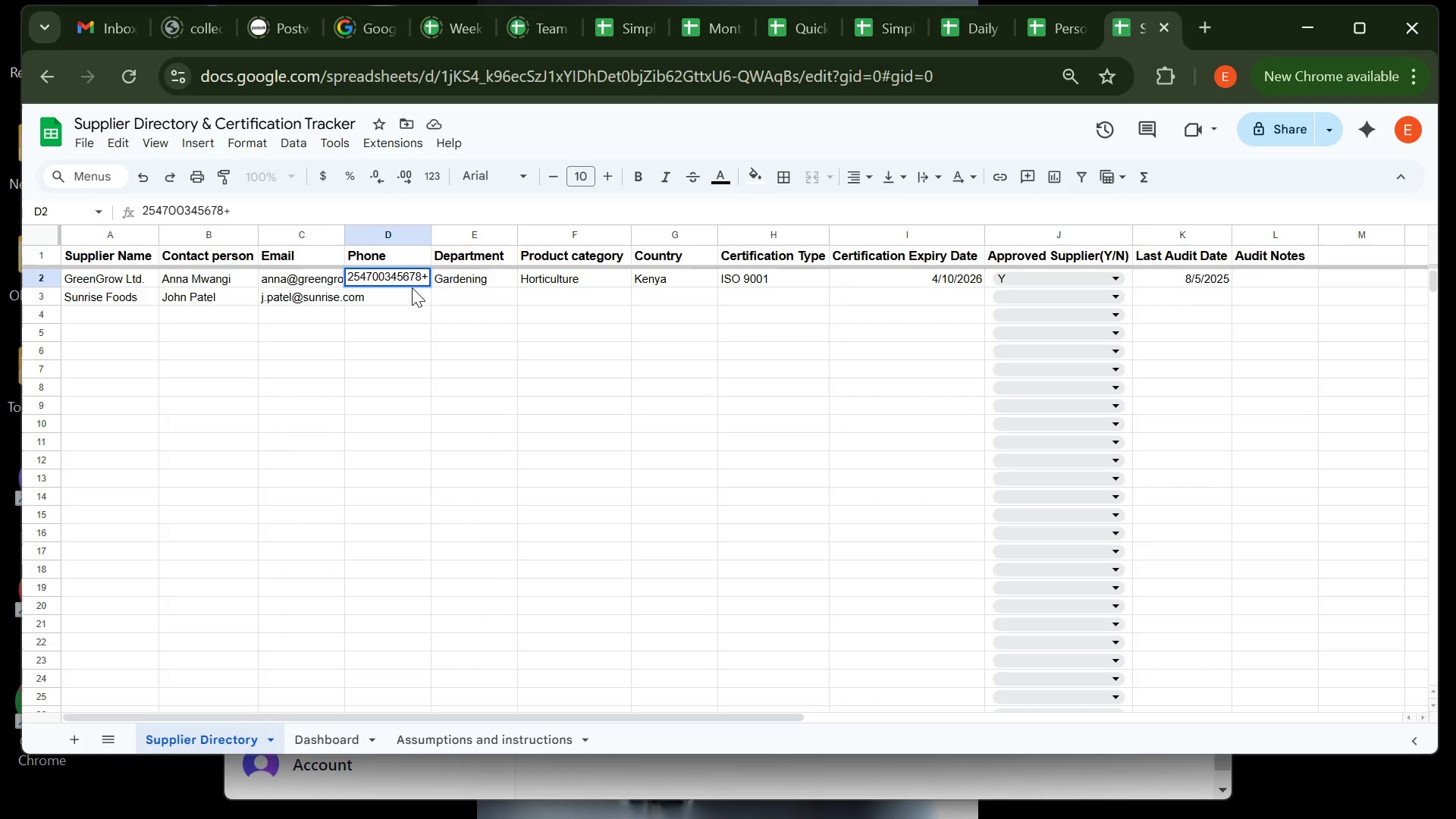 
key(Backspace)
 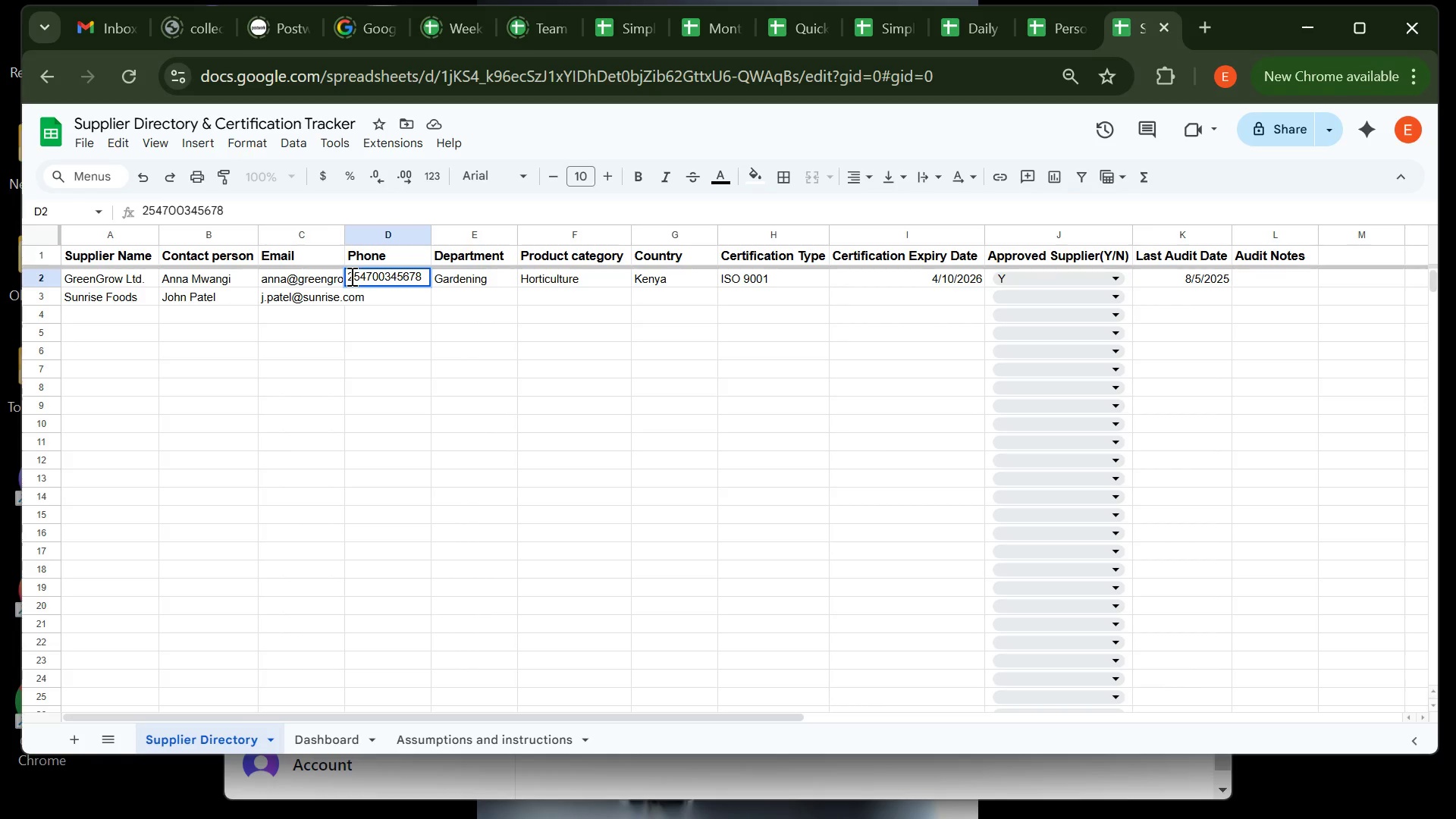 
left_click([350, 276])
 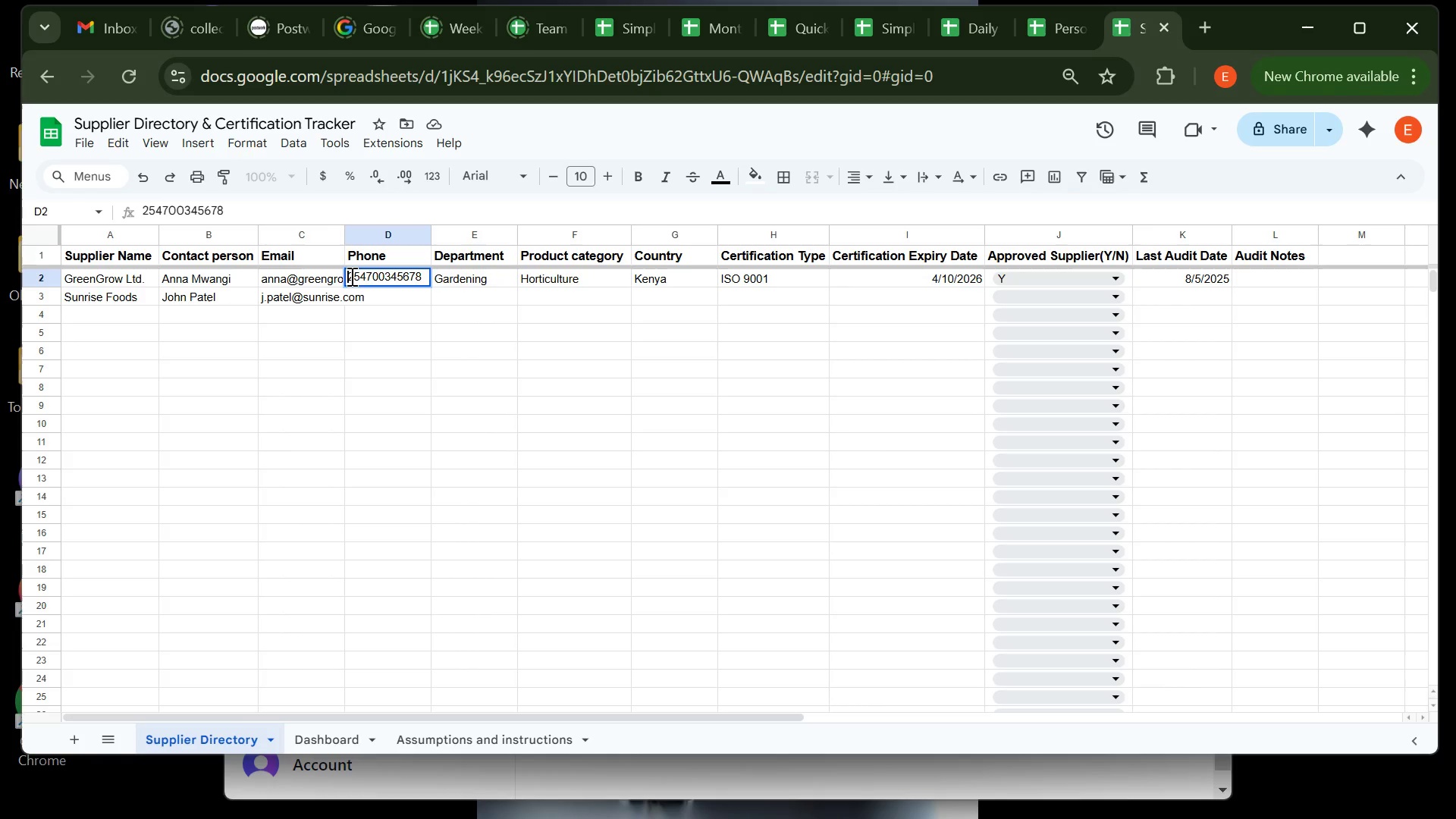 
key(Shift+Equal)
 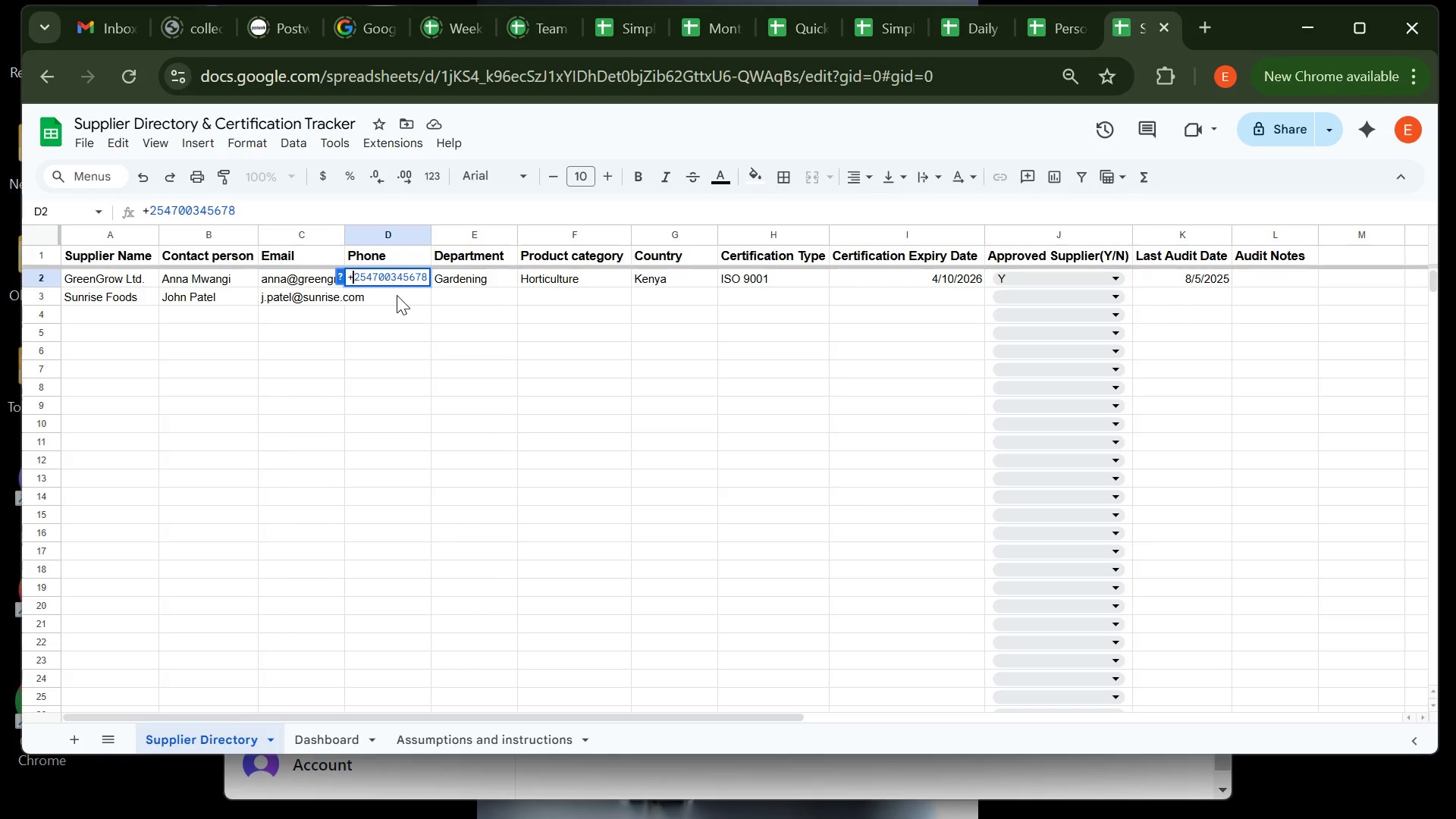 
left_click([397, 295])
 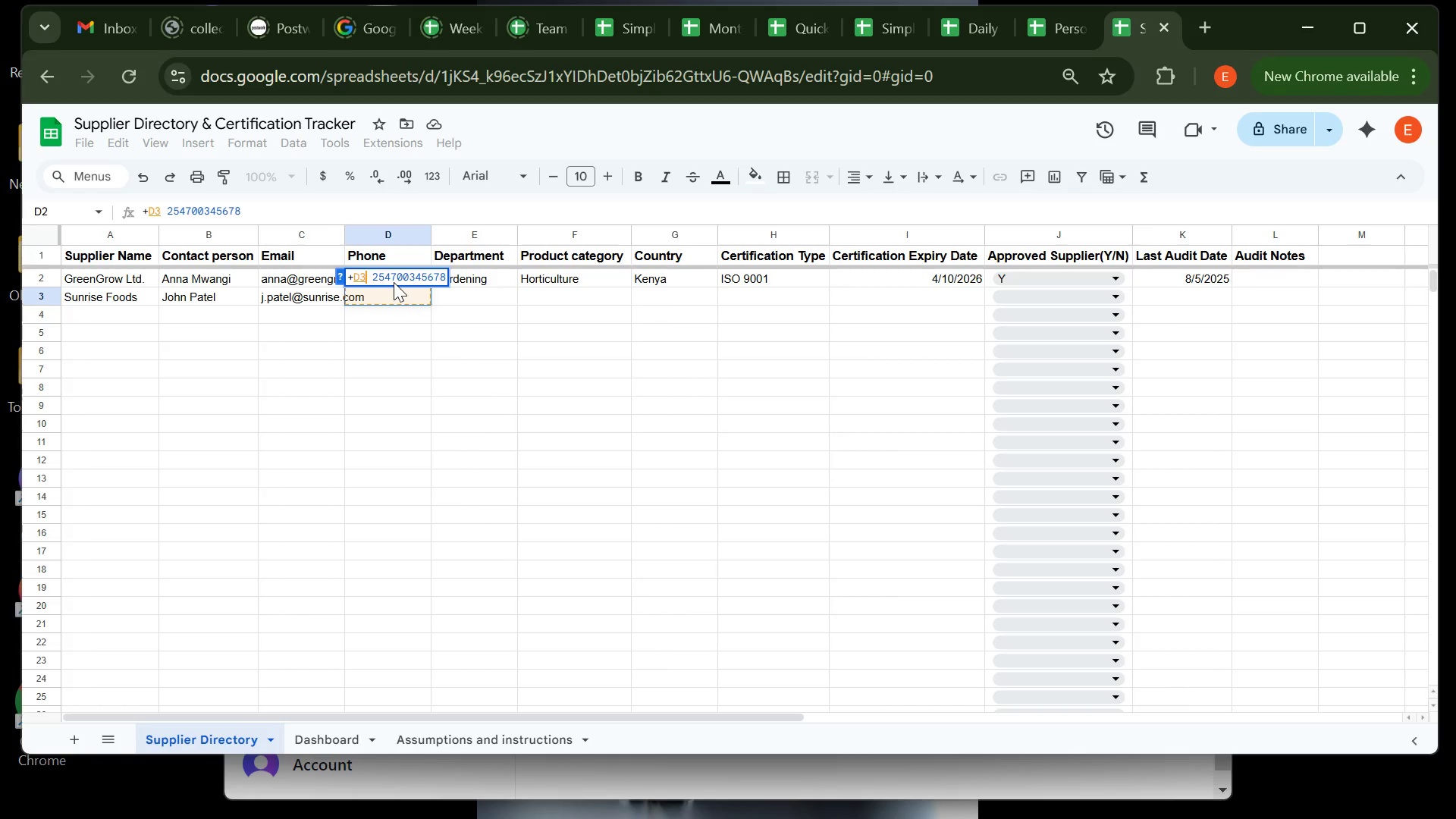 
left_click([396, 282])
 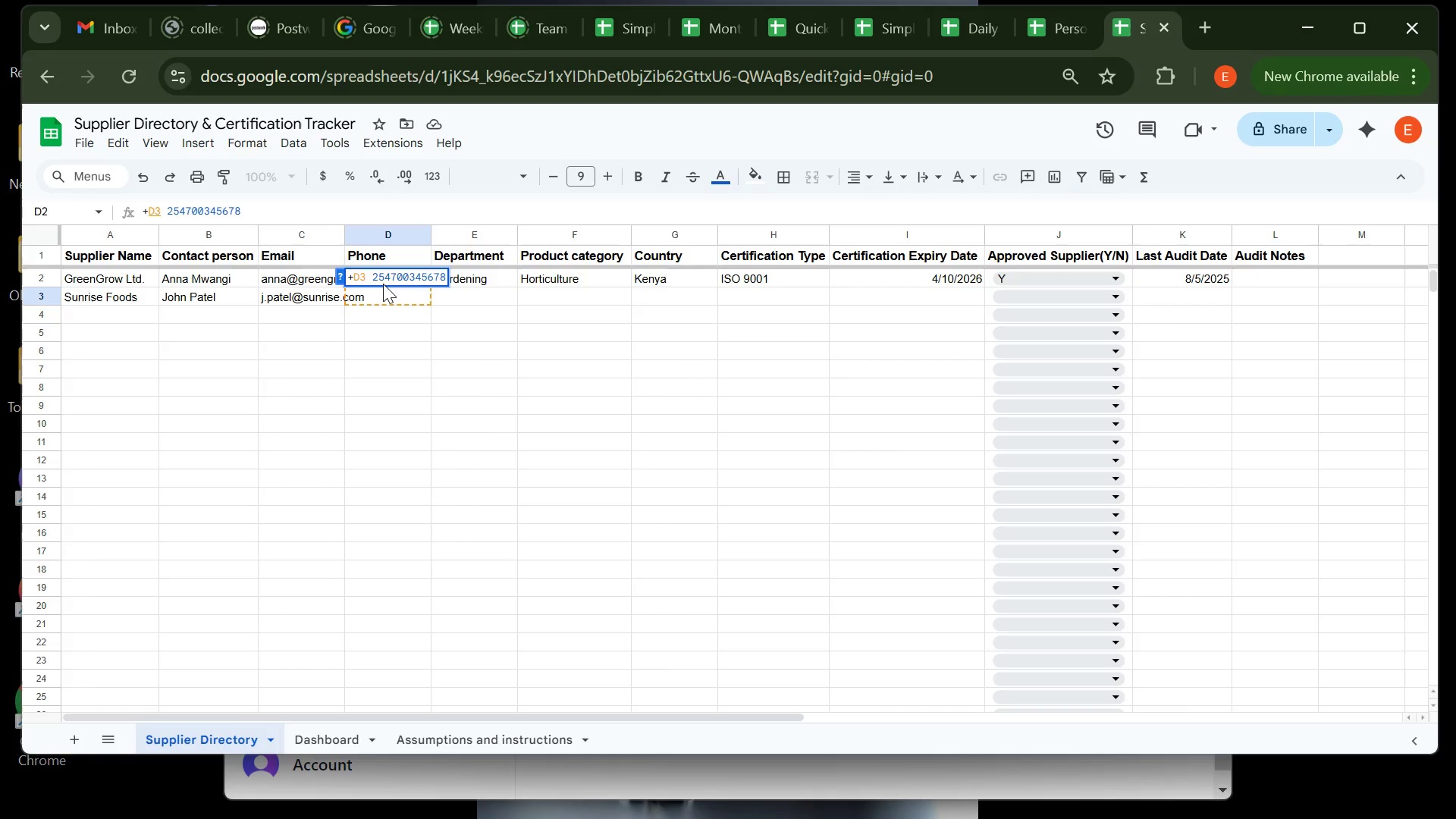 
key(Control+Shift+Z)
 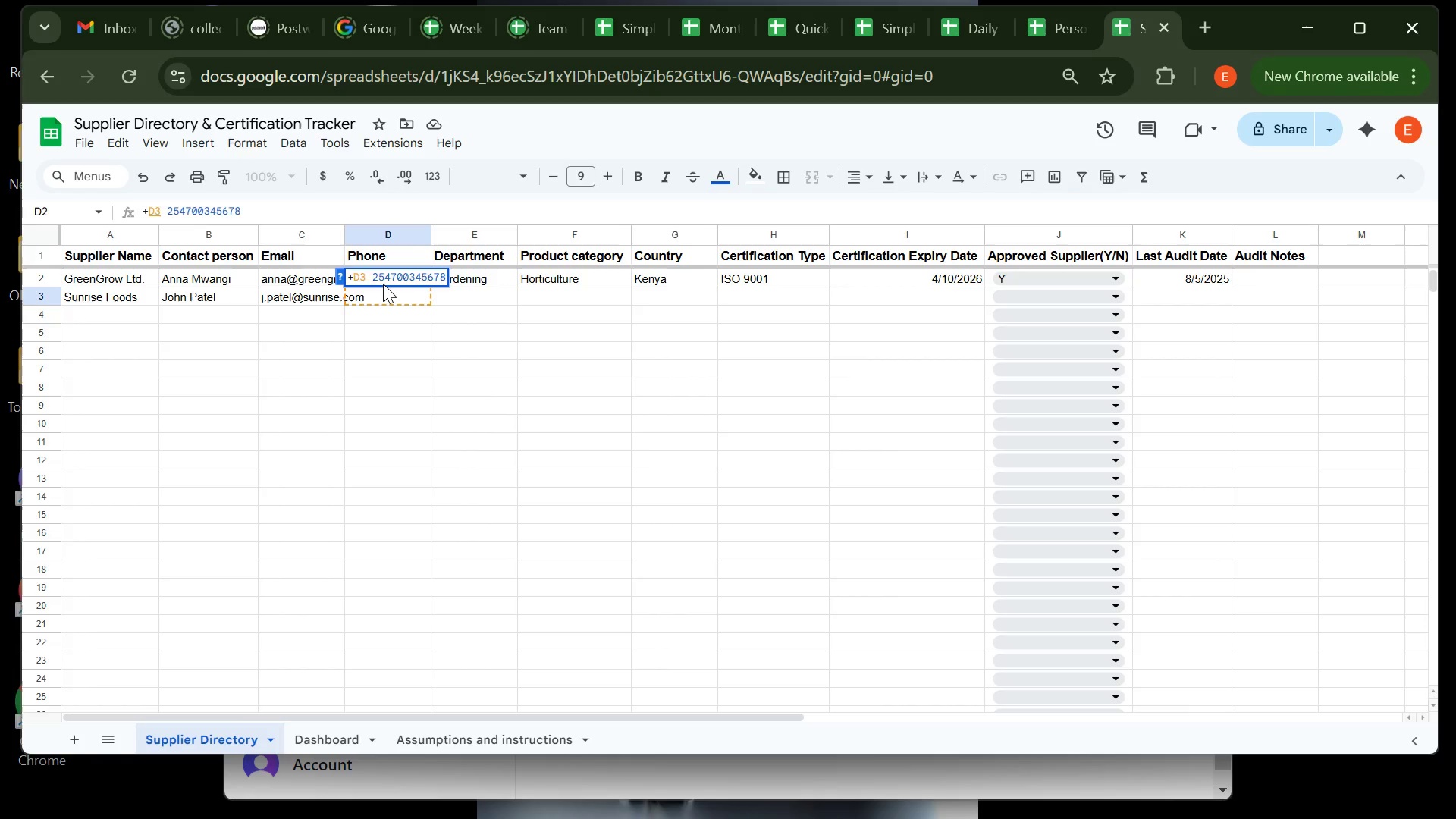 
left_click([347, 279])
 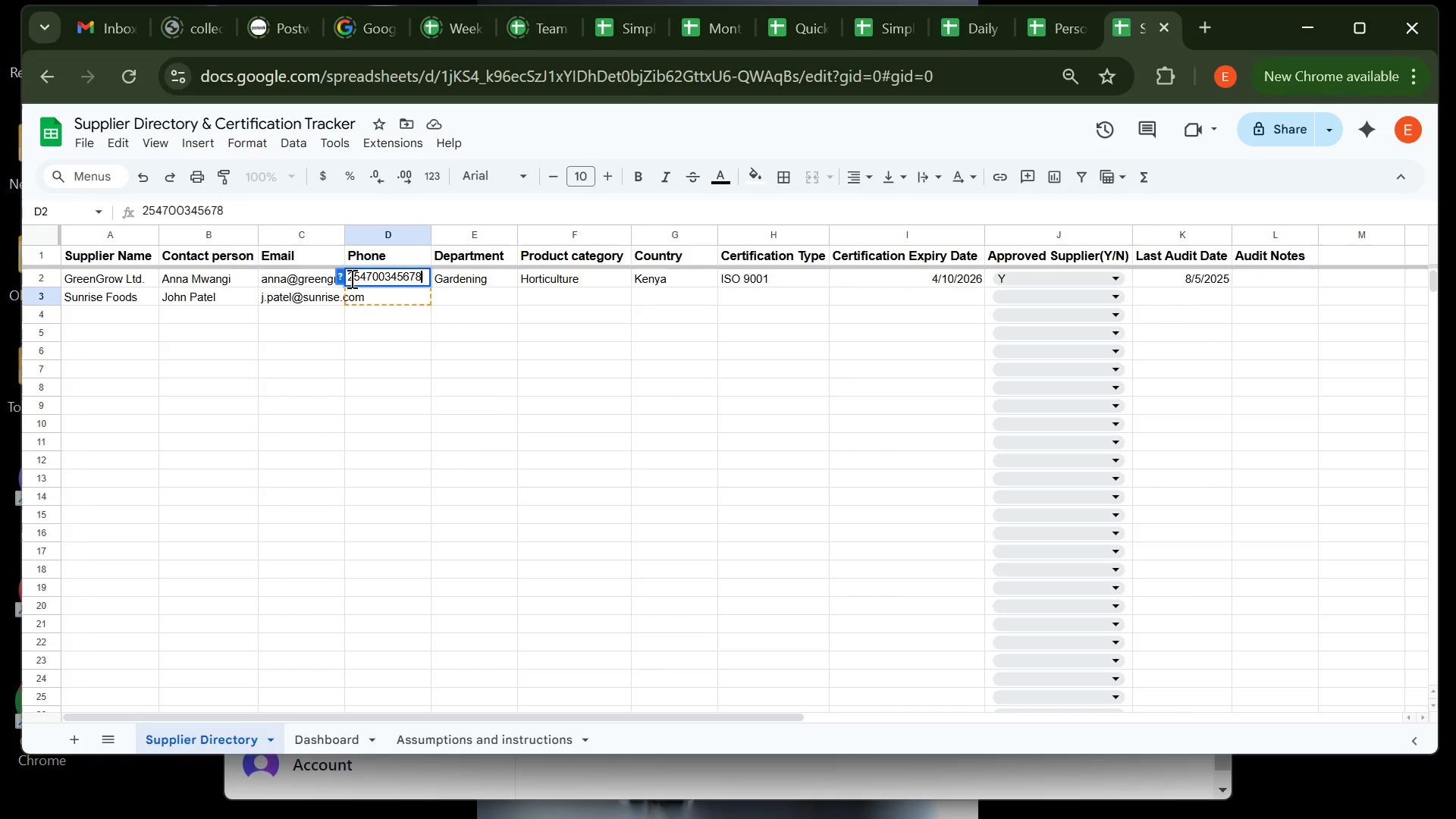 
left_click([350, 278])
 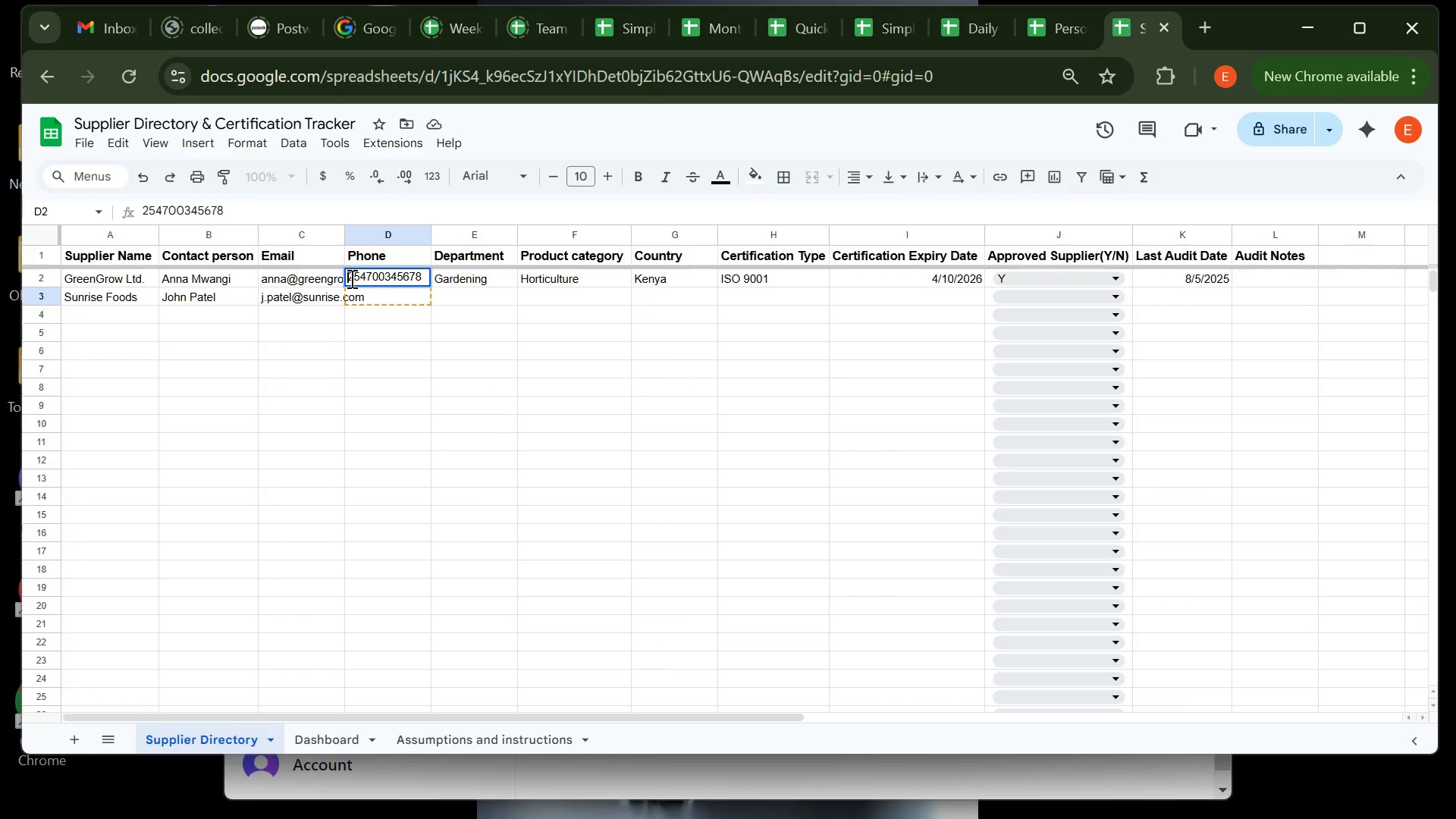 
left_click([350, 278])
 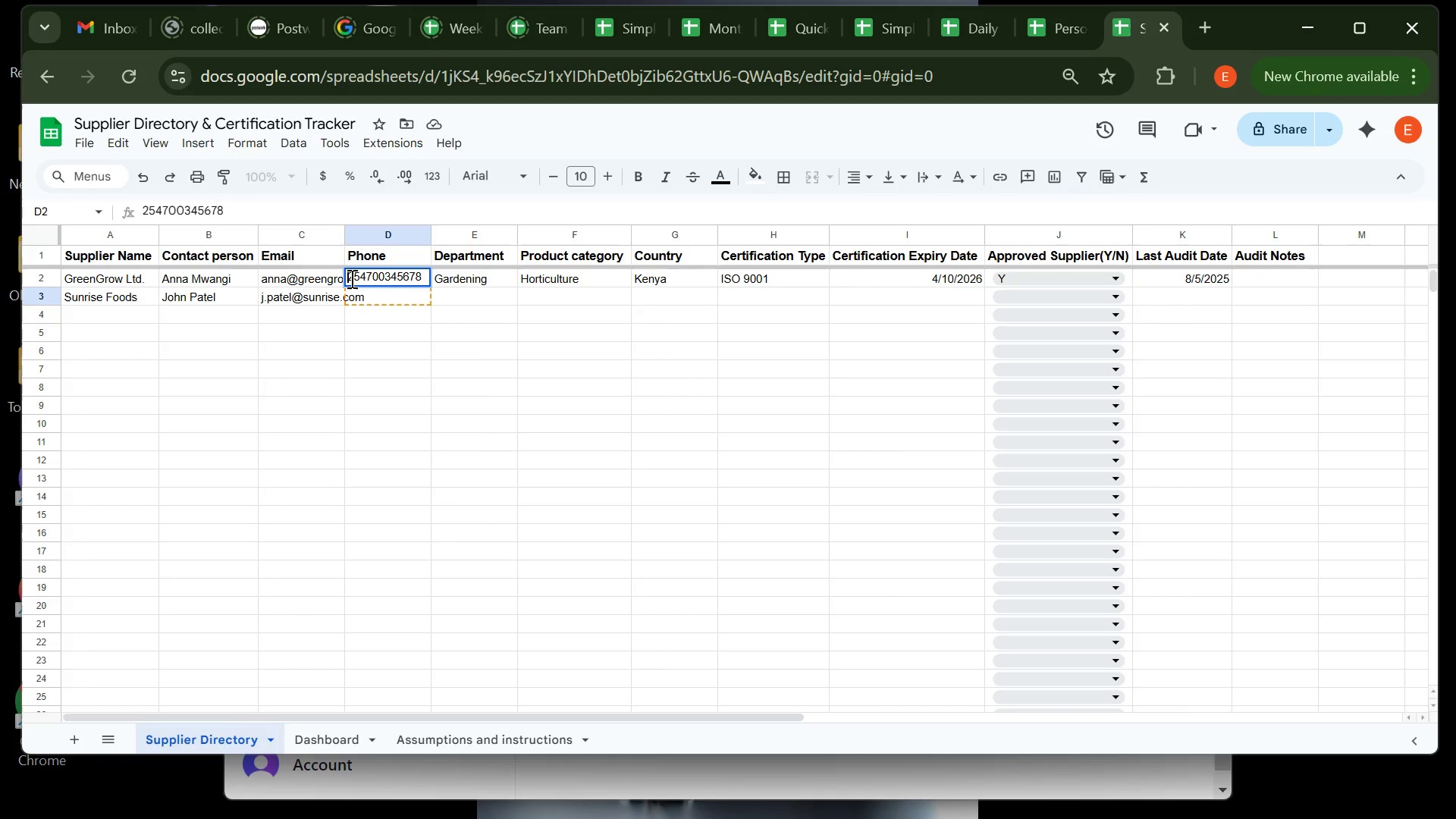 
key(Shift+Equal)
 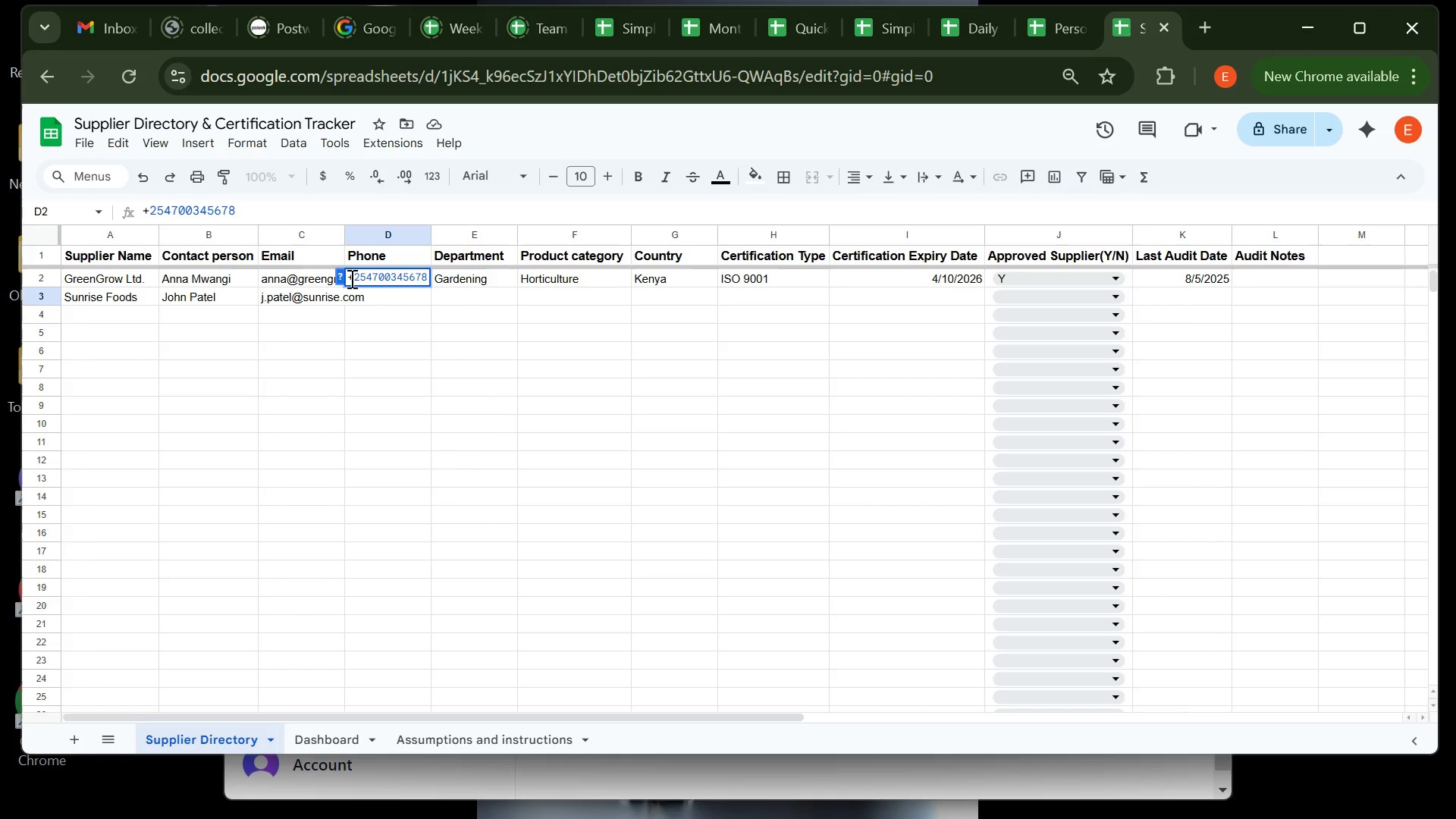 
key(Enter)
 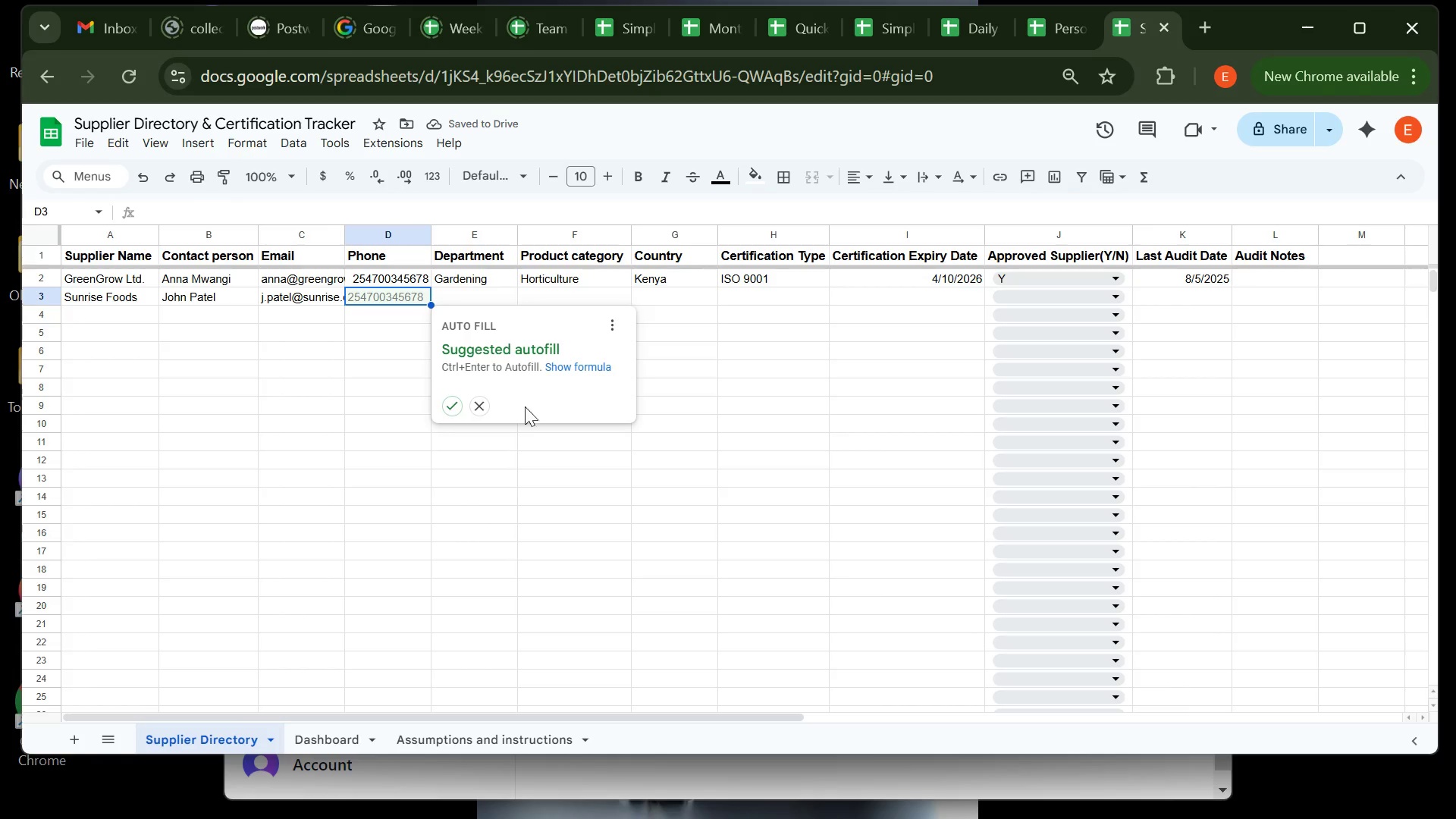 
left_click([479, 407])
 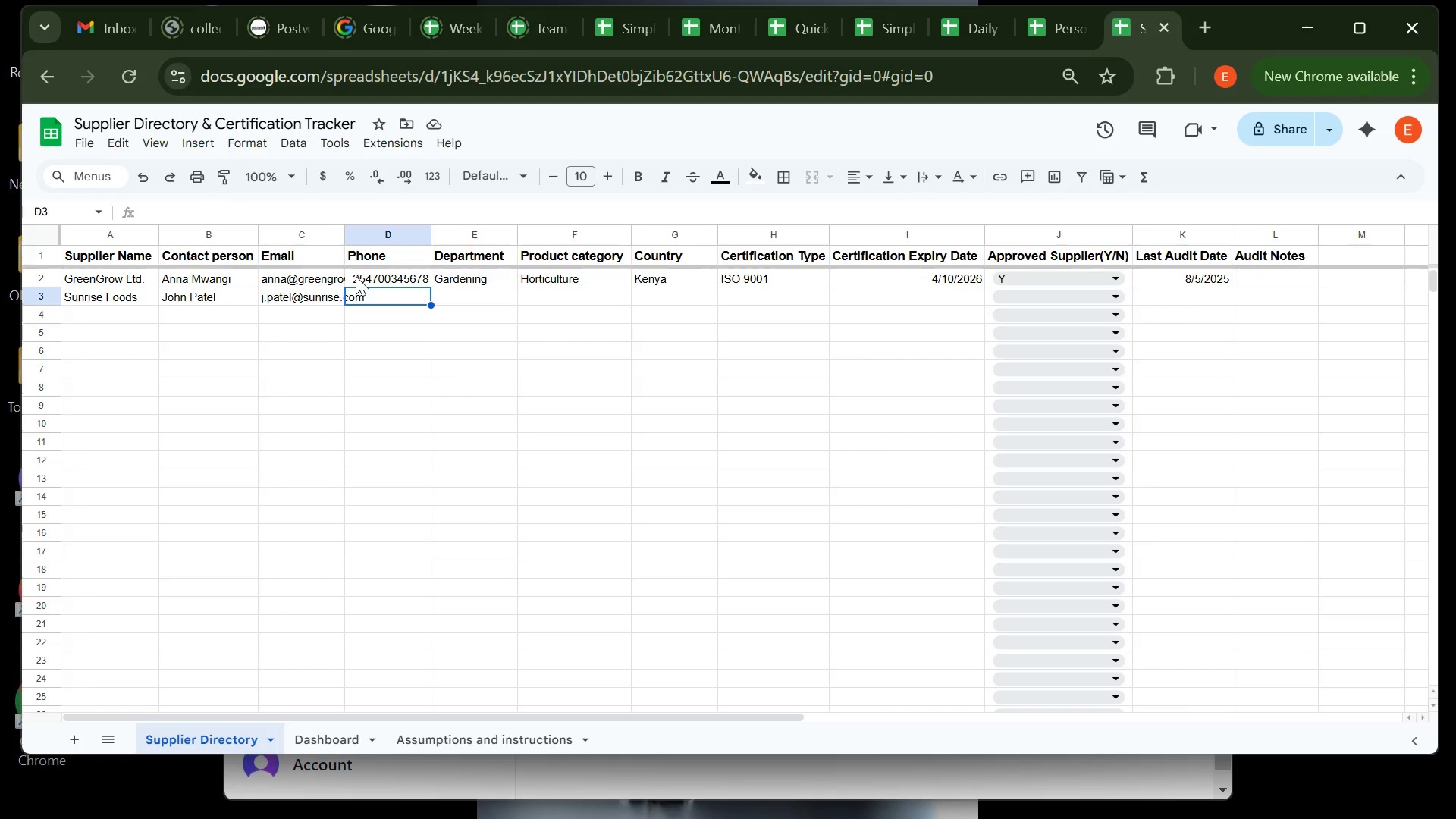 
double_click([356, 276])
 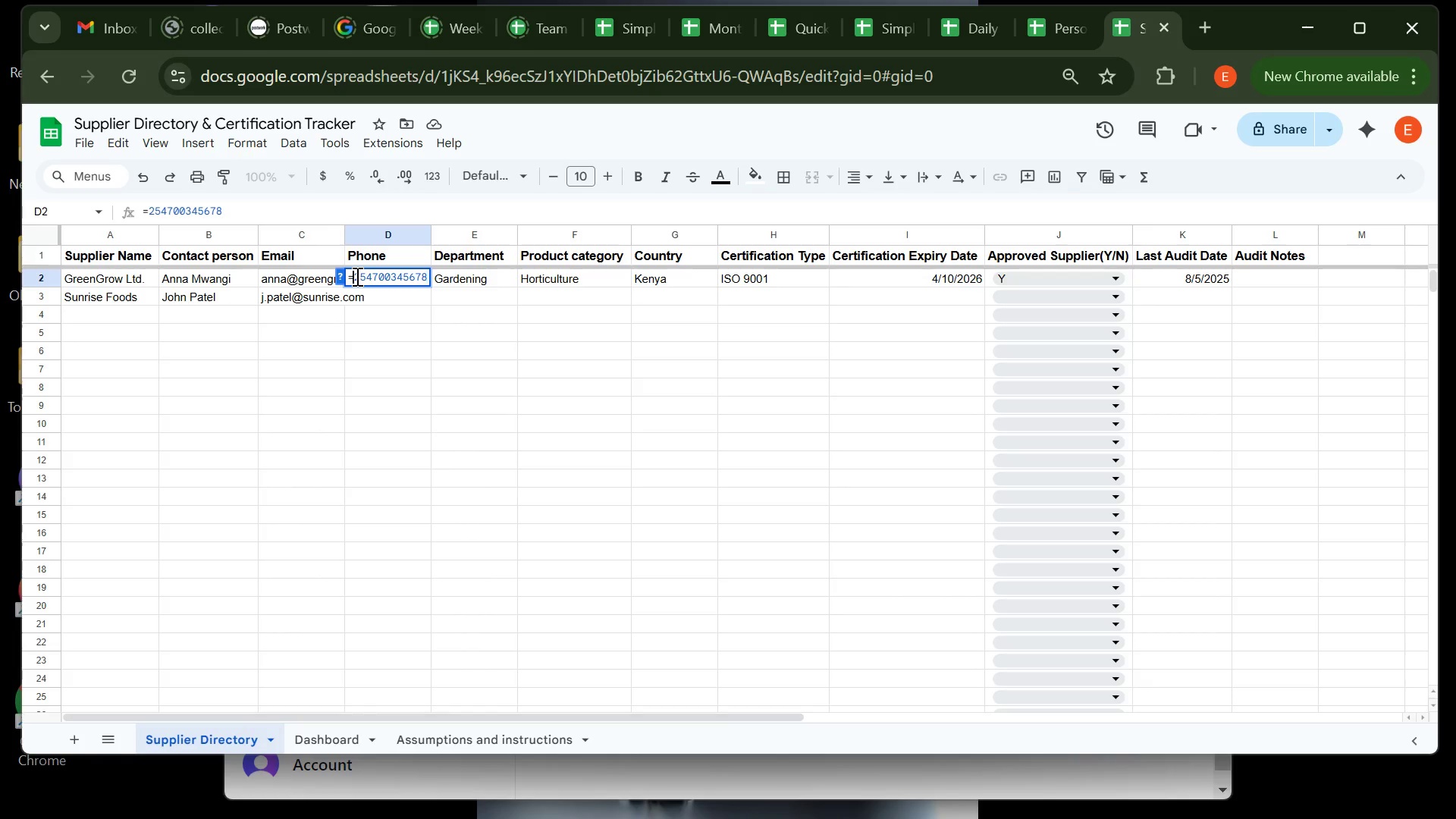 
left_click([356, 276])
 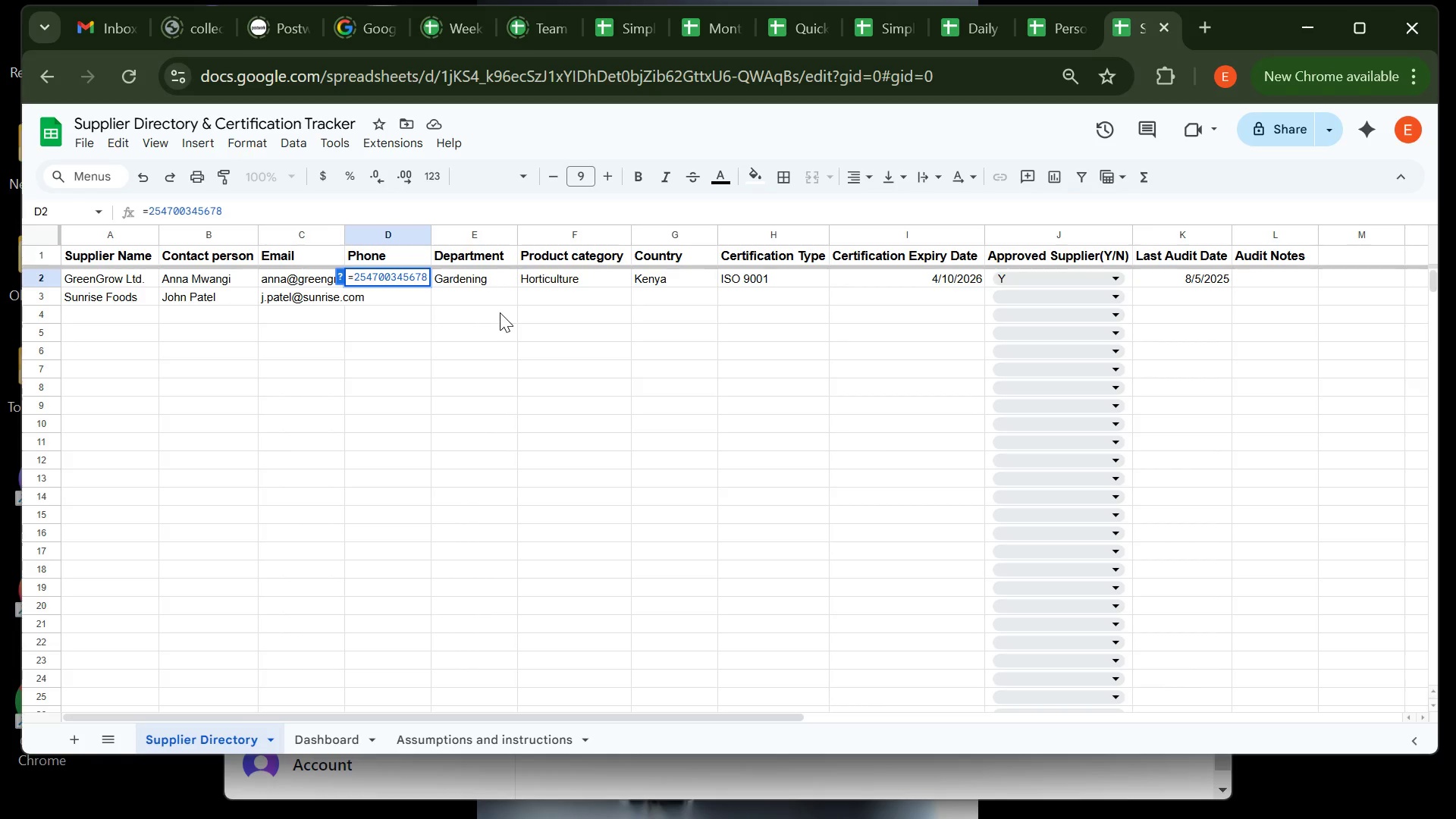 
key(Backspace)
 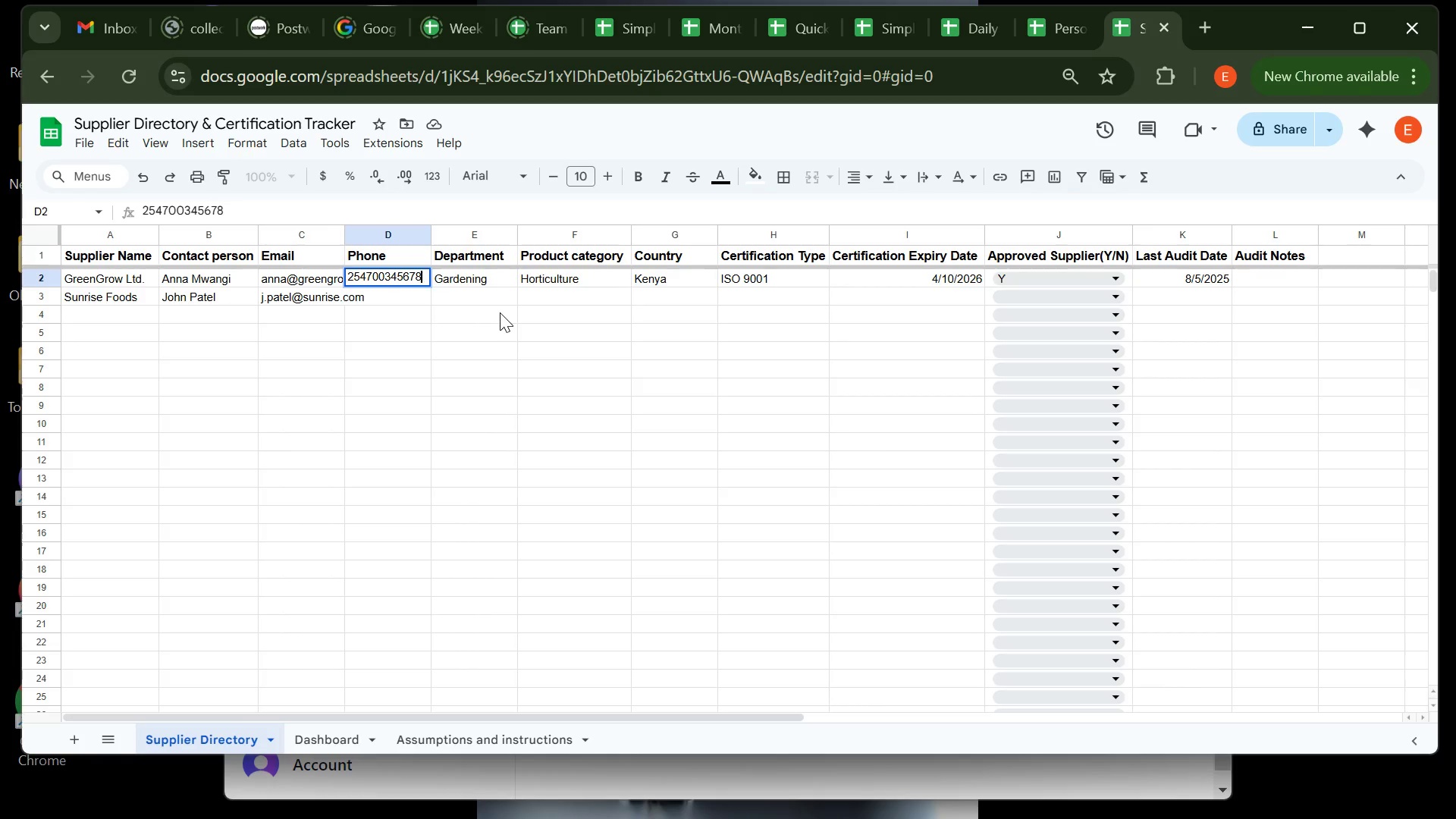 
key(Shift+Equal)
 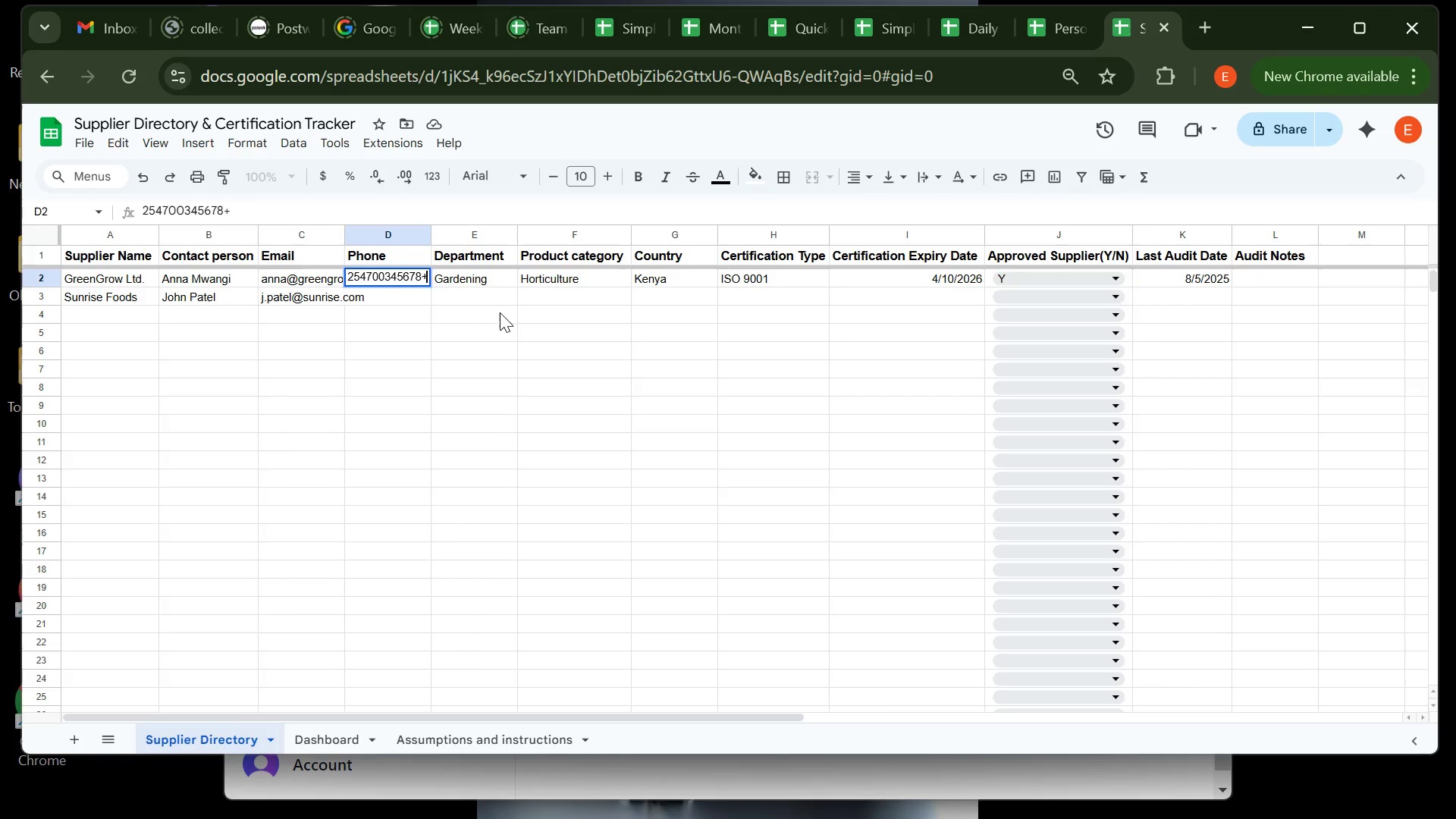 
key(Backspace)
 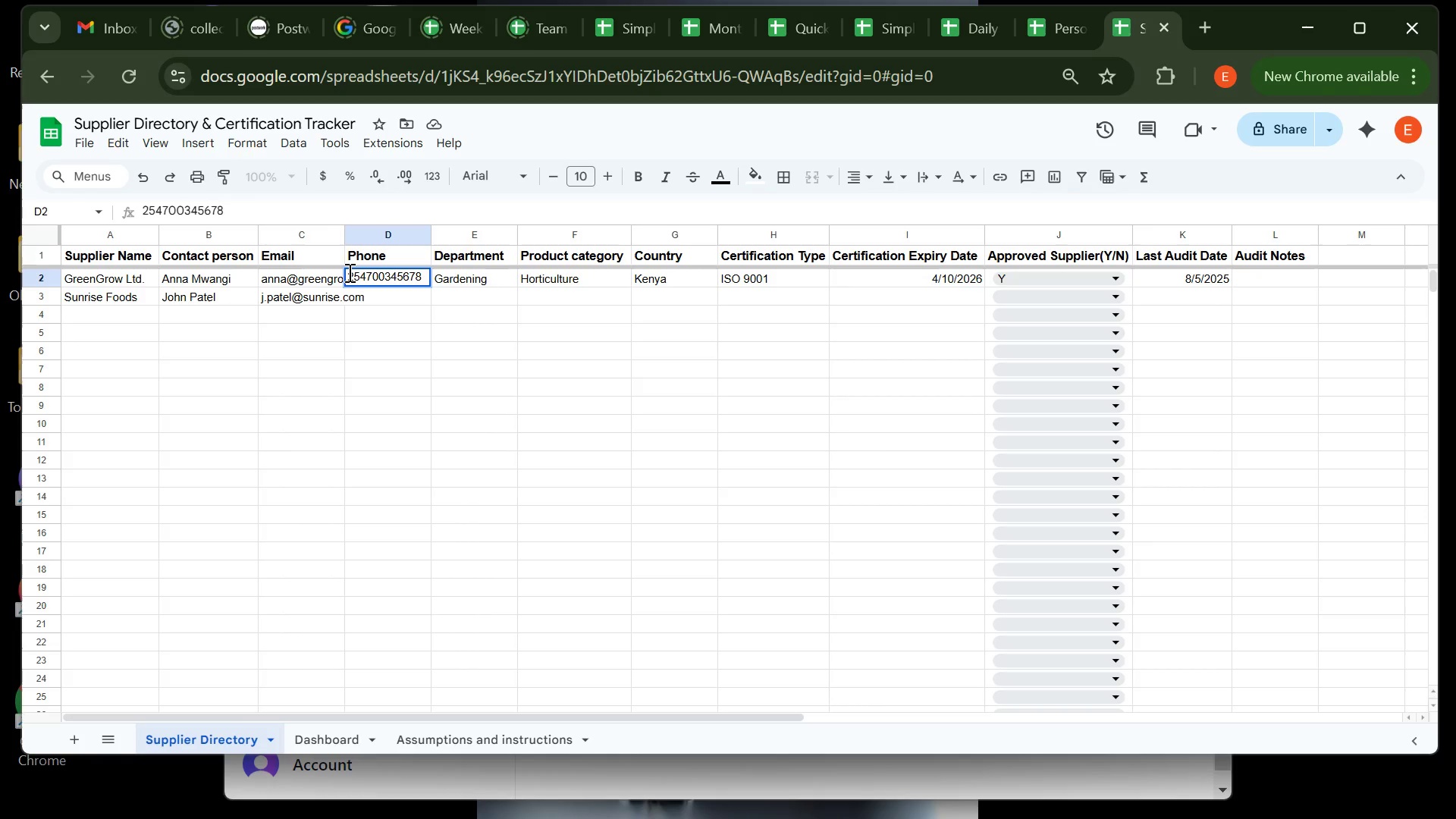 
left_click([348, 272])
 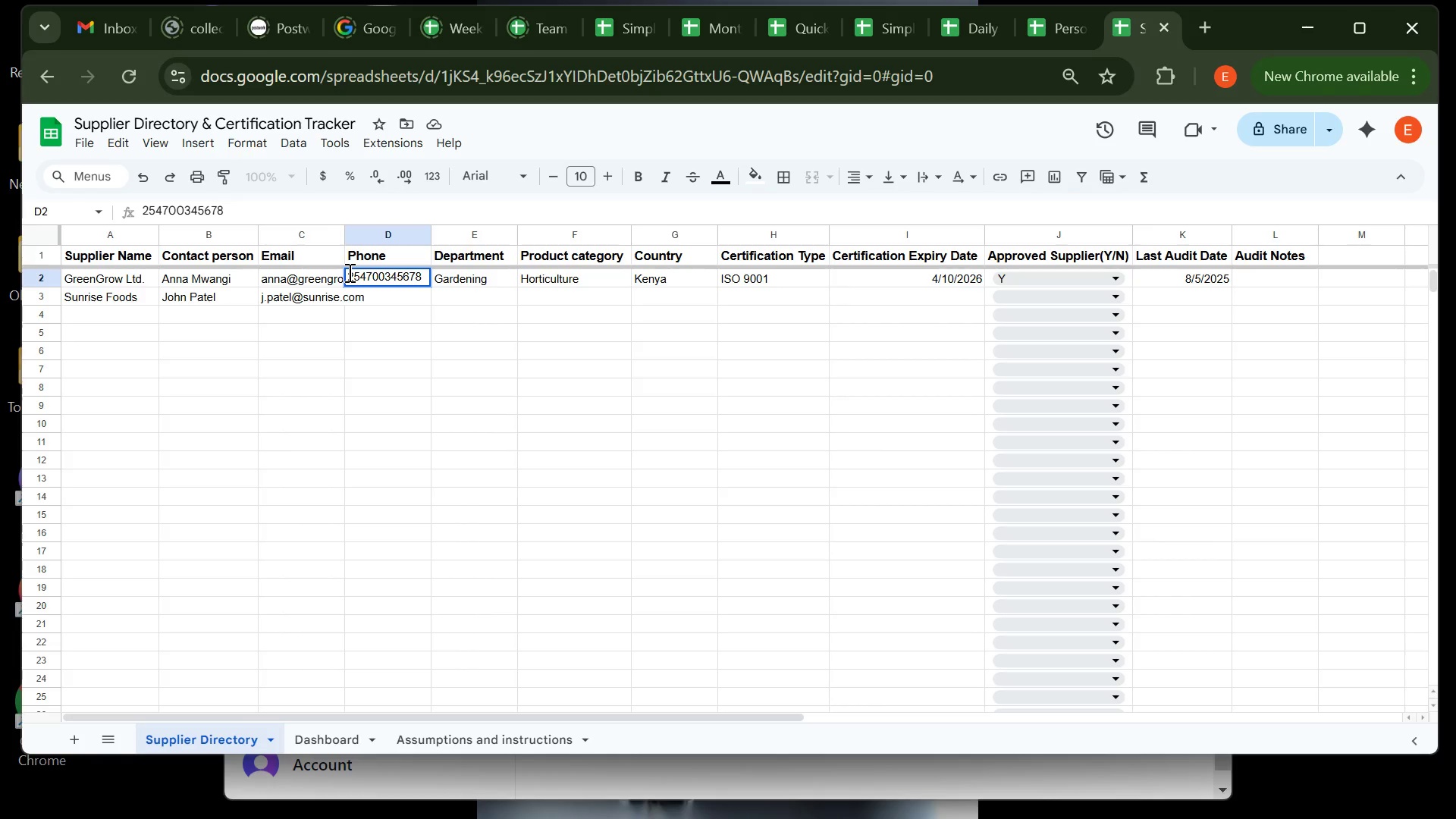 
key(Shift+Equal)
 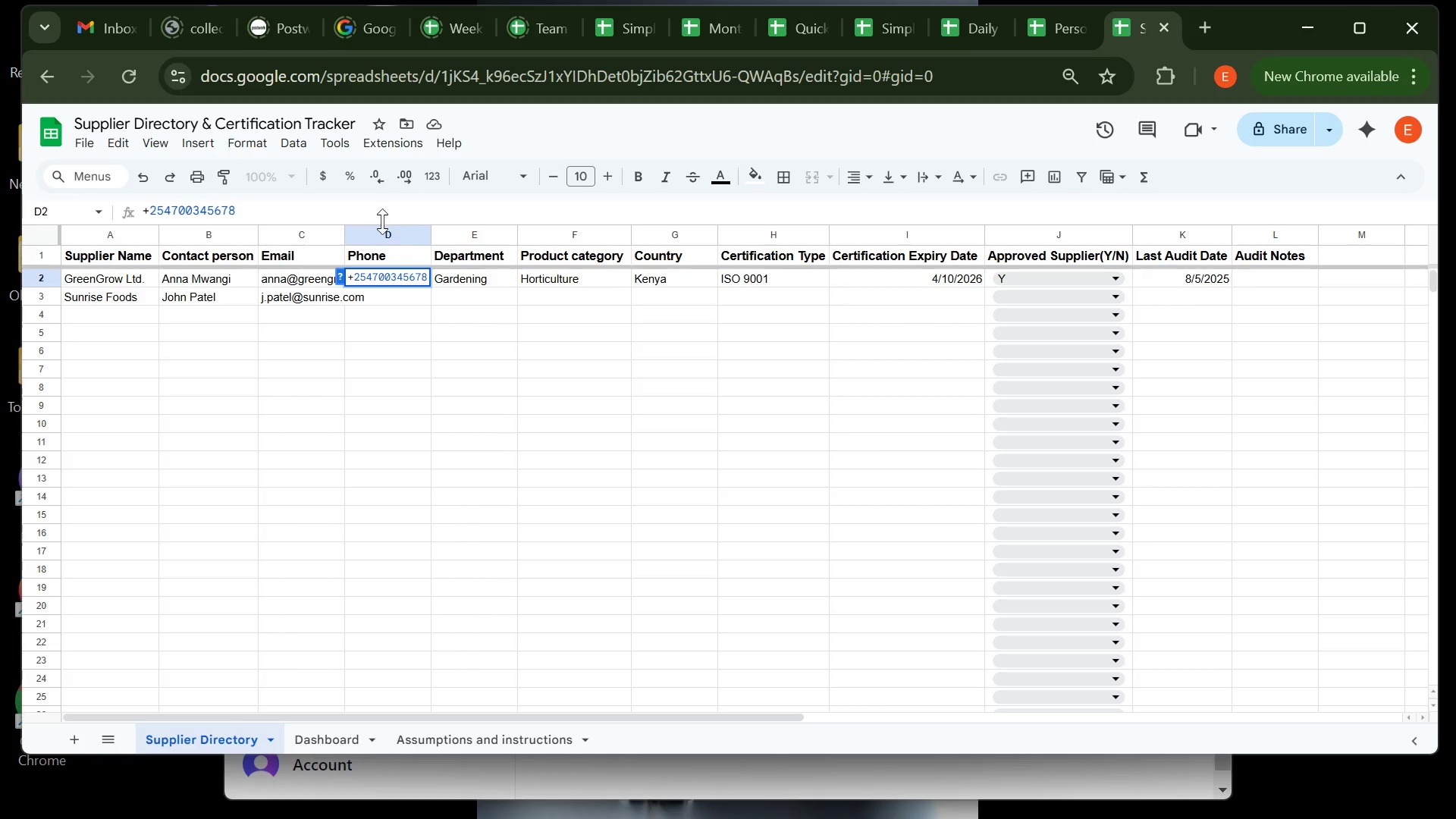 
left_click([384, 231])
 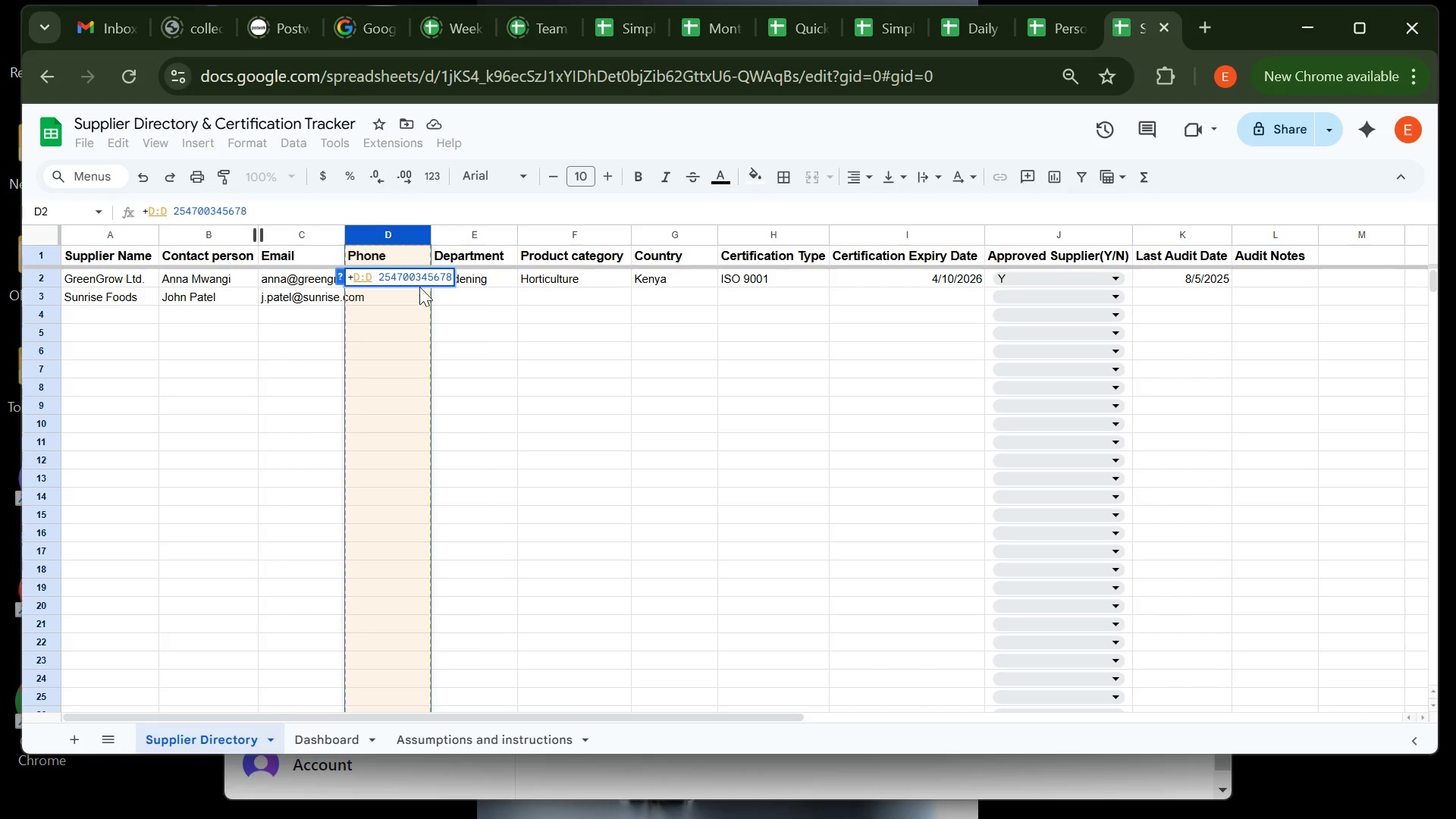 
left_click([513, 373])
 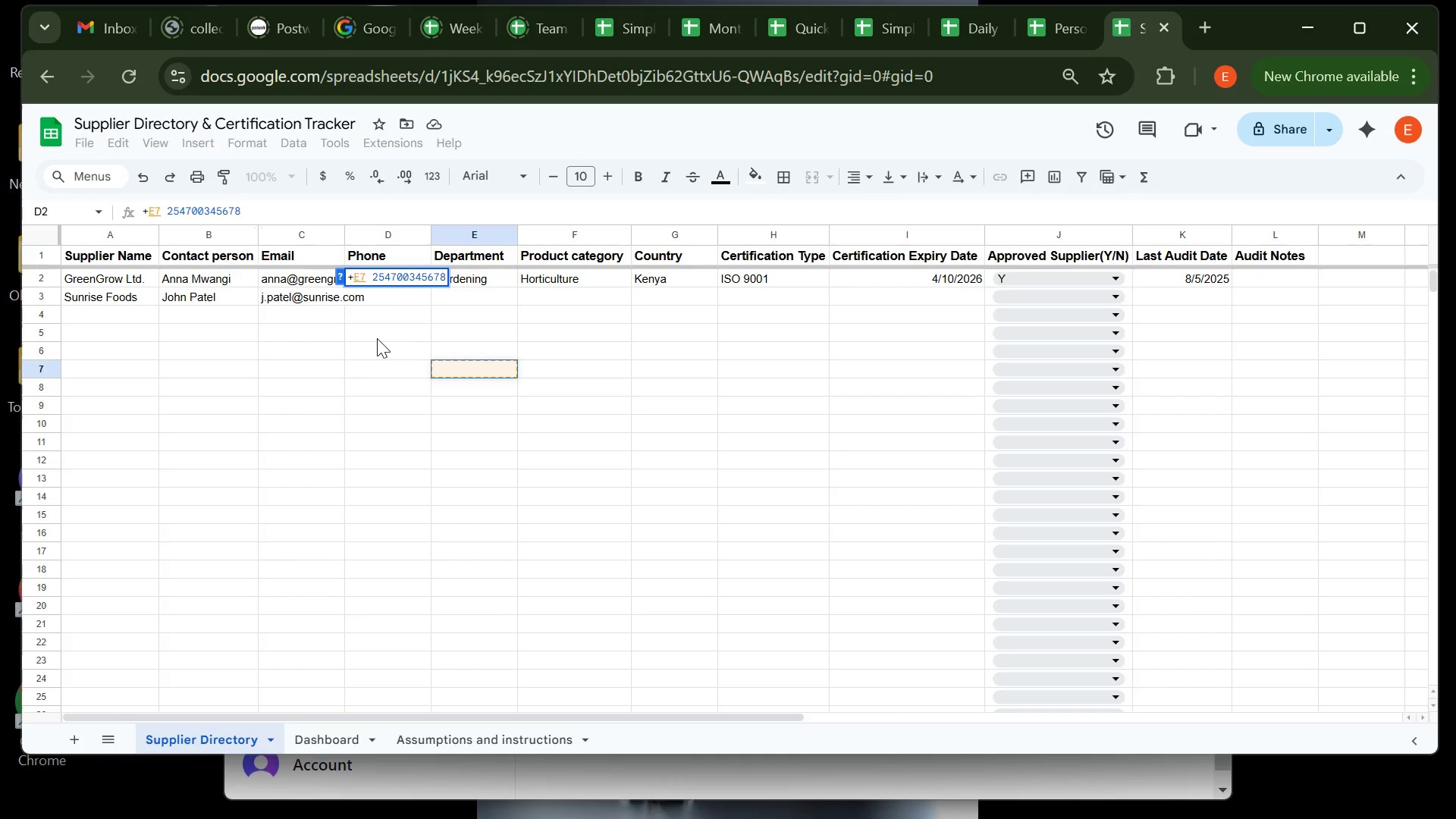 
key(Control+ControlLeft)
 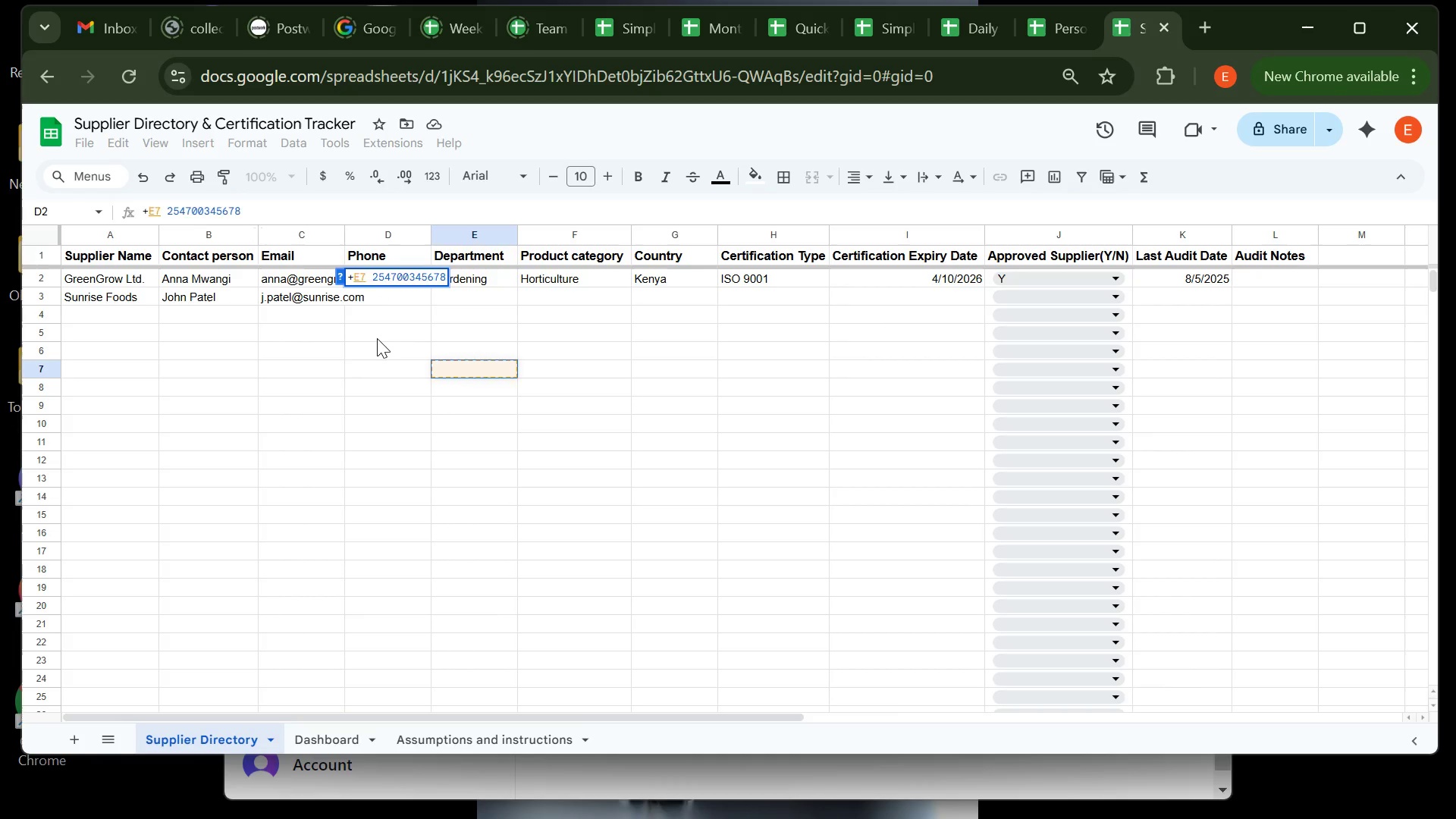 
key(Control+Z)
 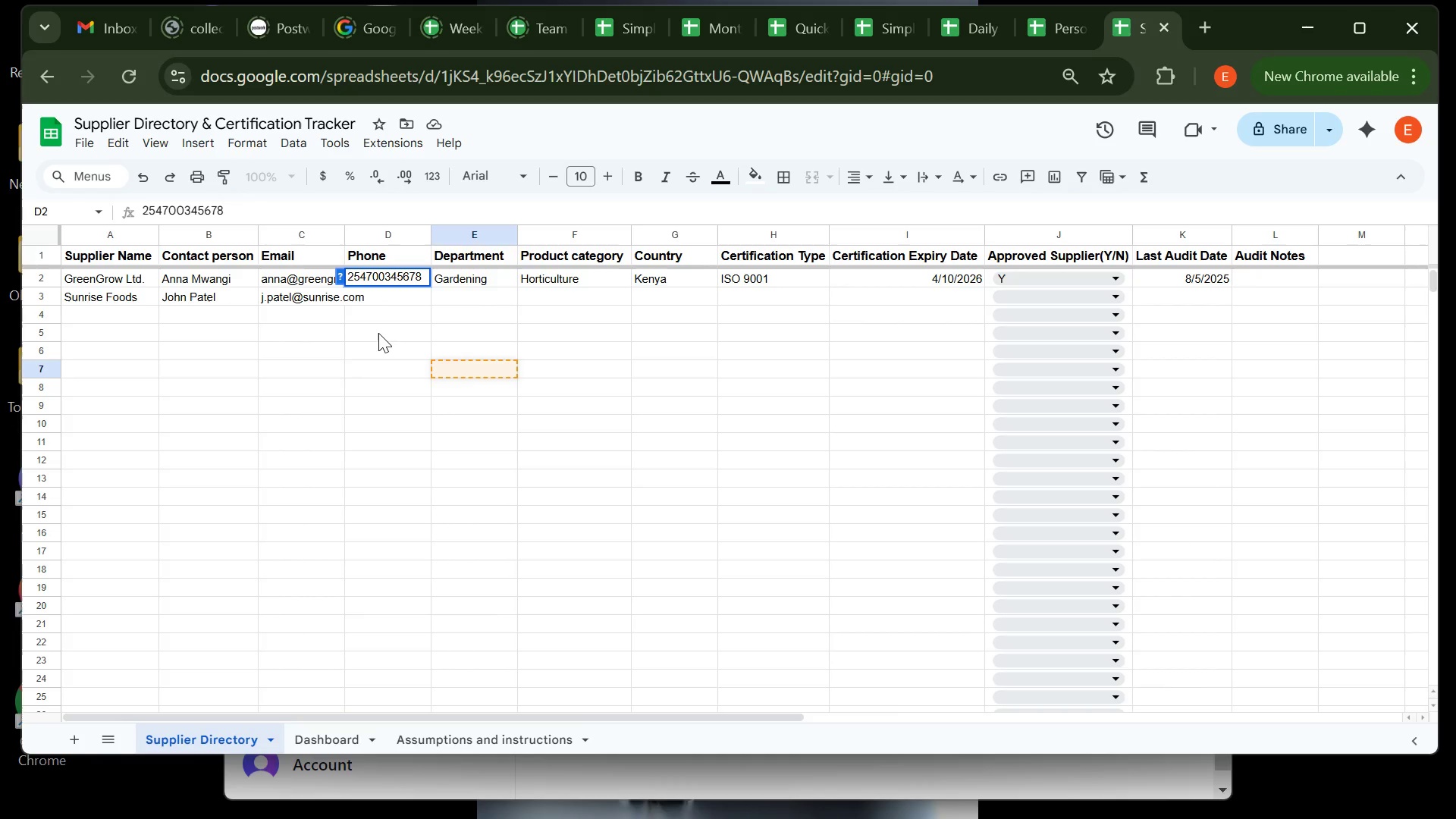 
left_click([378, 333])
 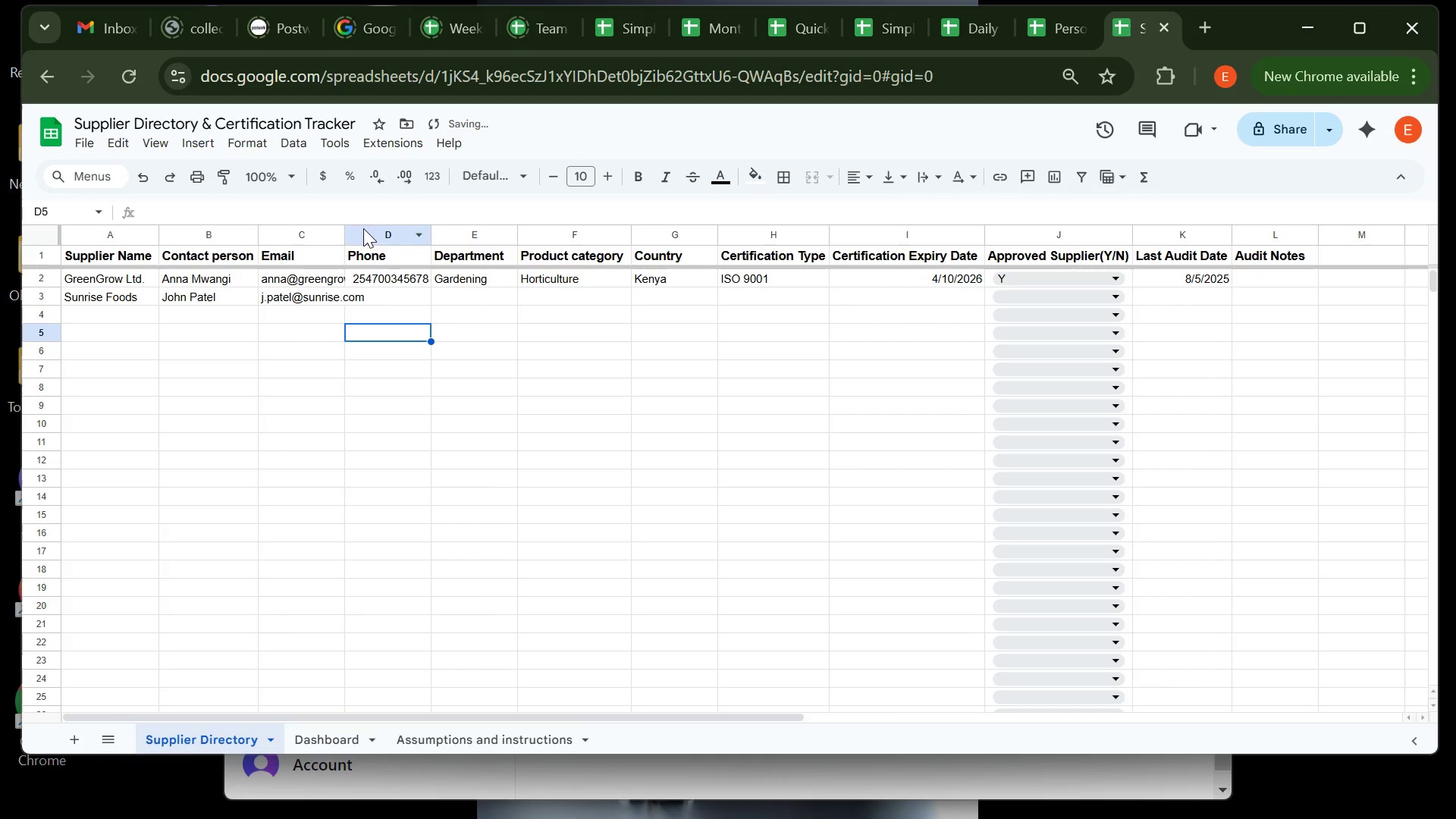 
left_click([376, 238])
 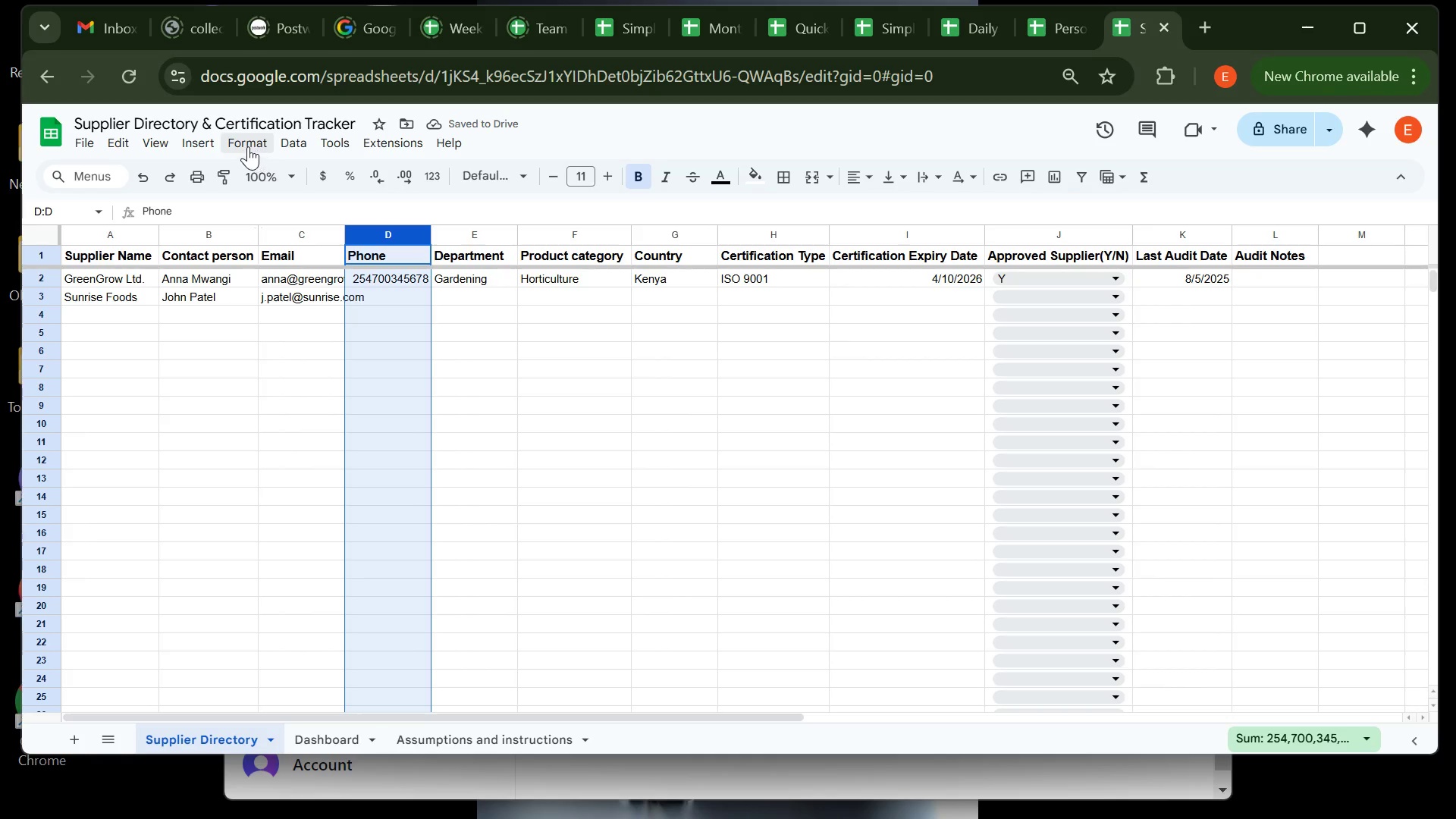 
left_click([248, 146])
 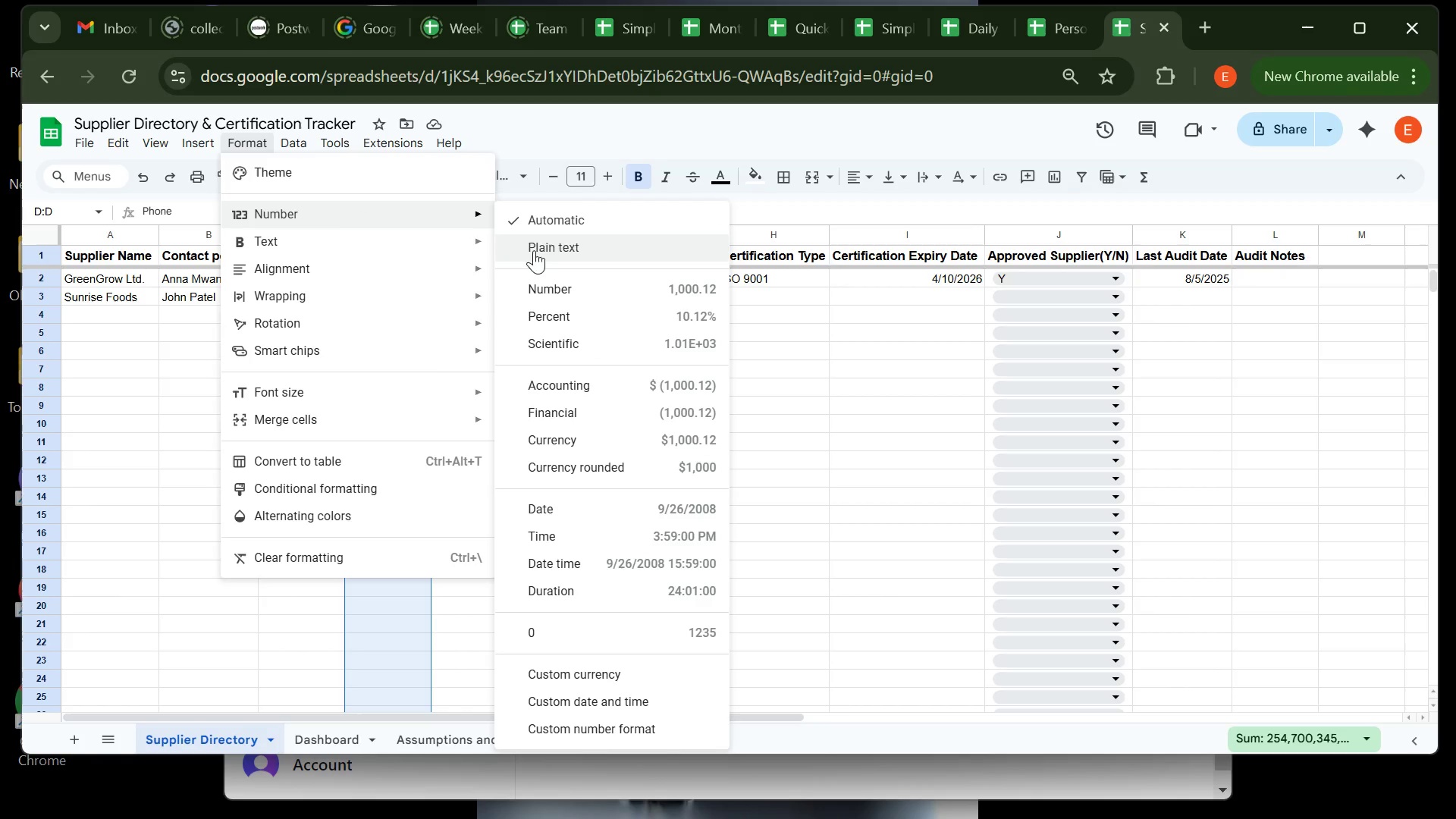 
left_click([543, 245])
 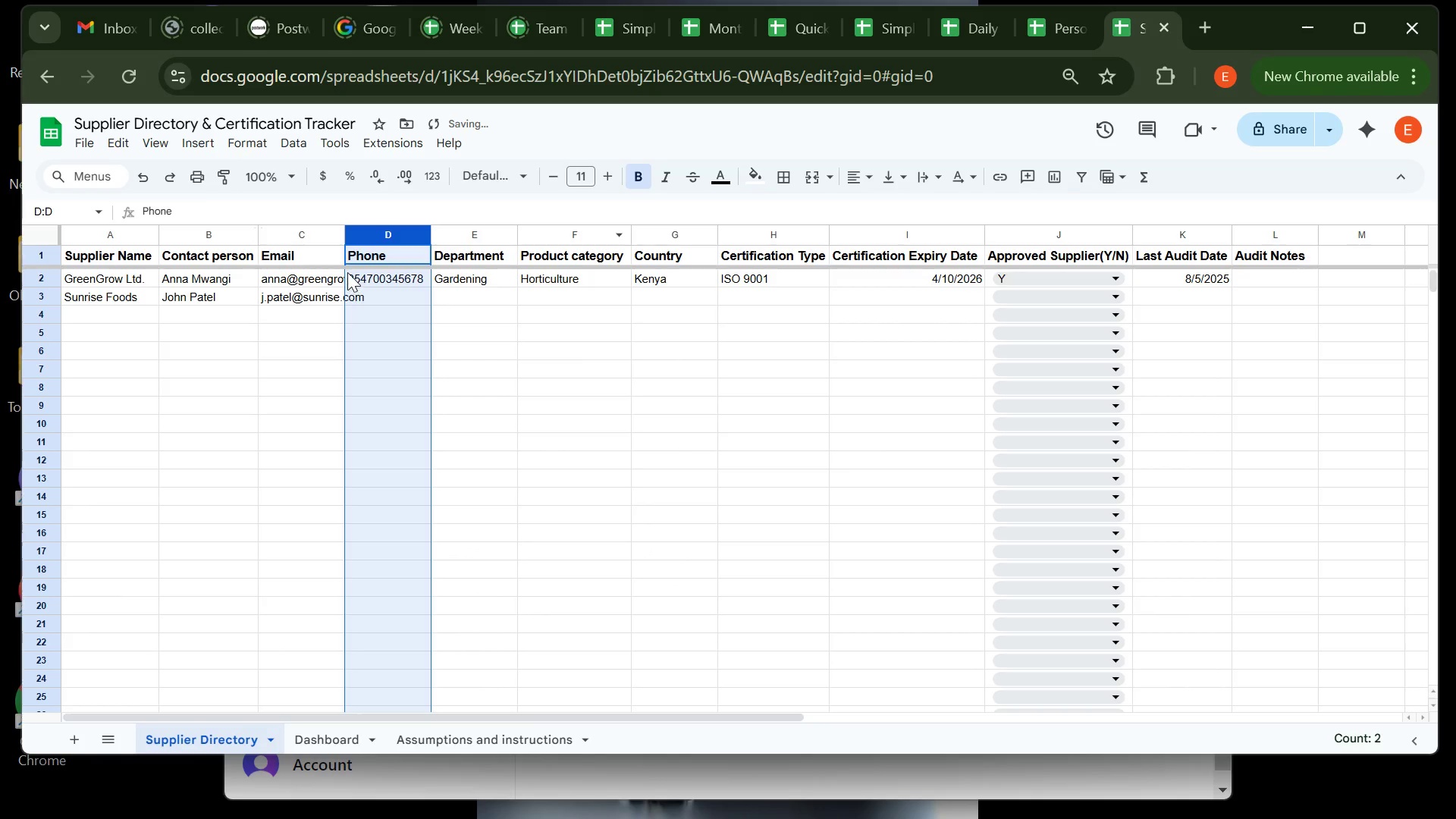 
left_click([347, 272])
 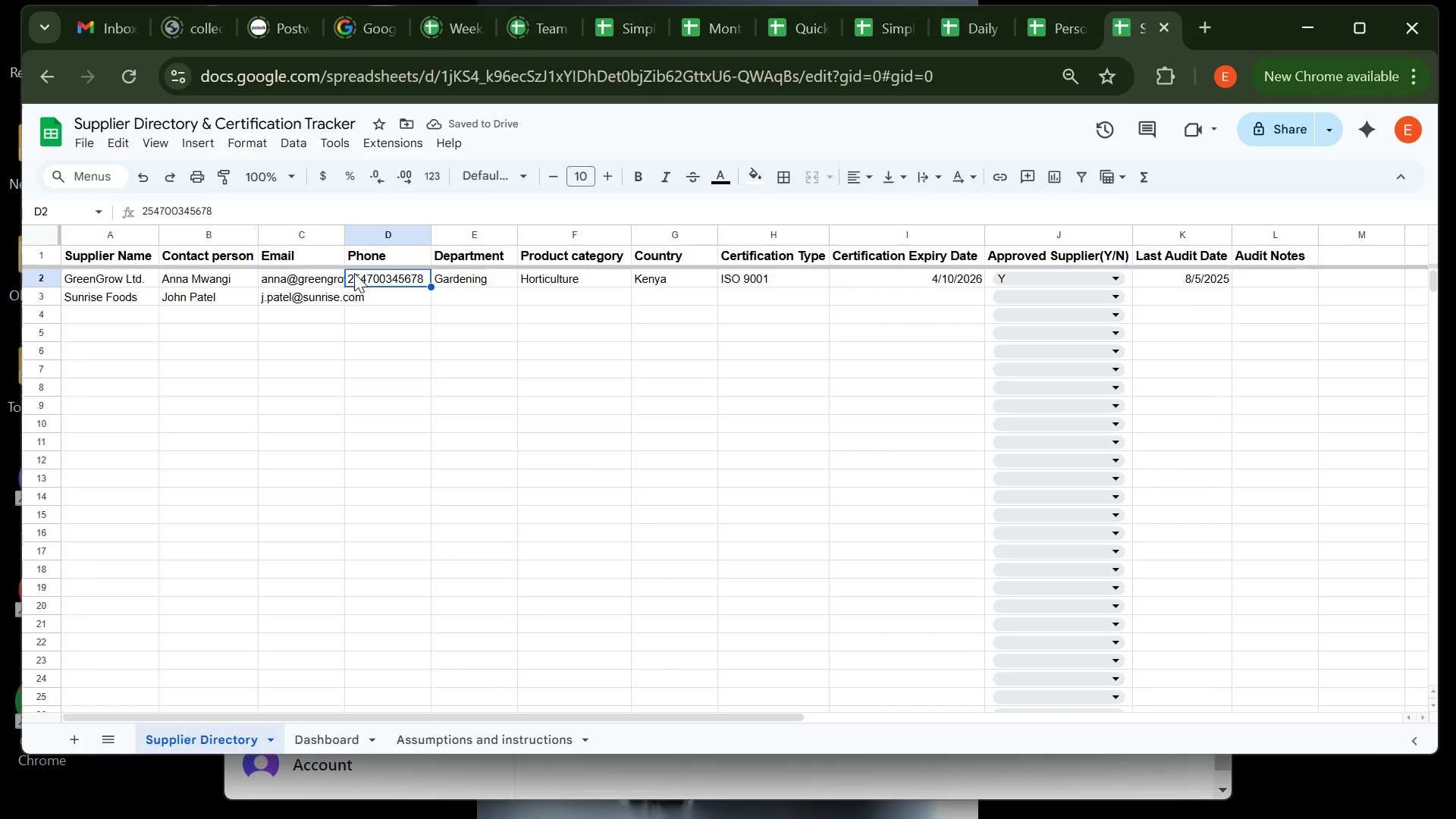 
double_click([354, 273])
 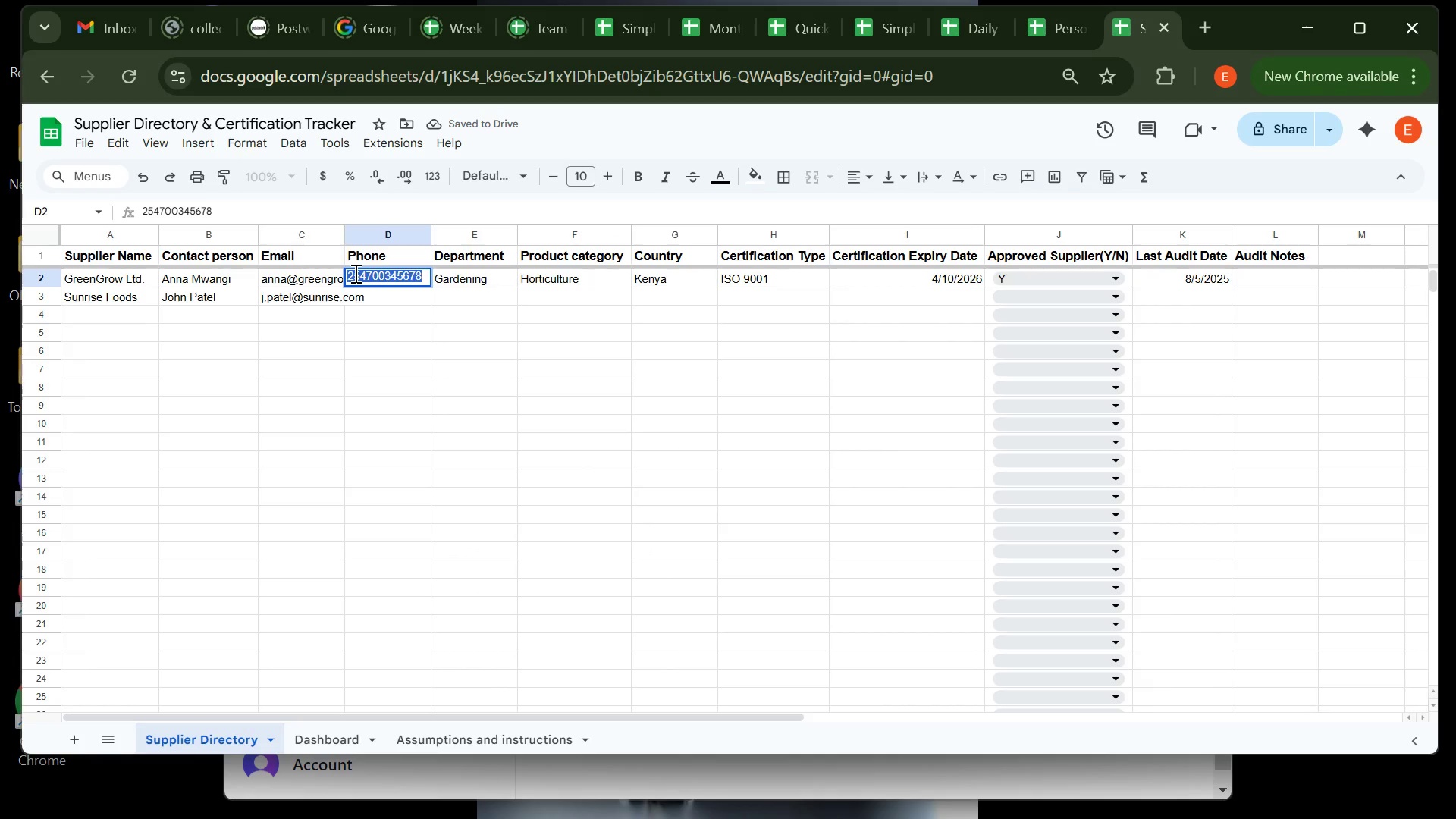 
triple_click([354, 273])
 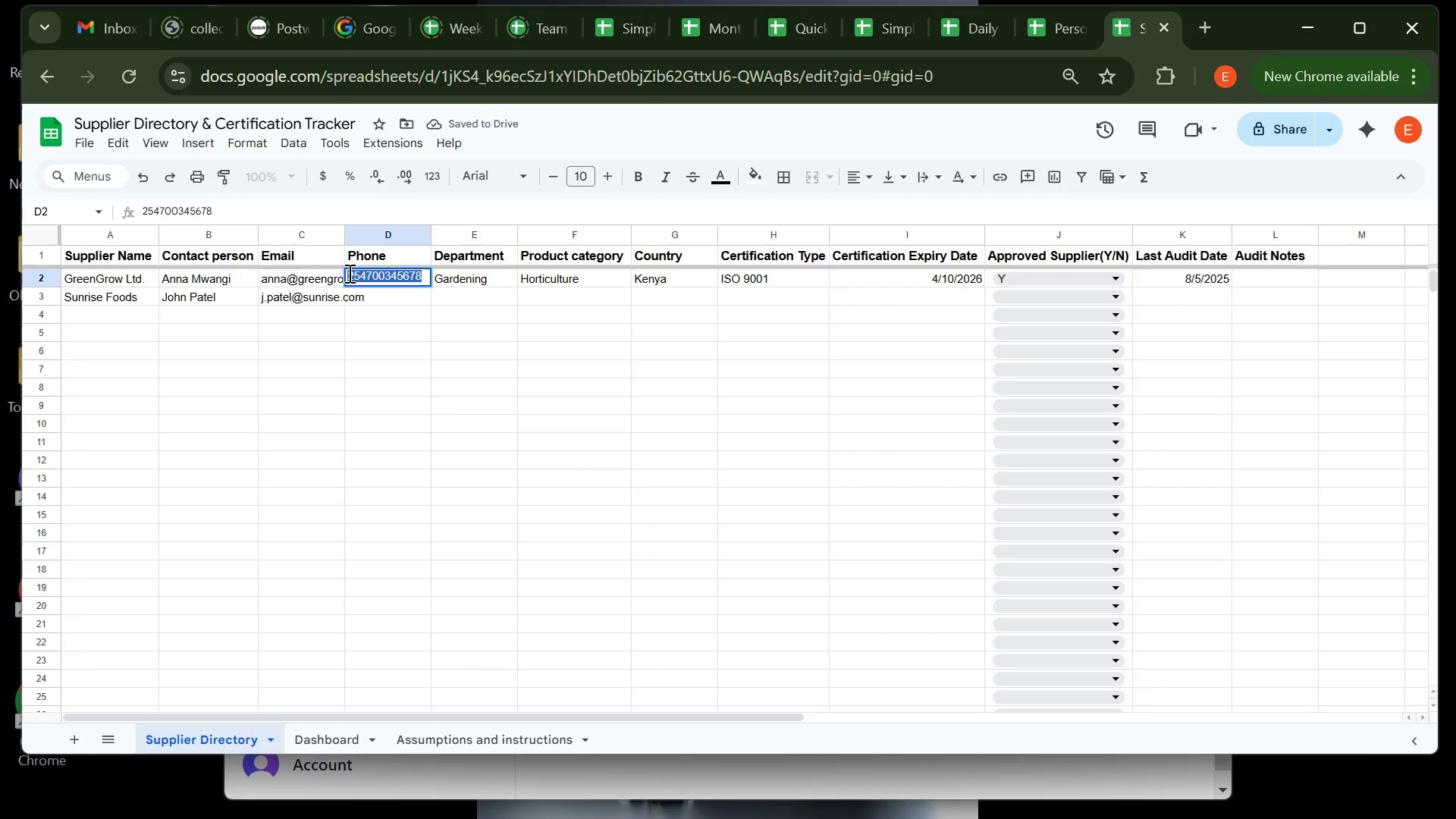 
left_click([348, 273])
 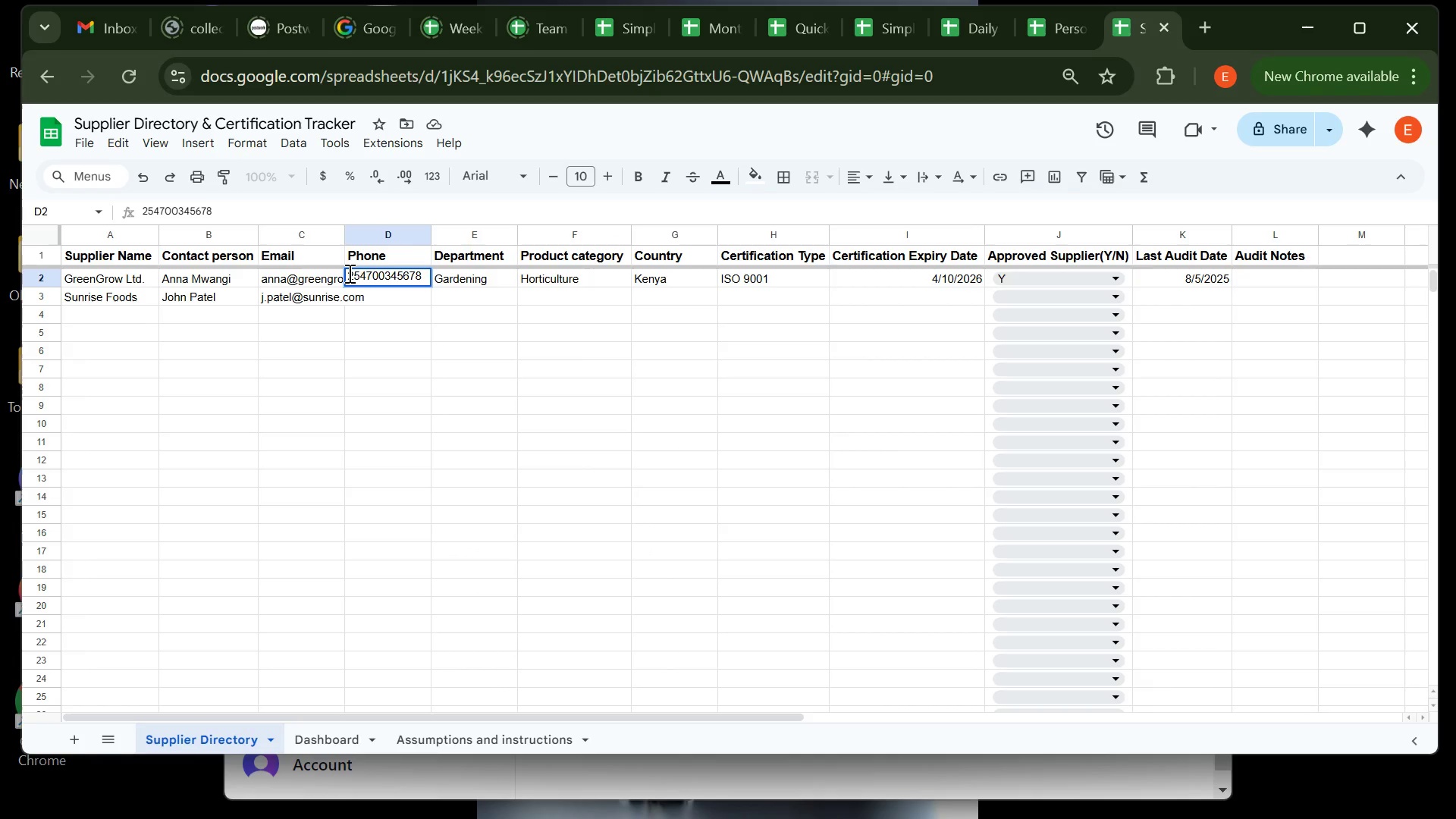 
key(Shift+Equal)
 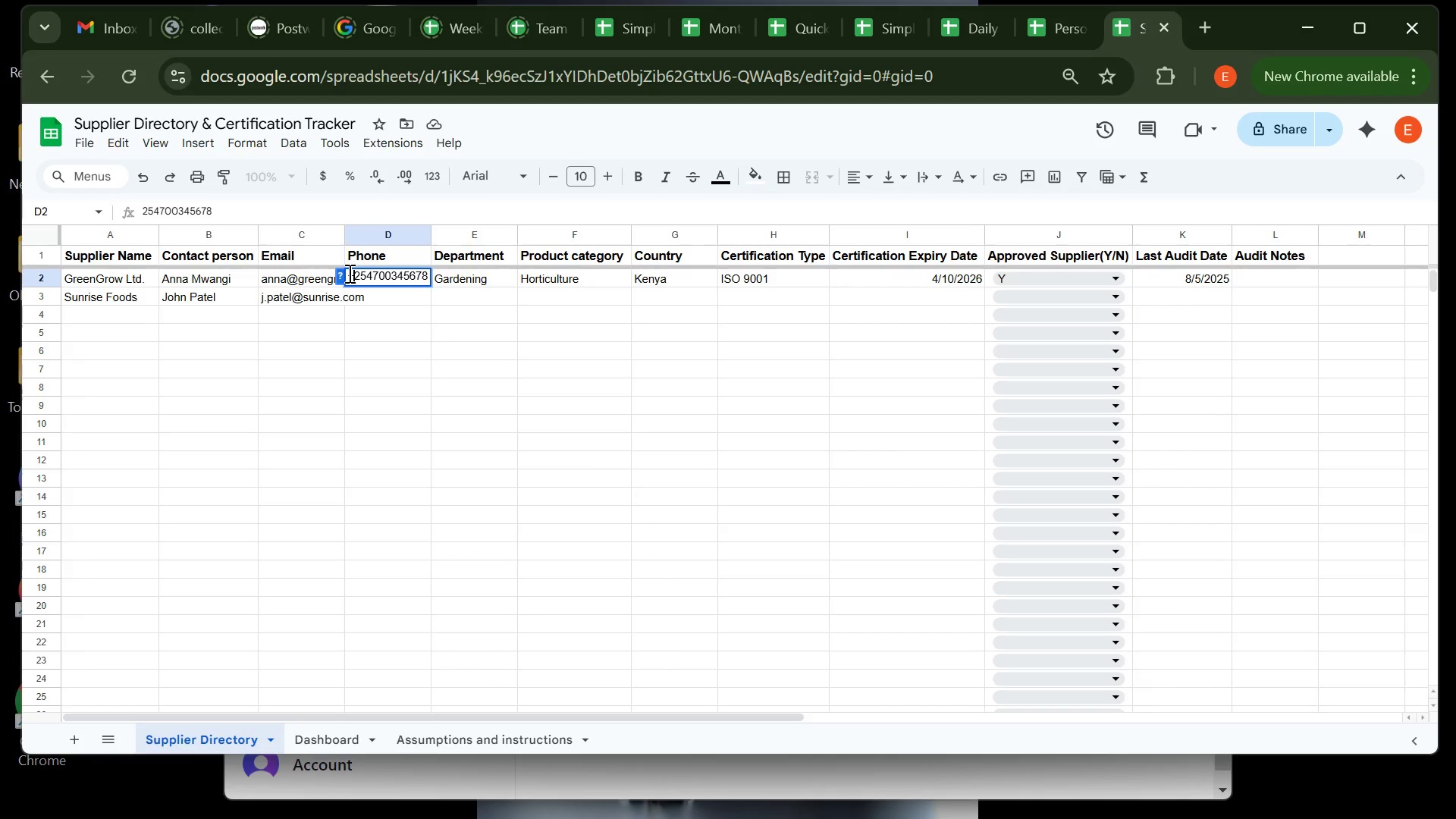 
left_click([374, 293])
 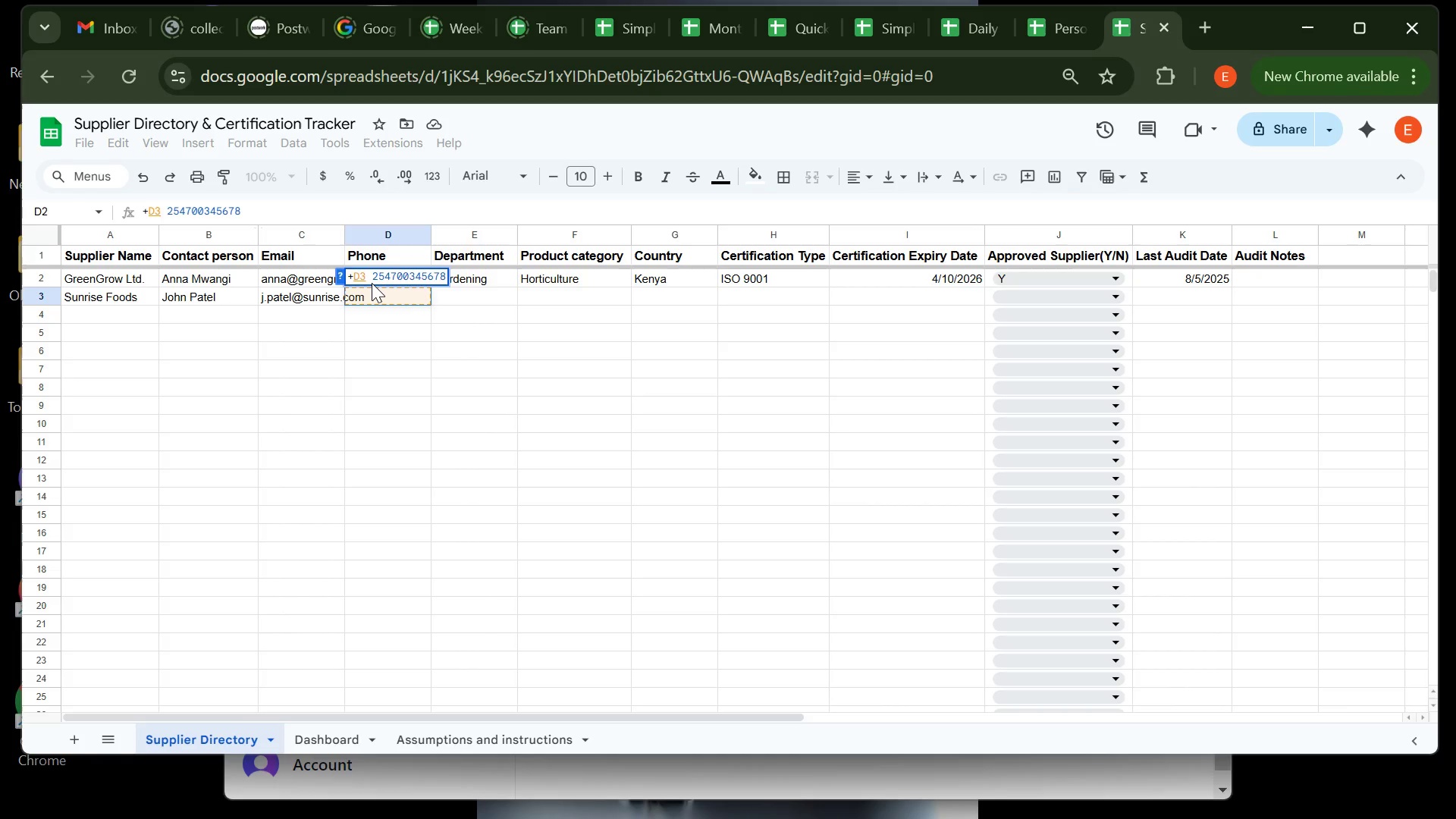 
left_click([372, 283])
 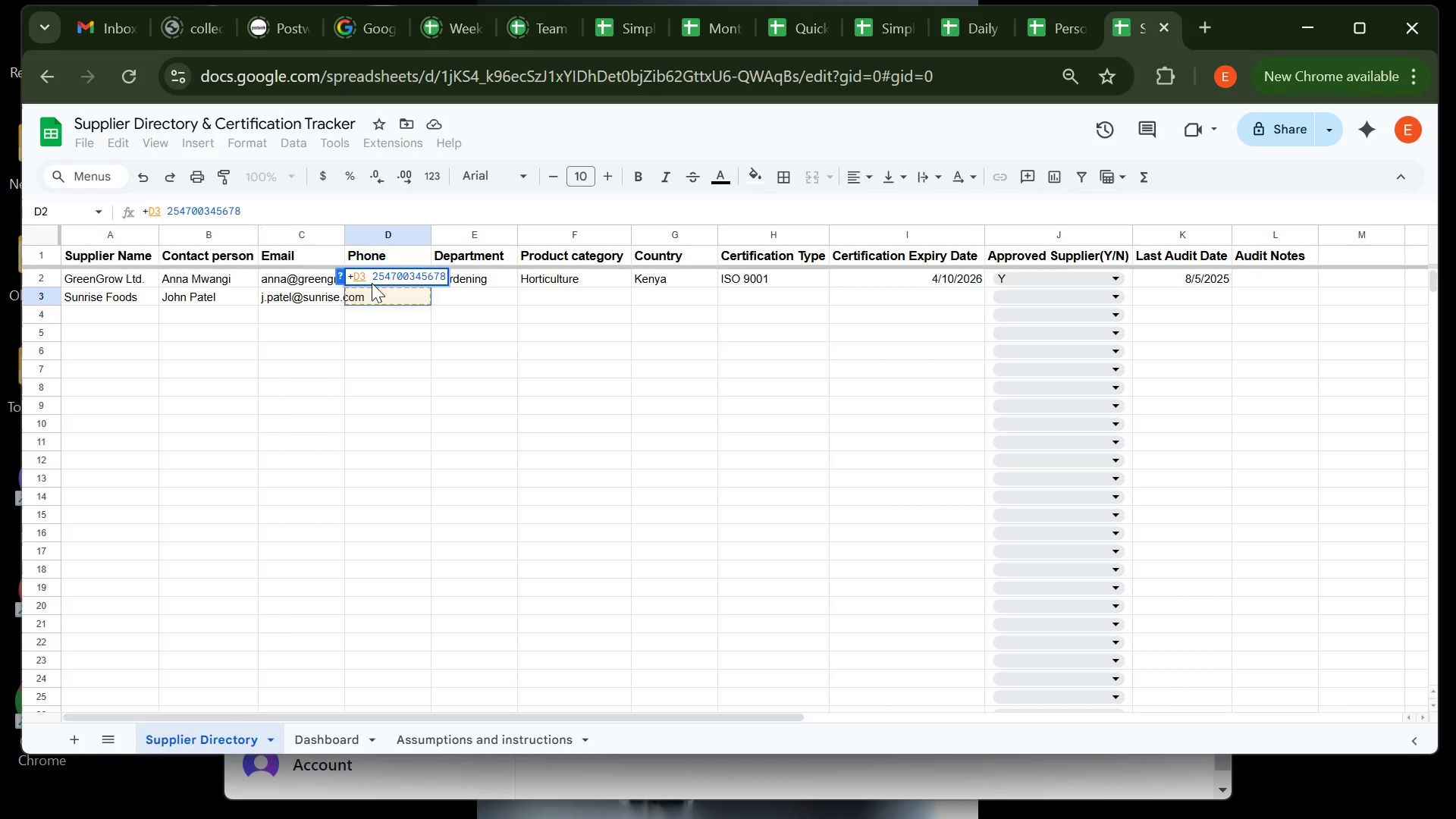 
key(Control+Z)
 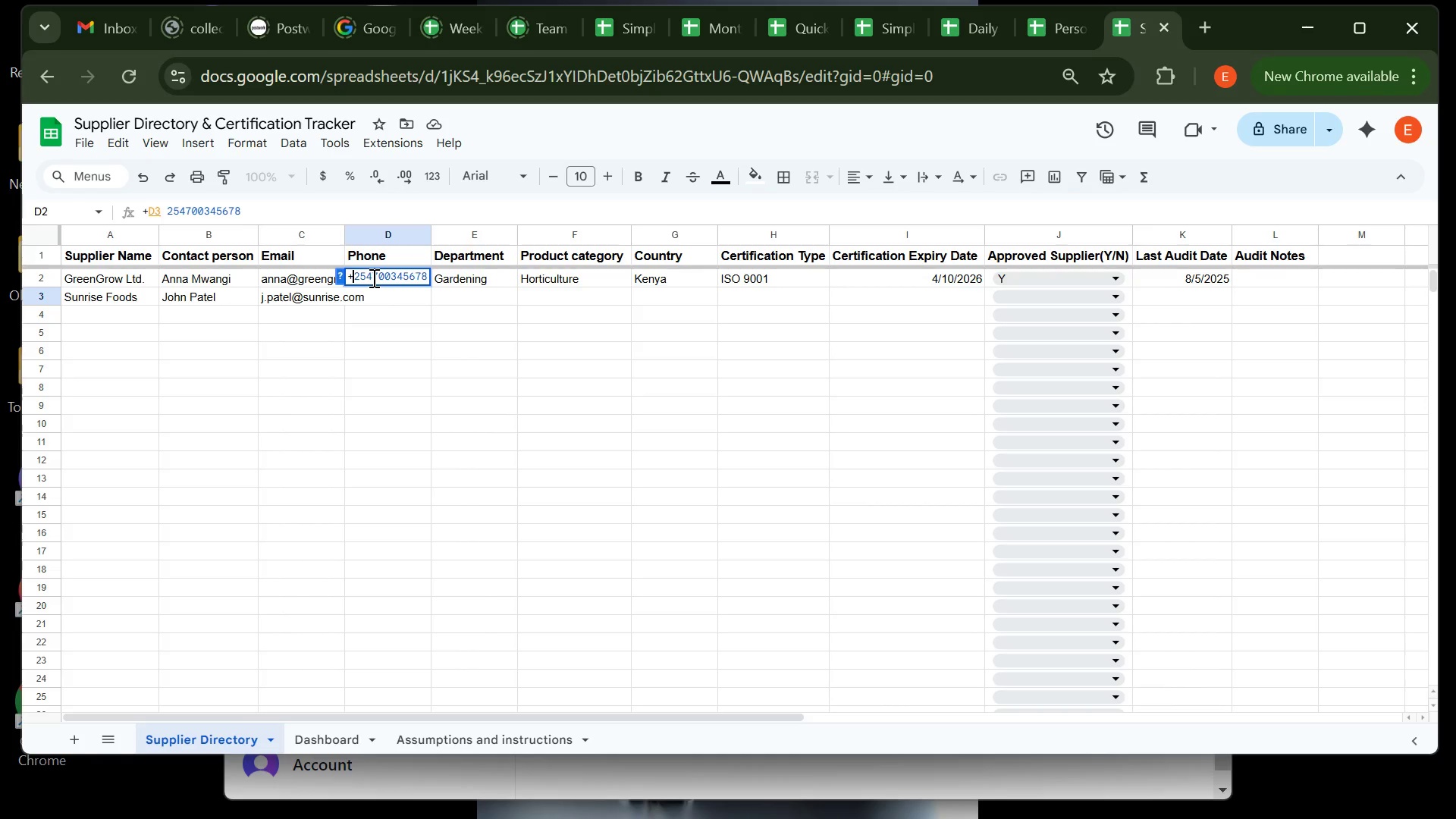 
key(Enter)
 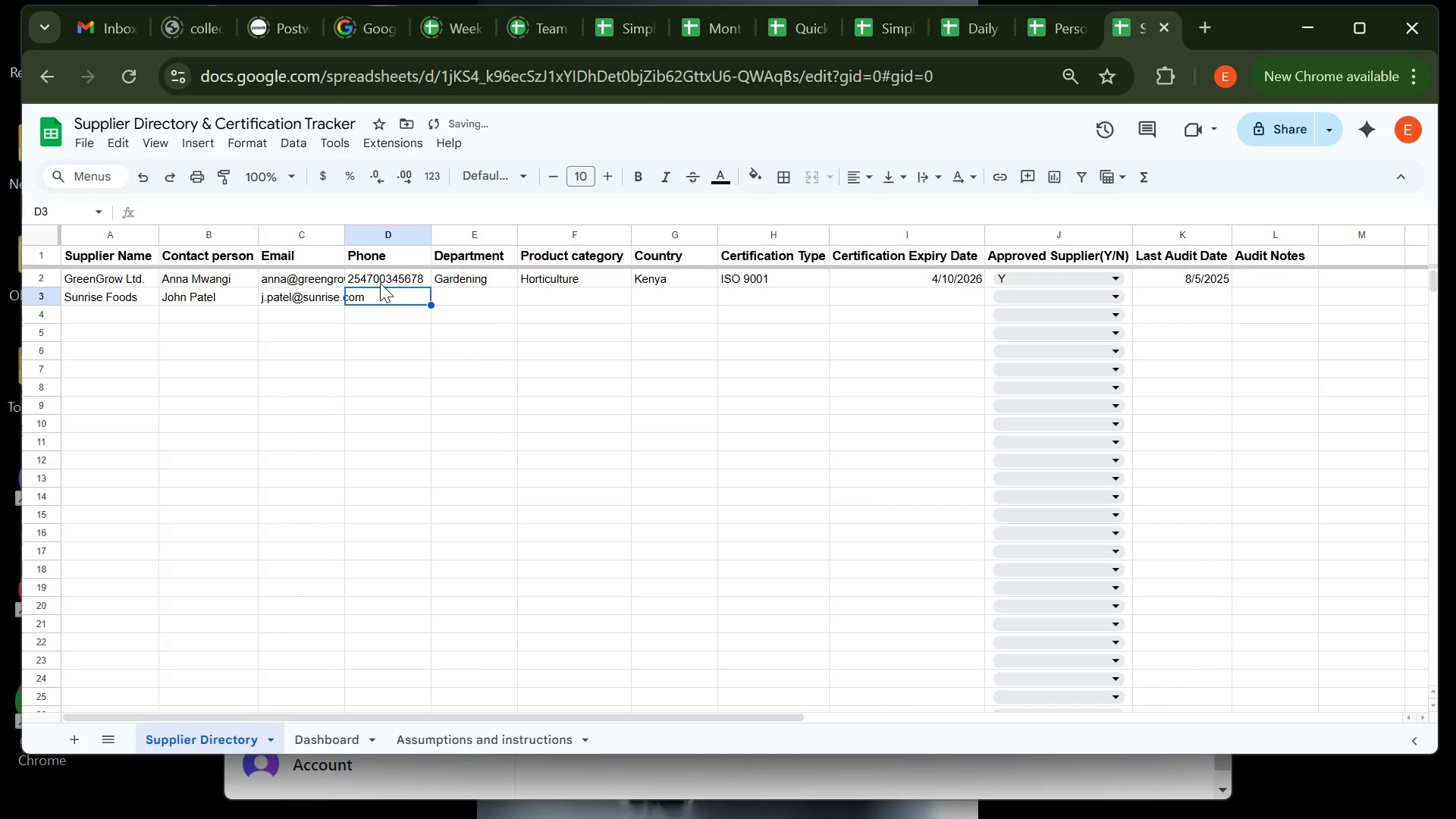 
left_click([380, 281])
 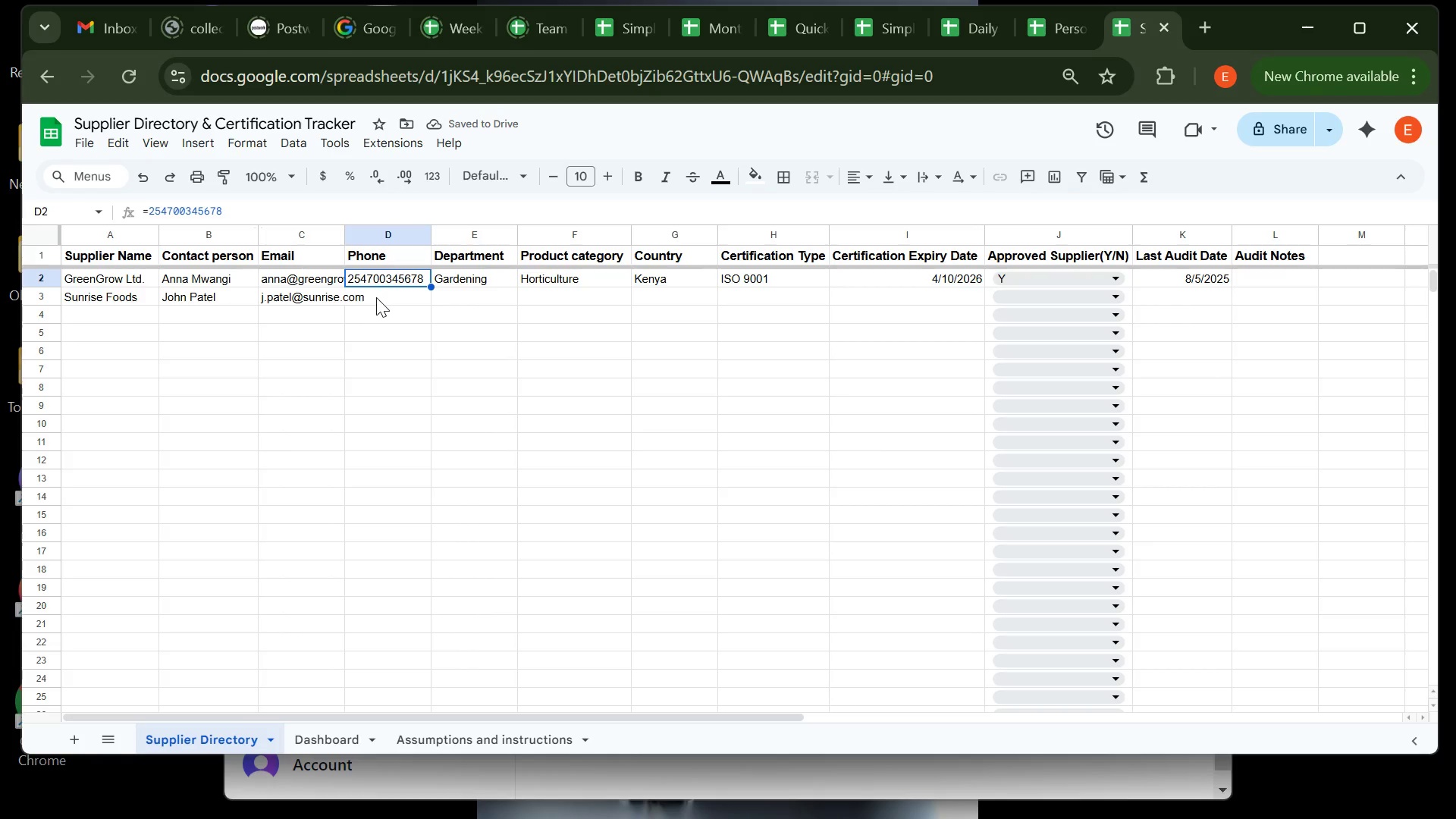 
left_click([376, 297])
 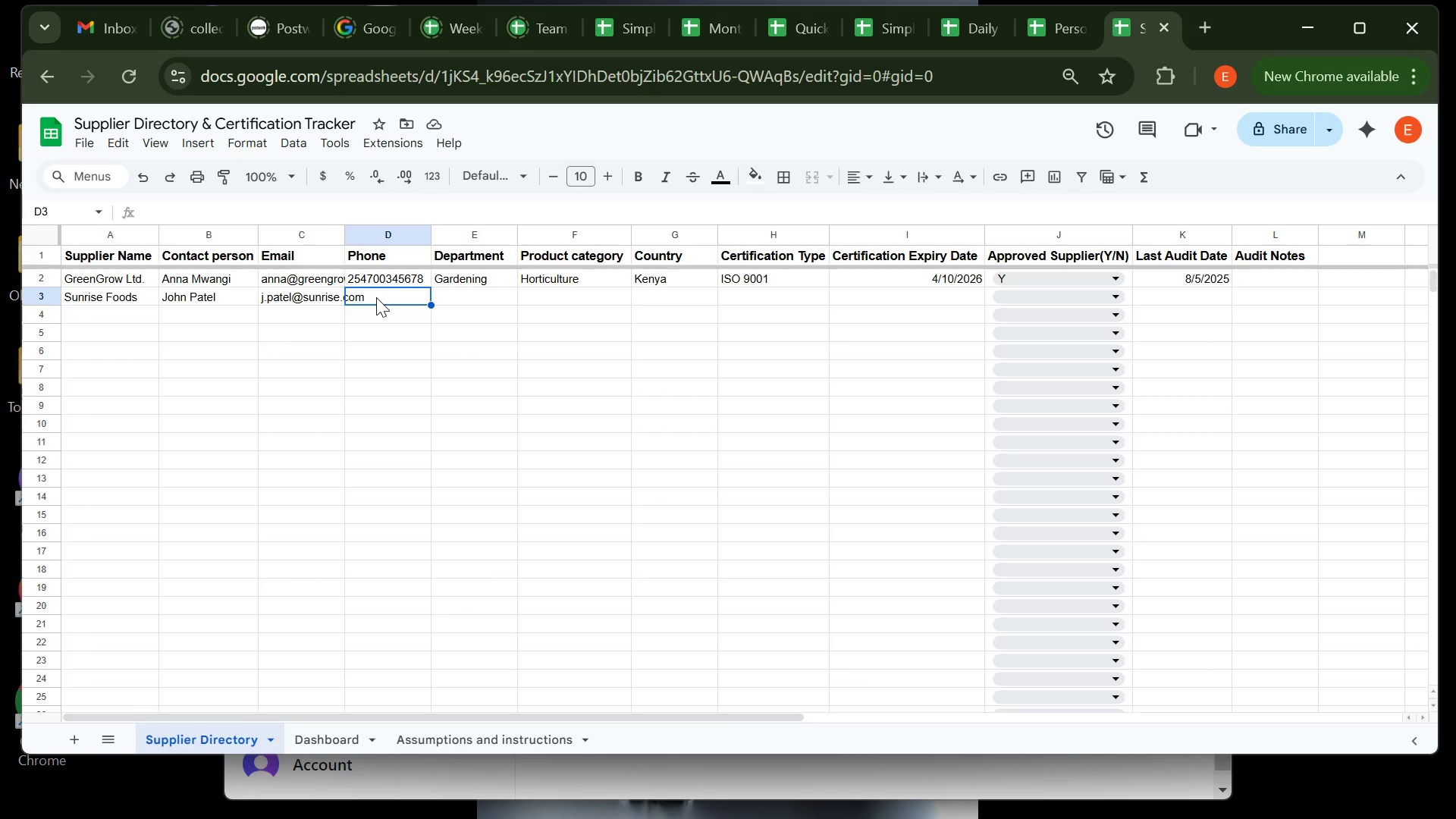 
type(44 )
key(Backspace)
type(20)
 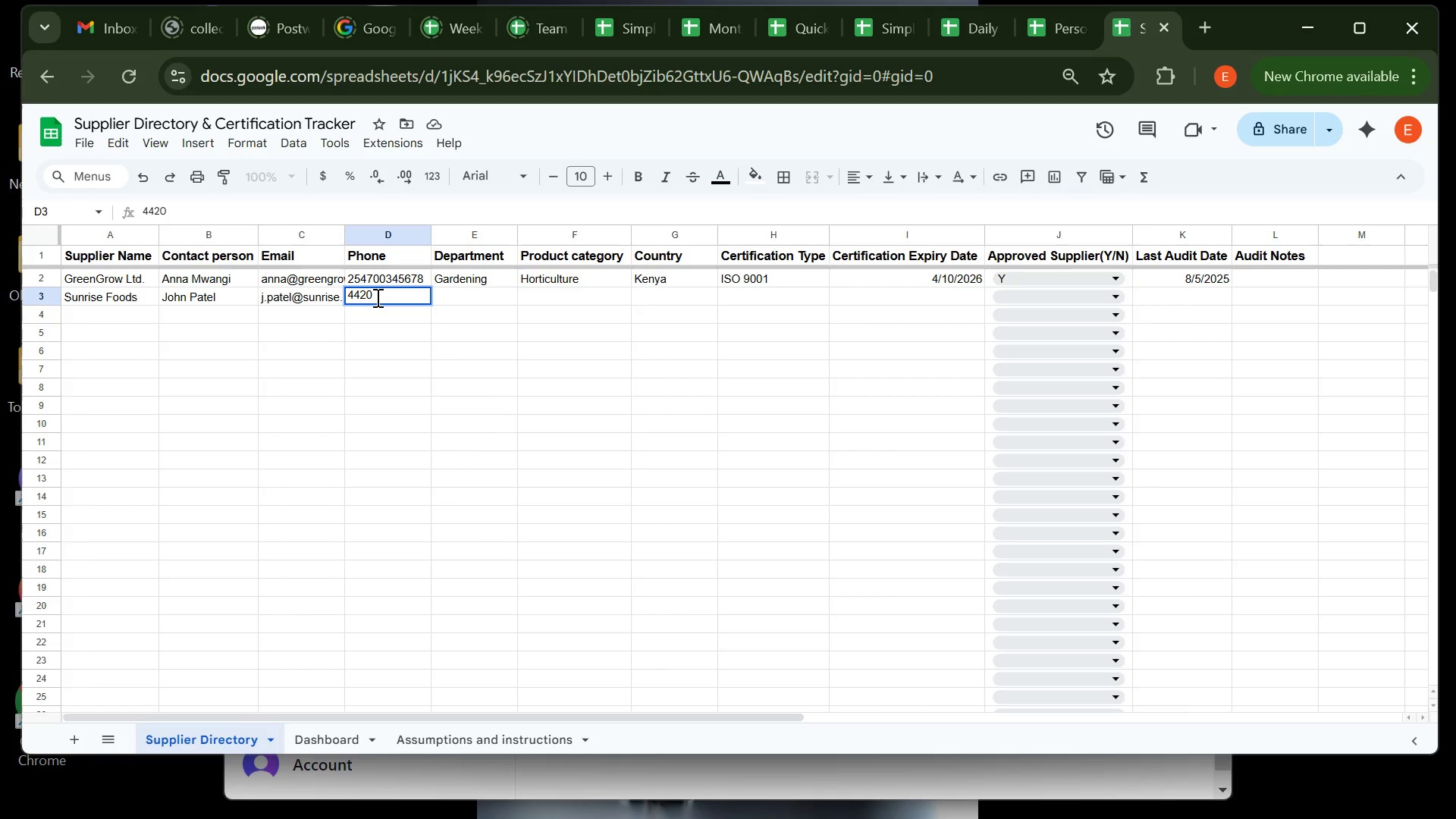 
type(7123)
 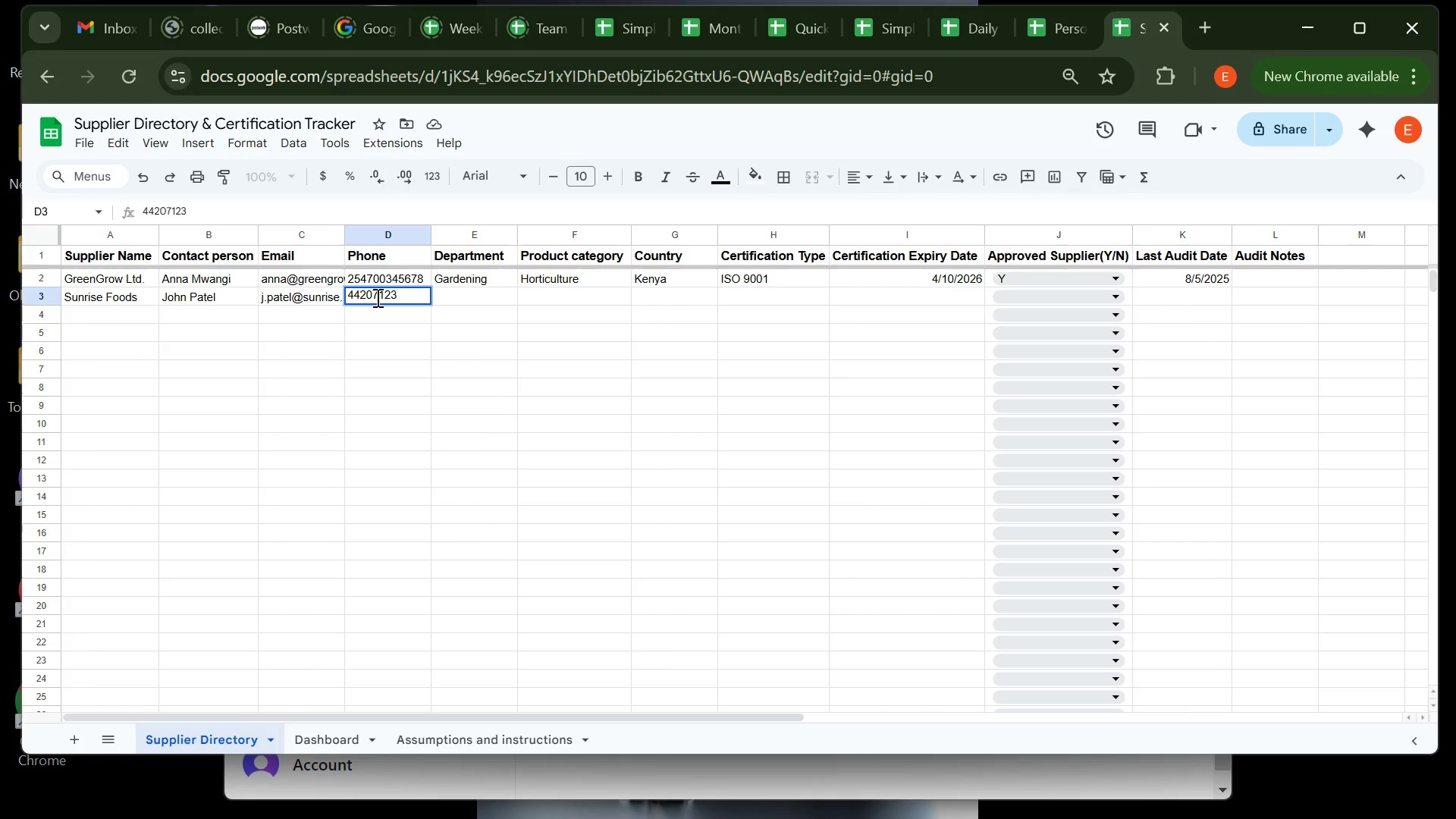 
type(4567)
key(Tab)
 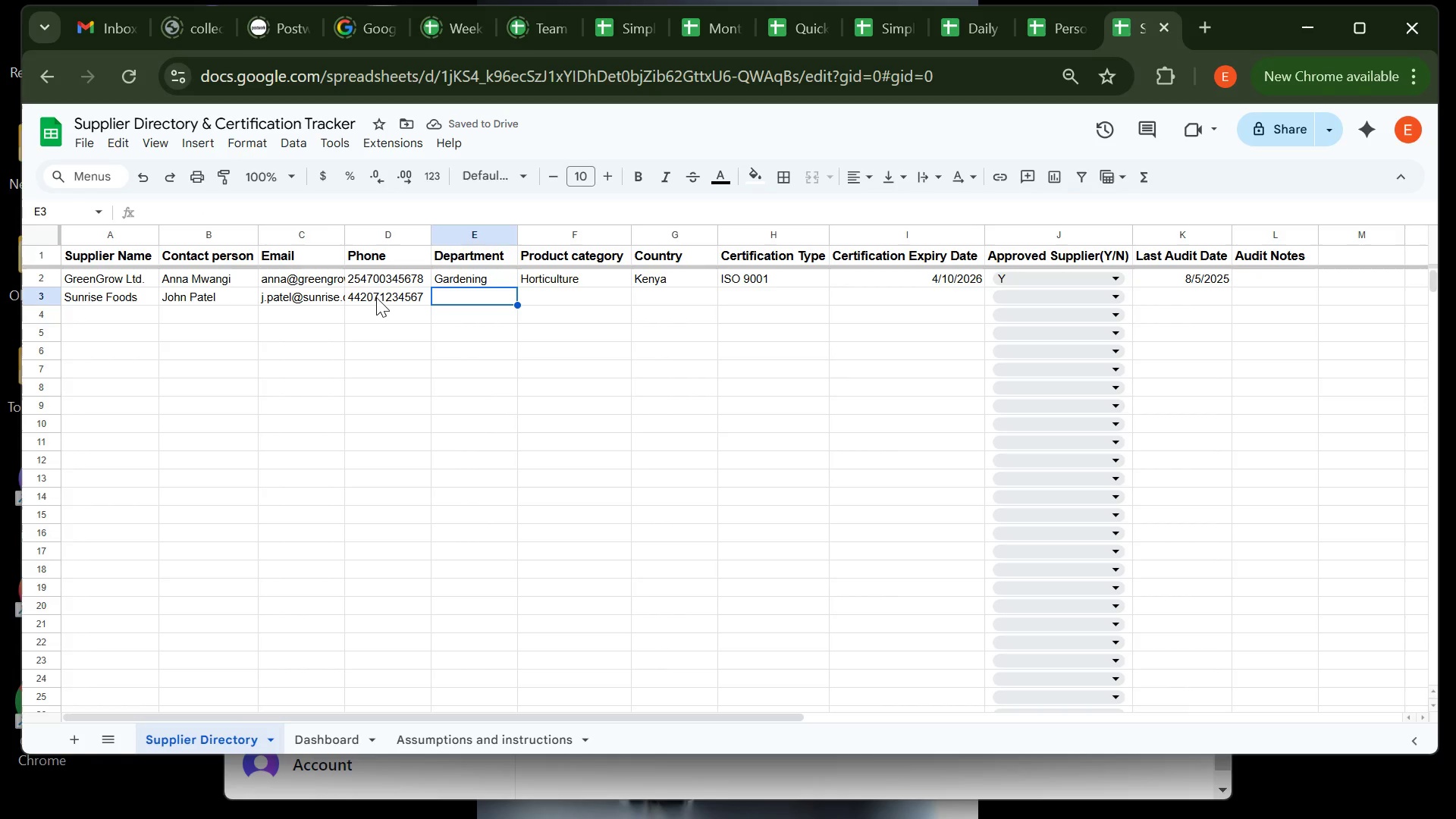 
wait(5.52)
 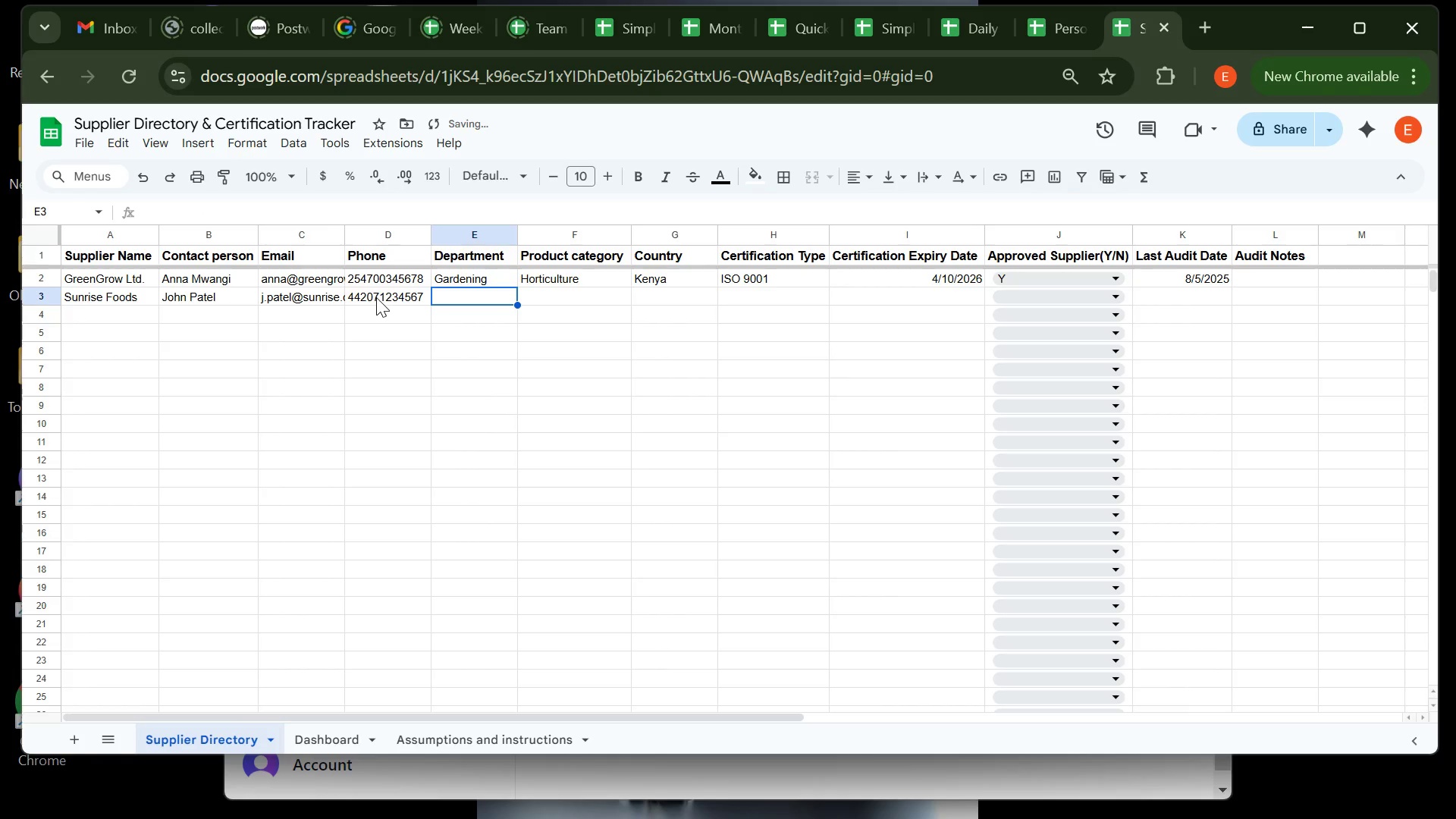 
type(Food )
key(Tab)
type(Harvets)
key(Tab)
 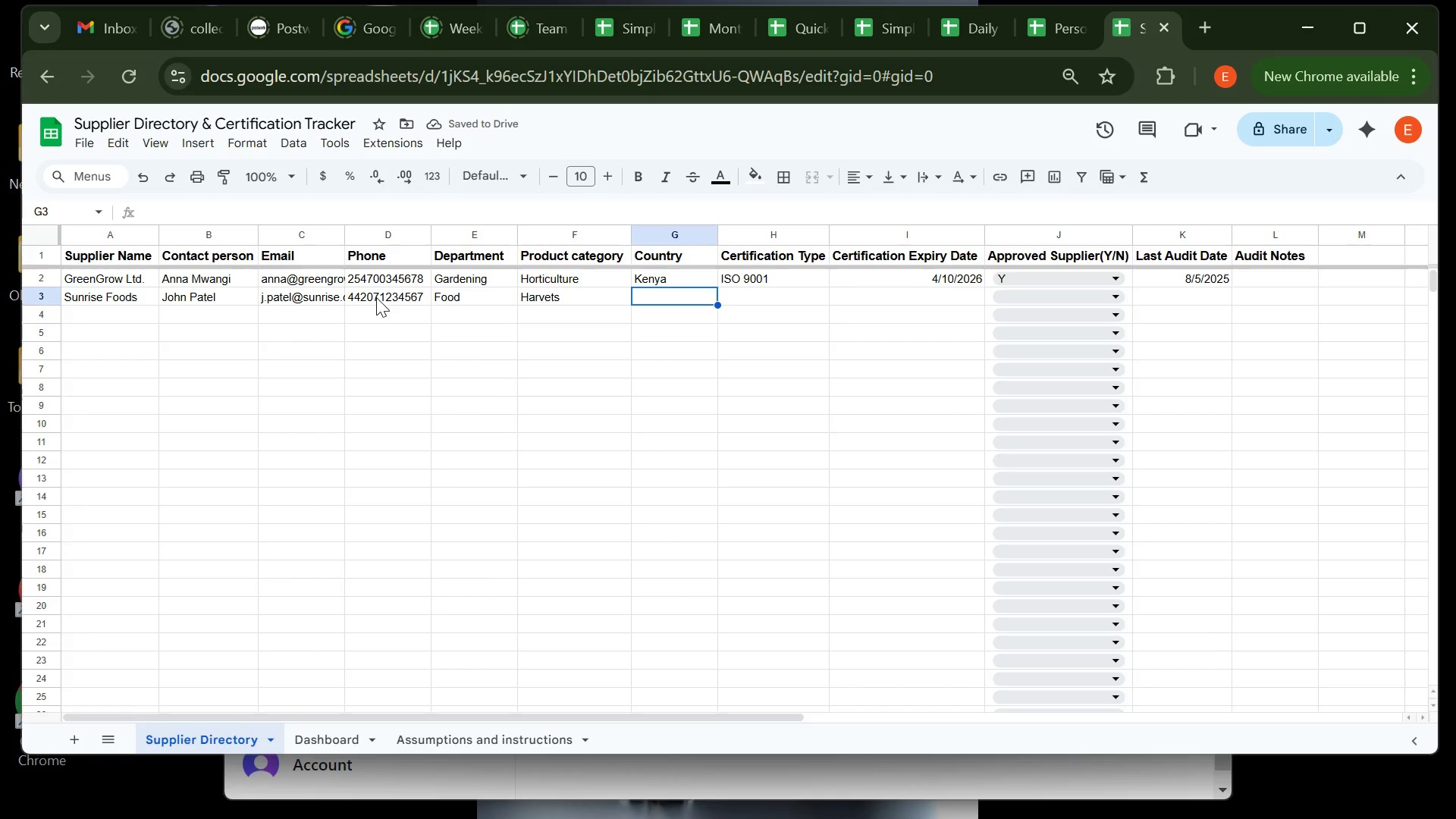 
type(UK)
key(Tab)
 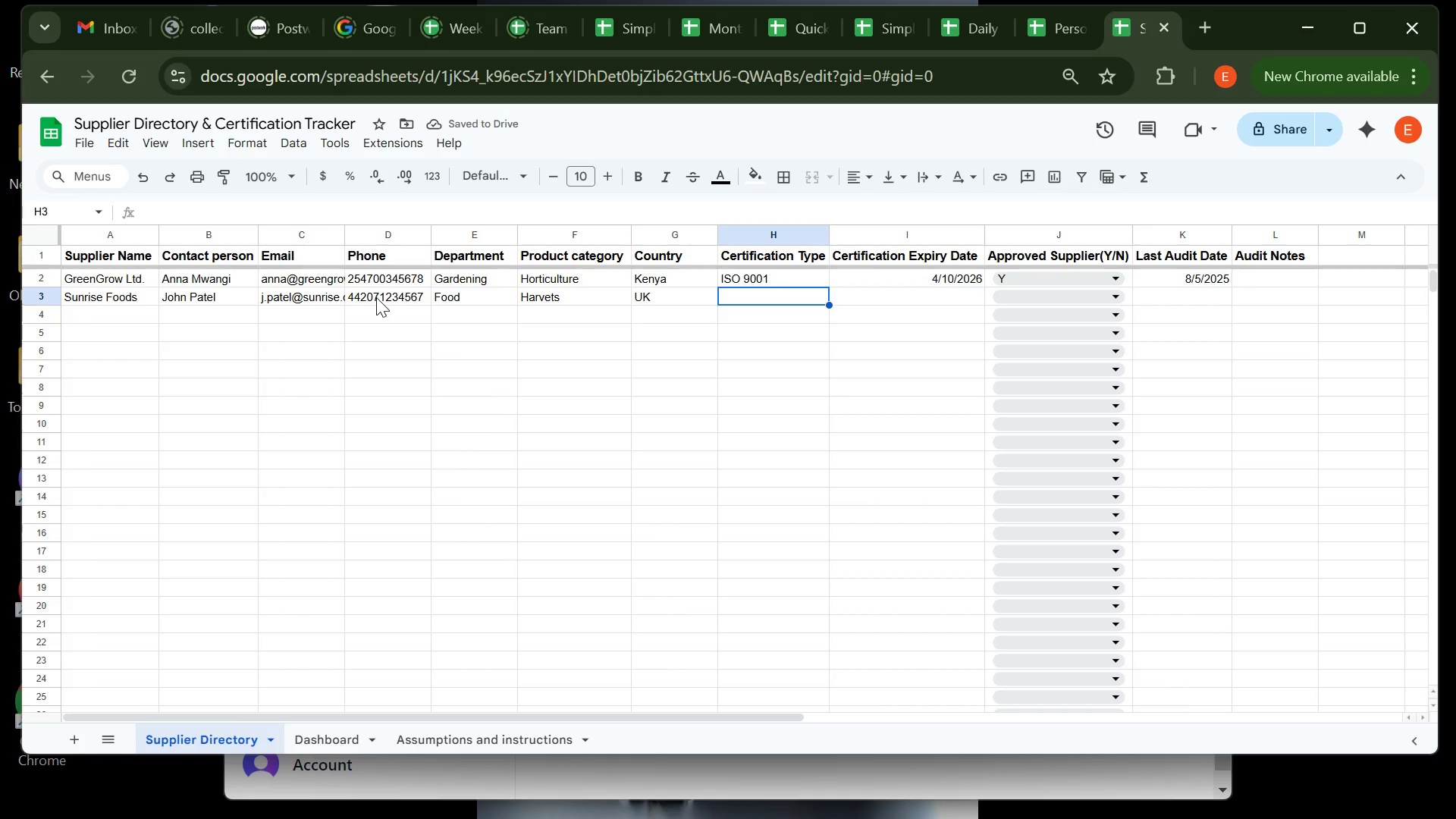 
wait(5.29)
 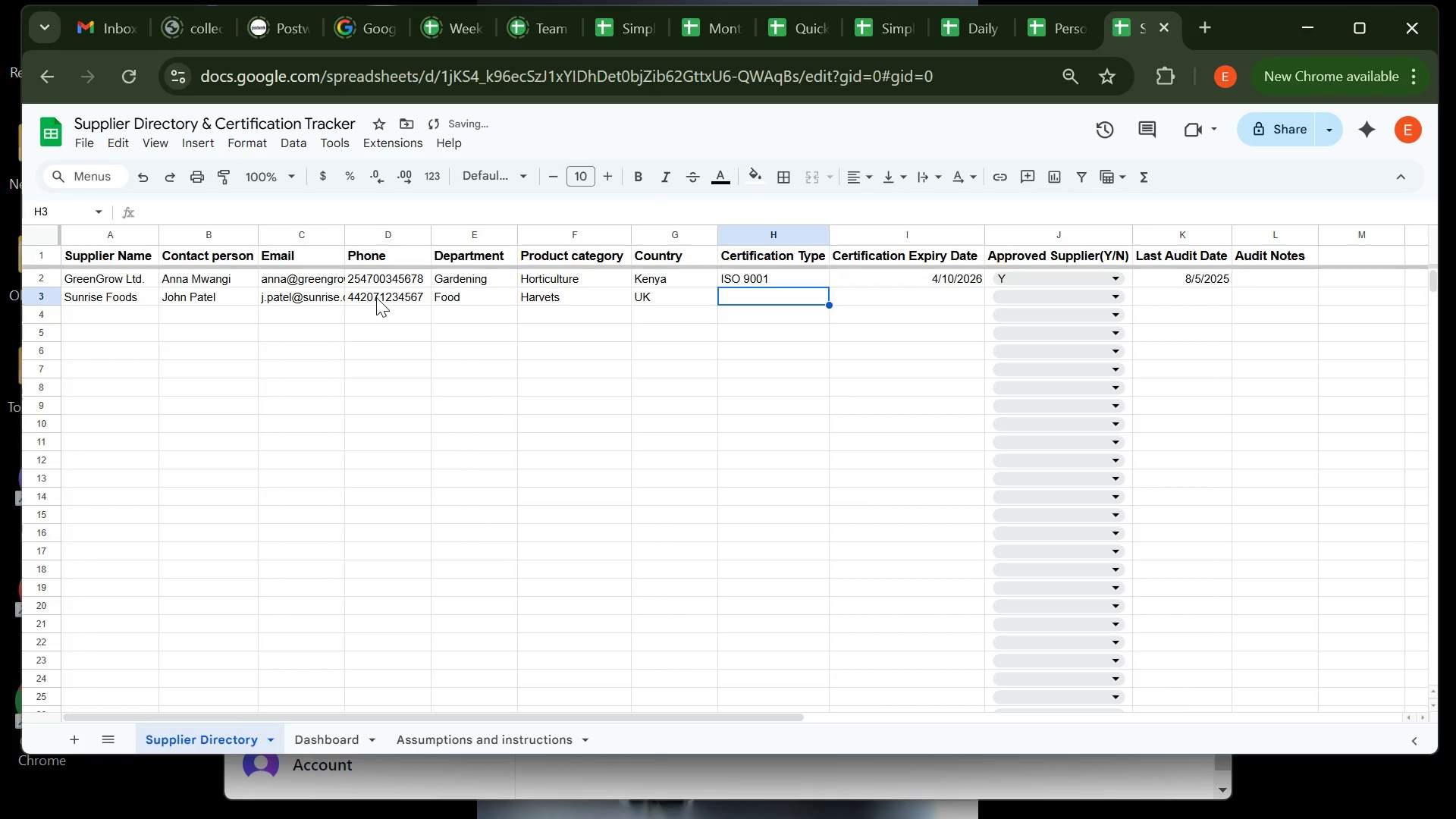 
type(Safety)
key(Tab)
 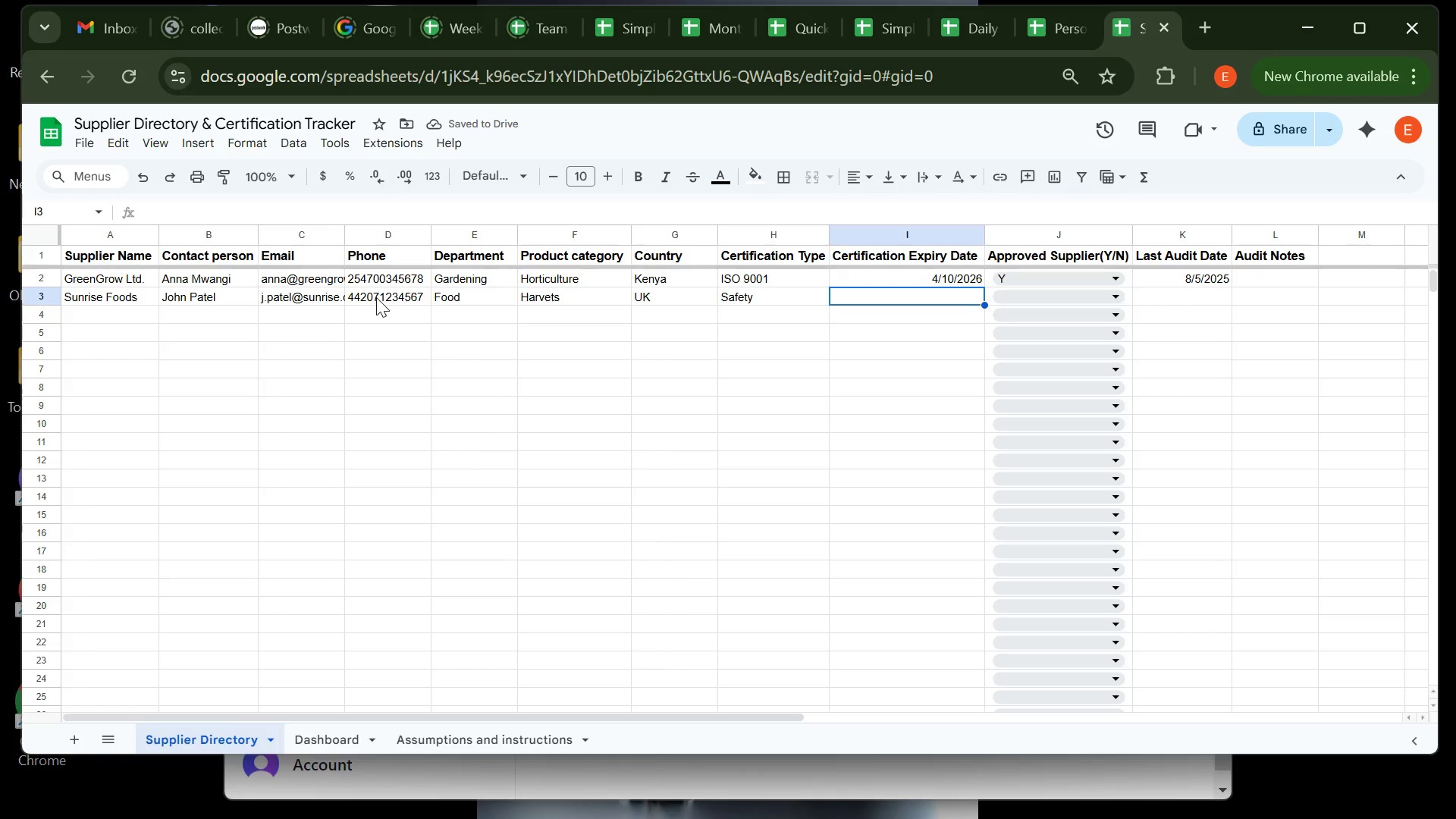 
type(11/15/2025)
key(Tab)
 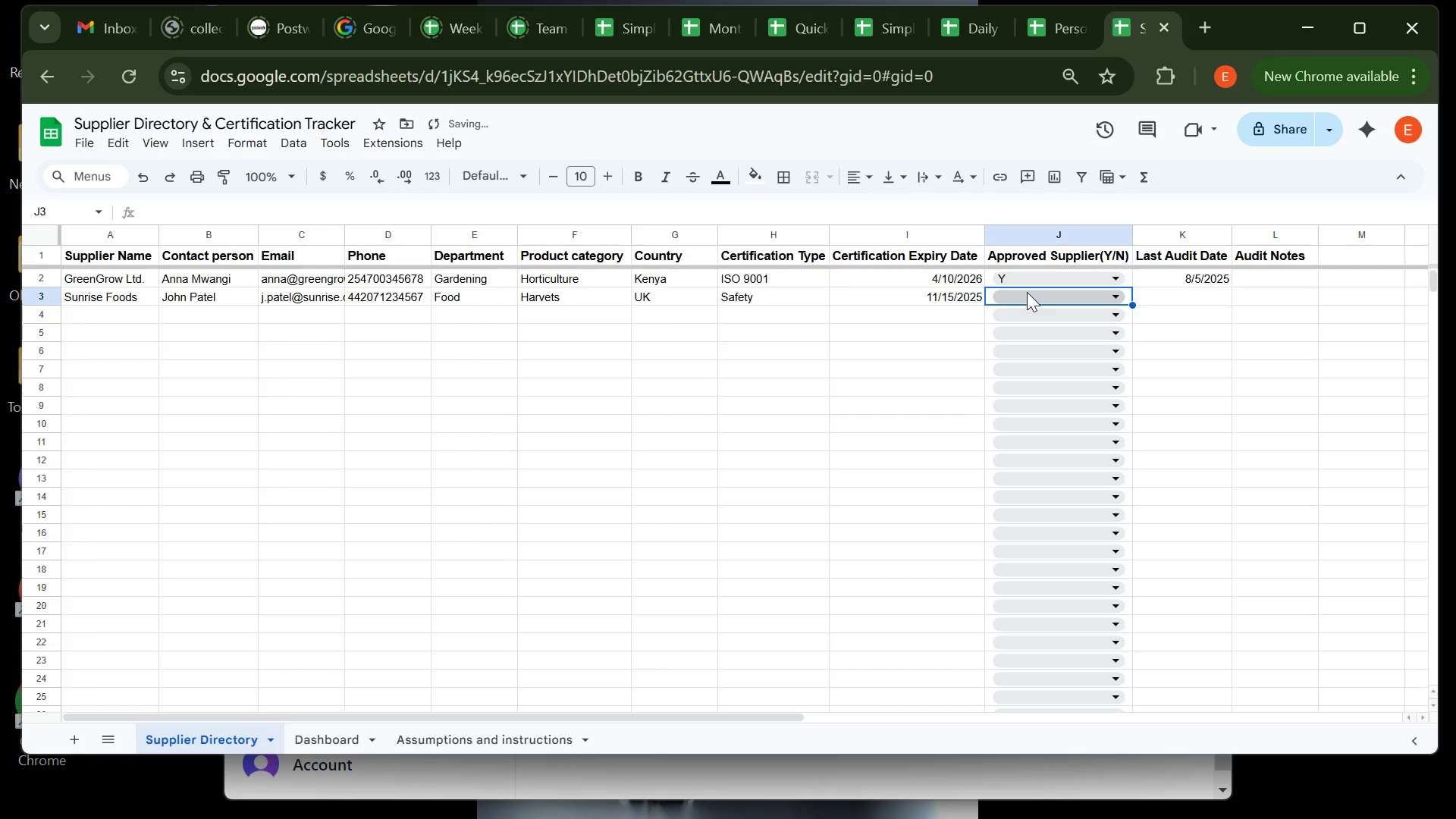 
left_click([1028, 292])
 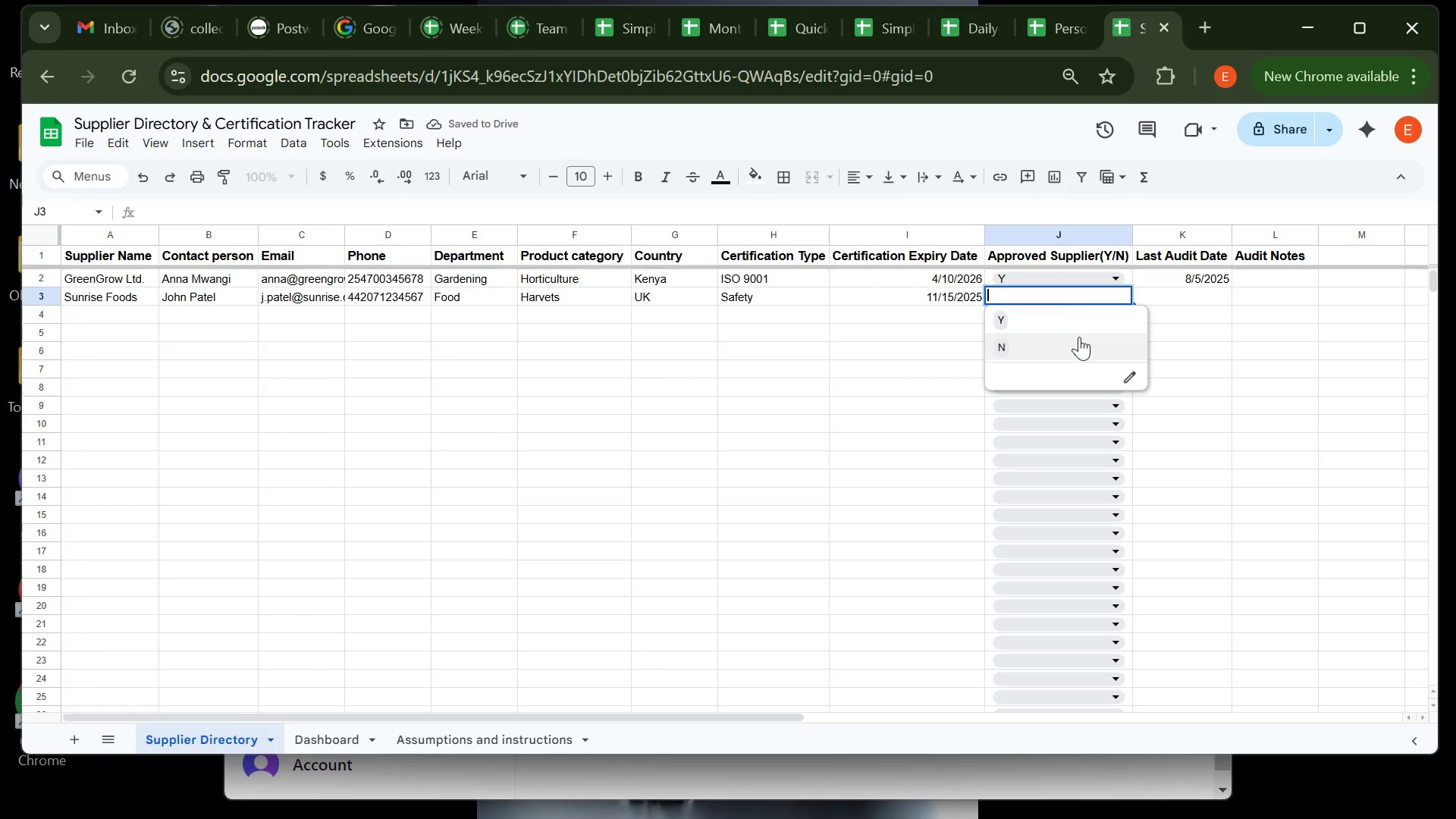 
left_click([1079, 328])
 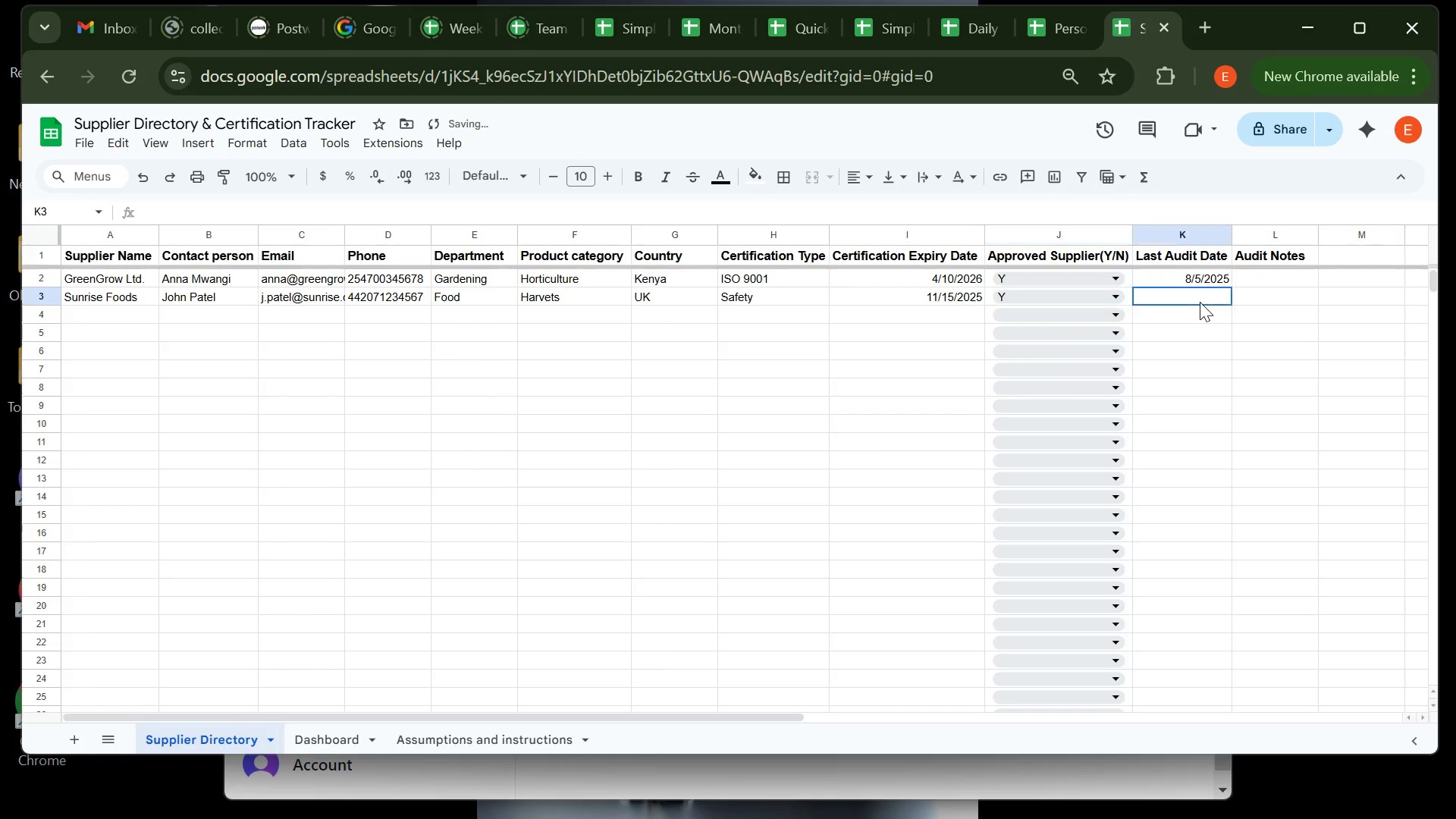 
left_click([1200, 302])
 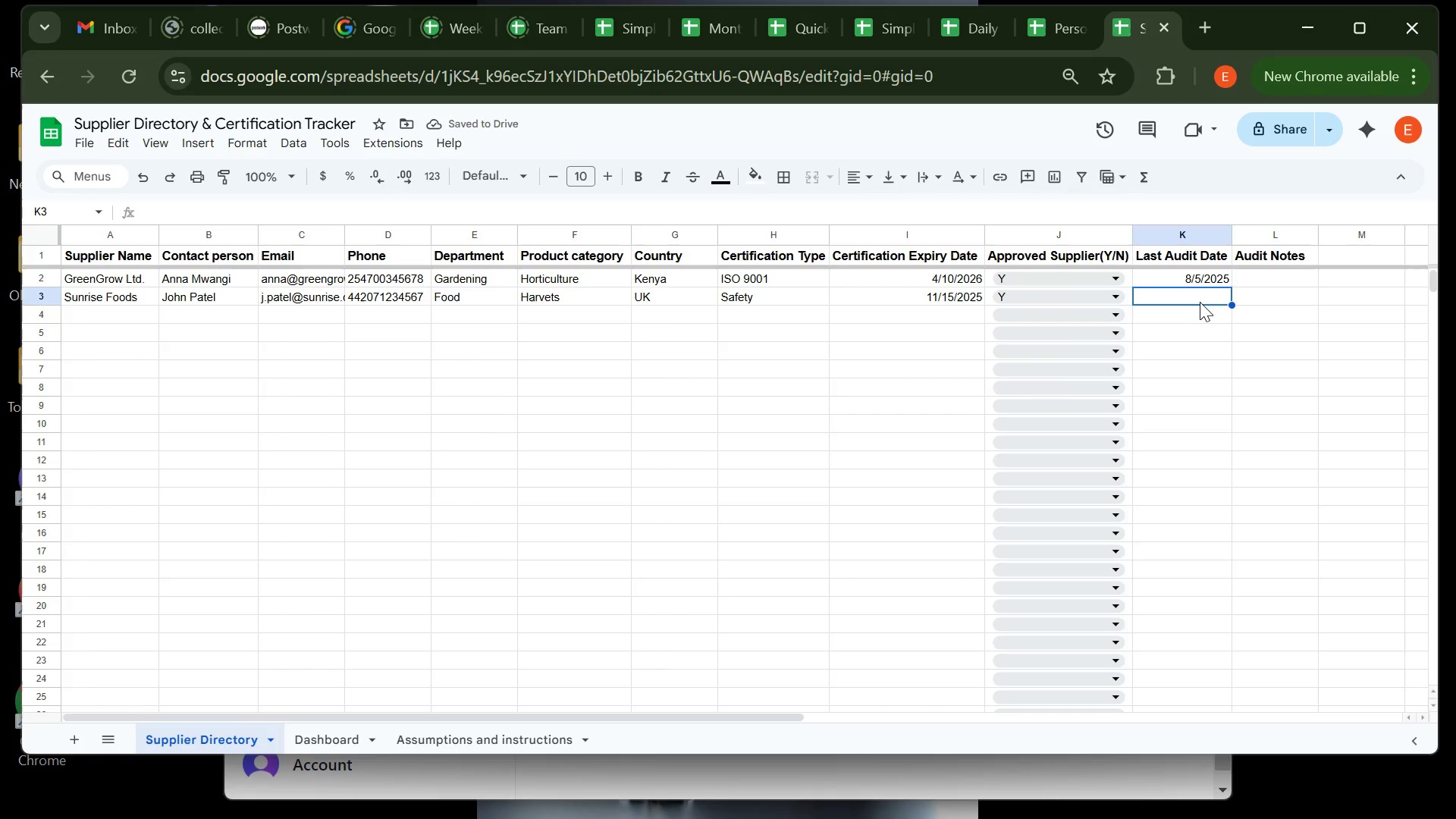 
wait(5.39)
 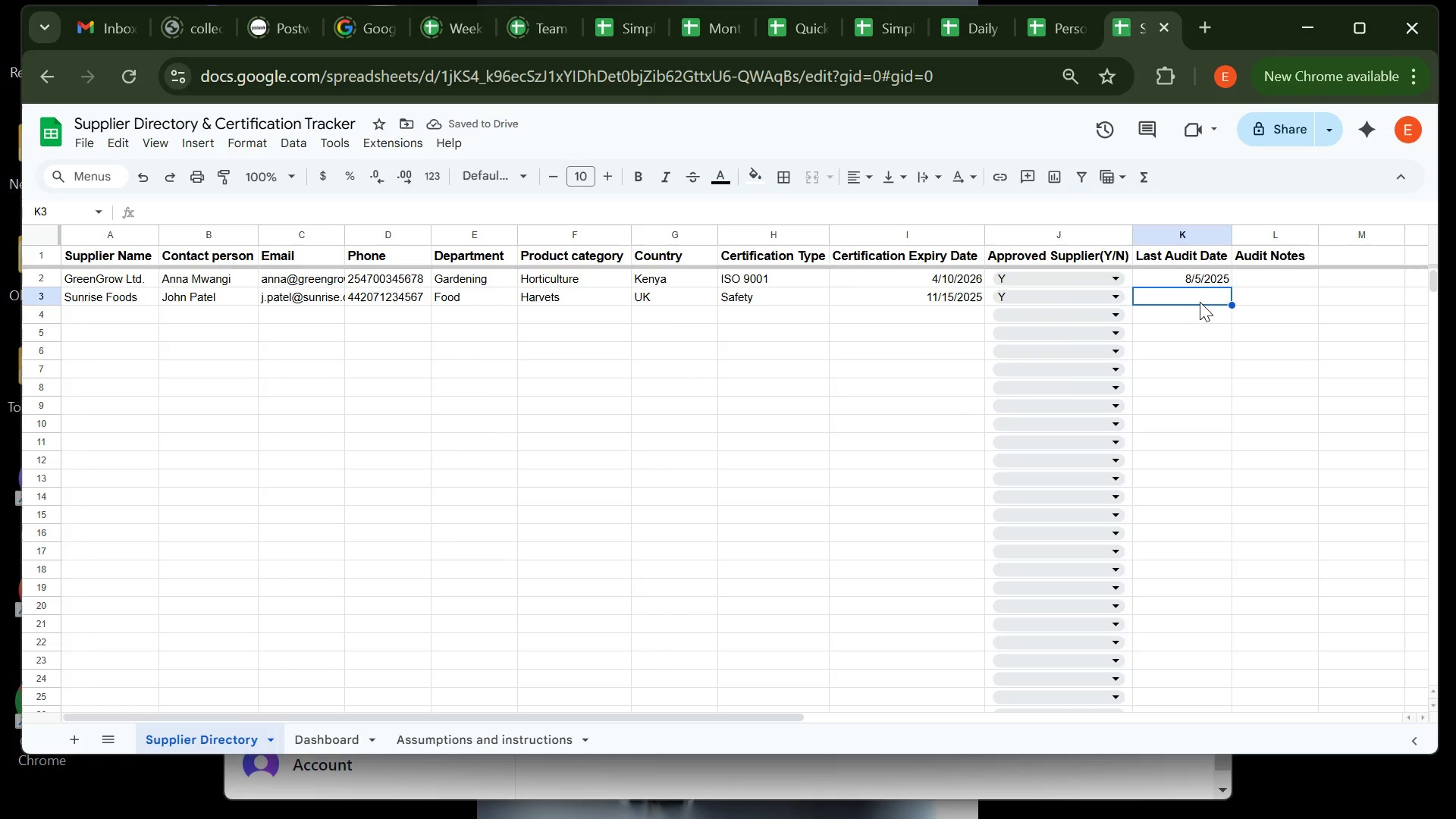 
type(2/1/2-2)
key(Backspace)
key(Backspace)
type(025)
 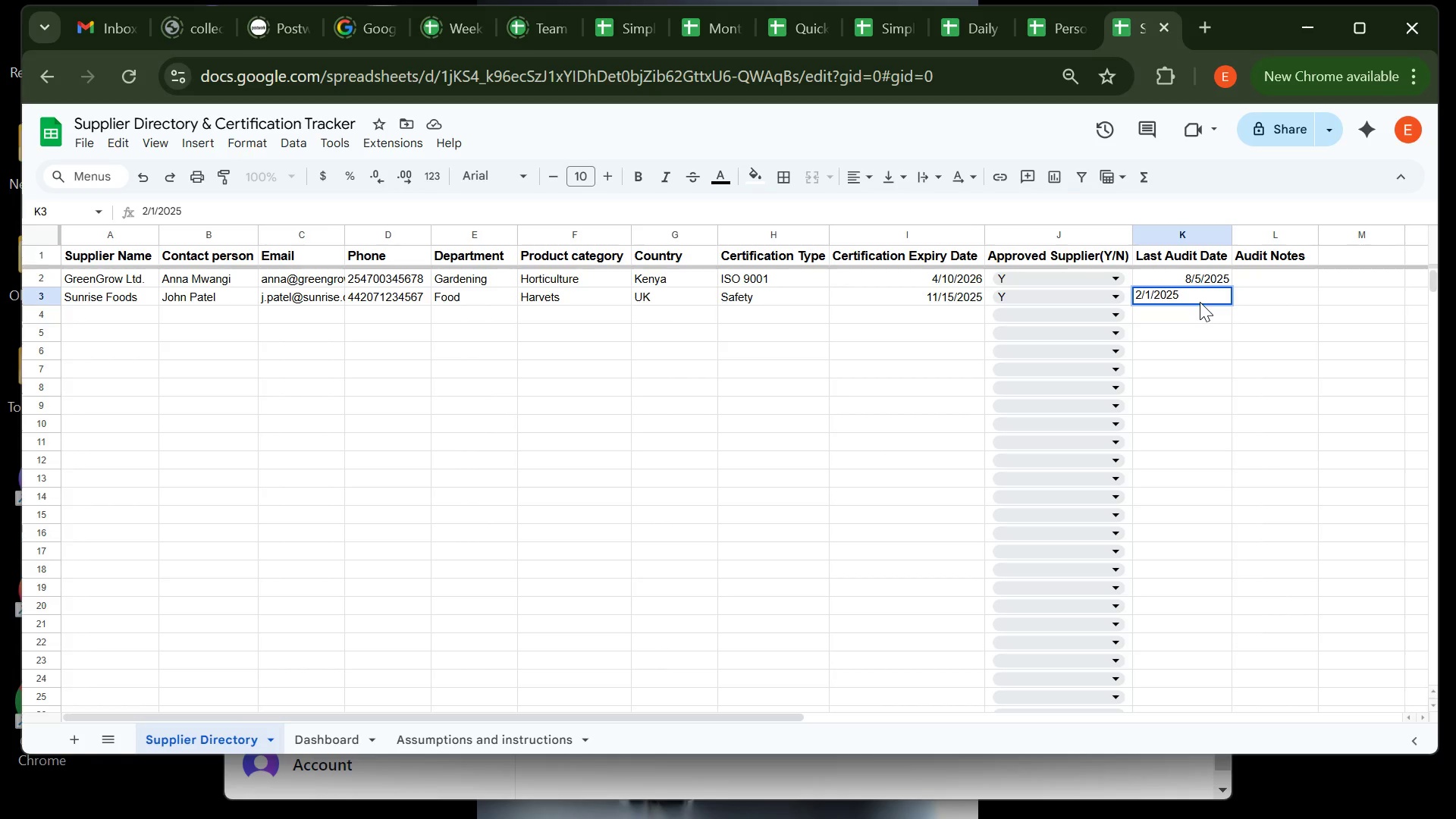 
key(Tab)
type(Expire)
key(Backspace)
type(d )
key(Backspace)
key(Backspace)
type(ed certificates)
 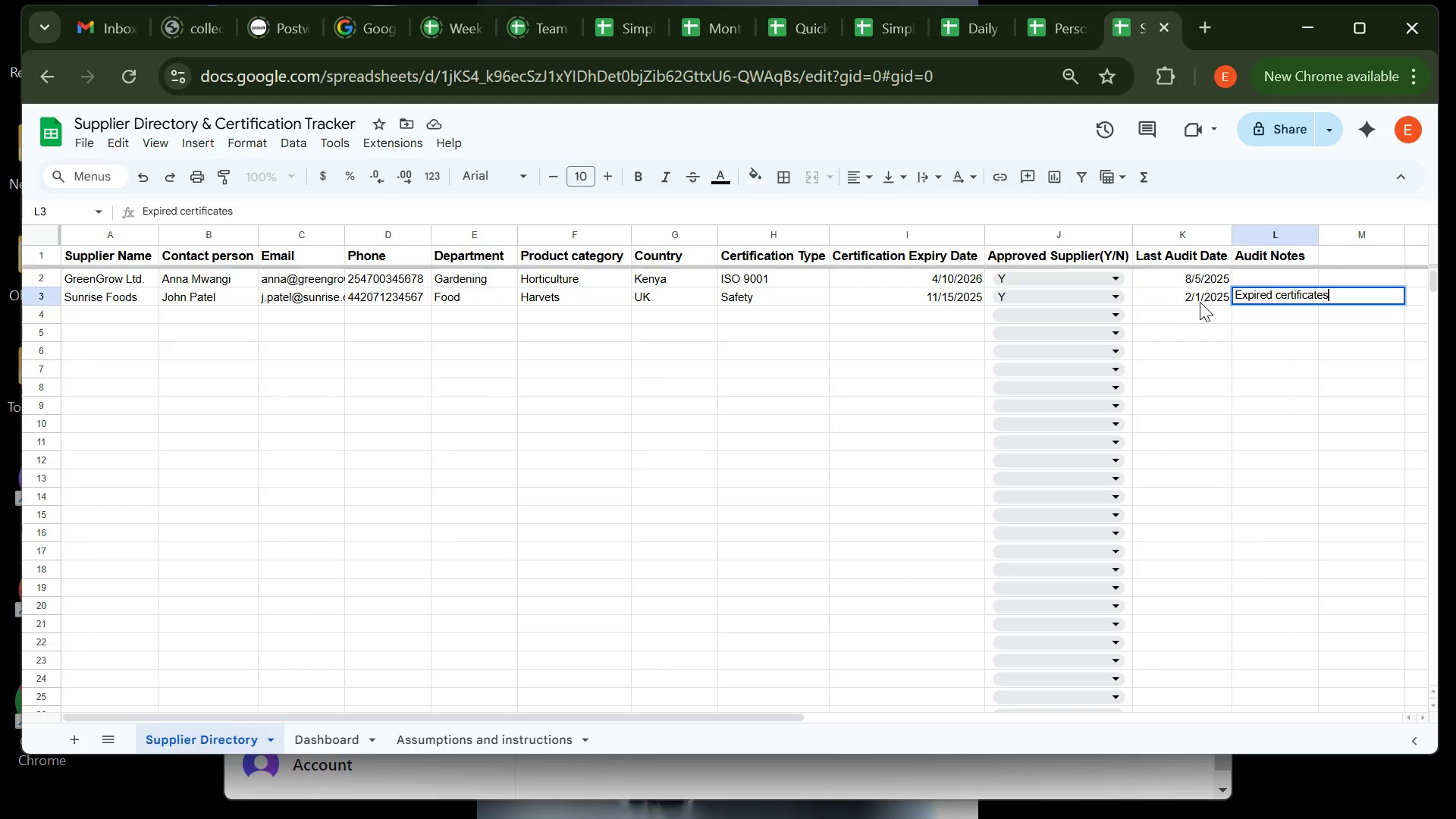 
key(ArrowUp)
 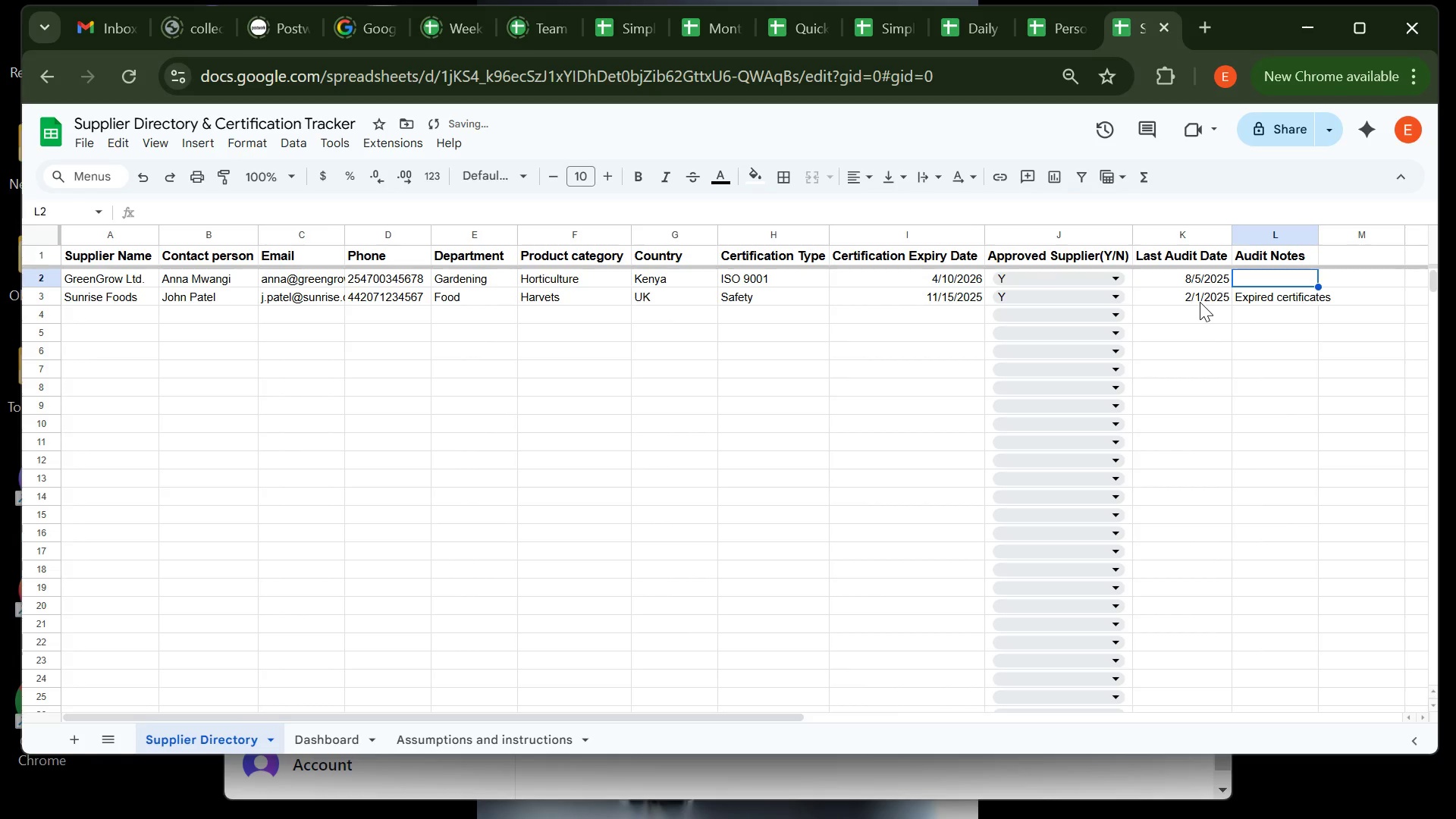 
type(All docs OO)
key(Backspace)
type(K)
 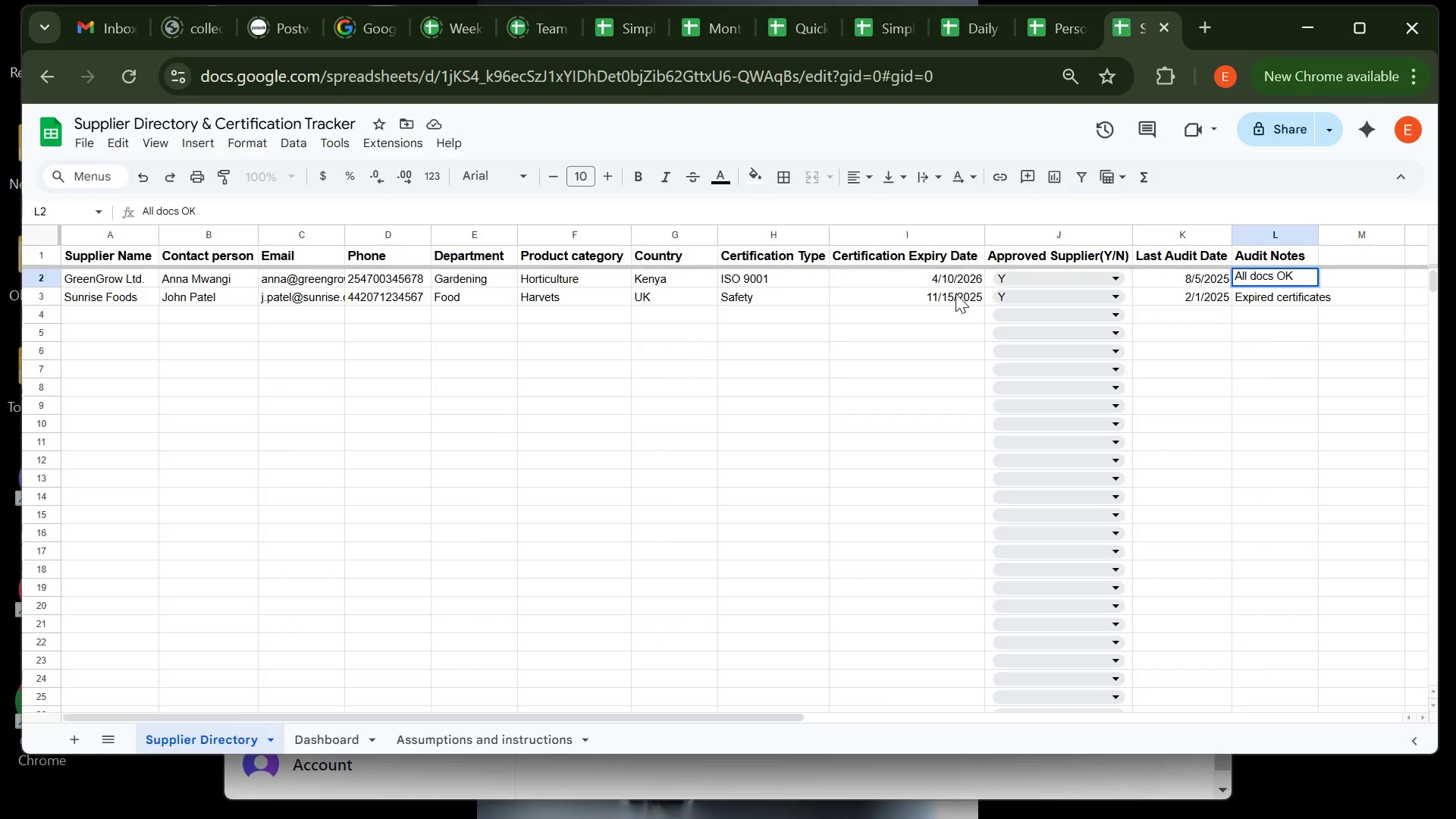 
double_click([956, 293])
 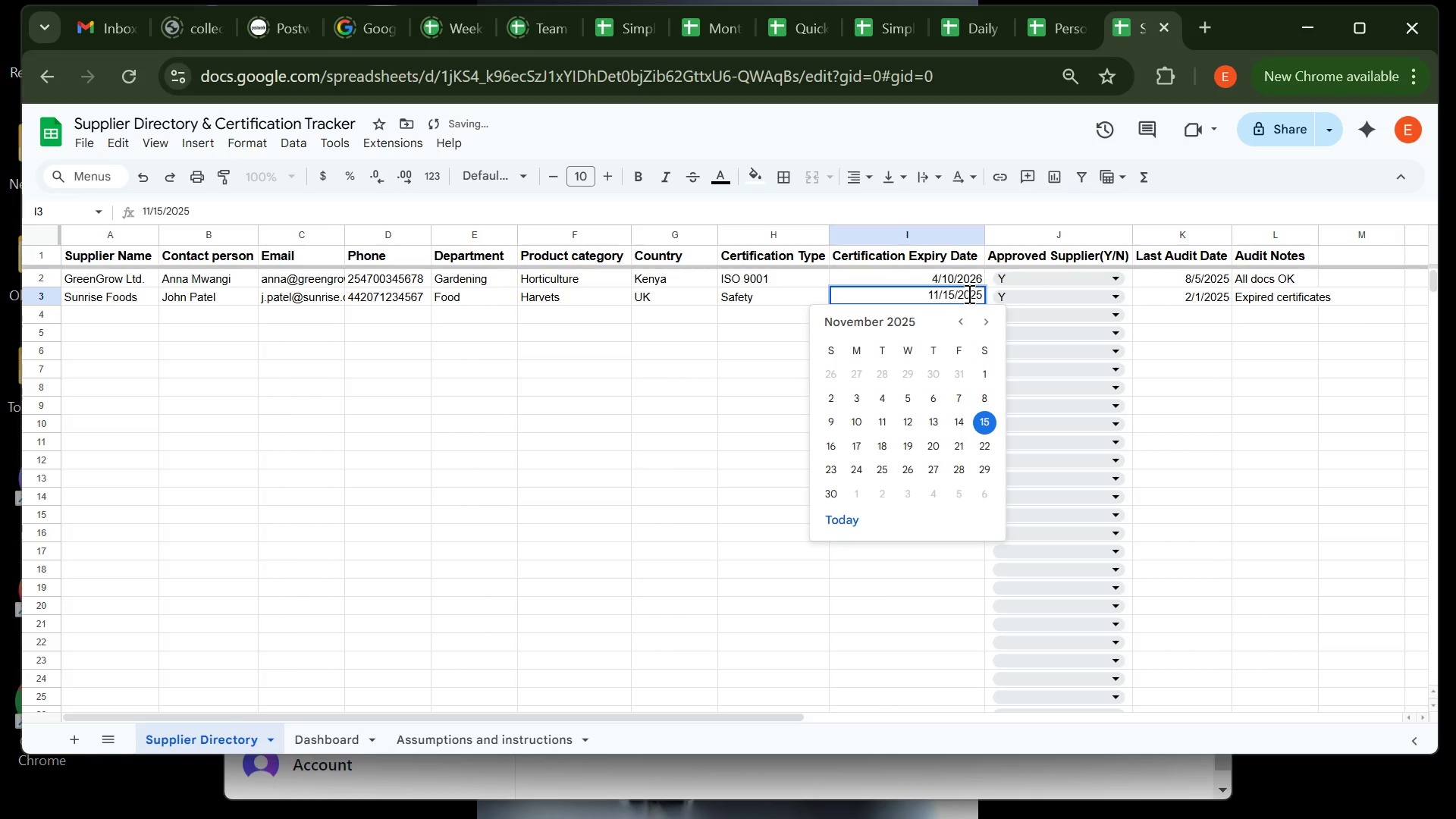 
key(Backspace)
 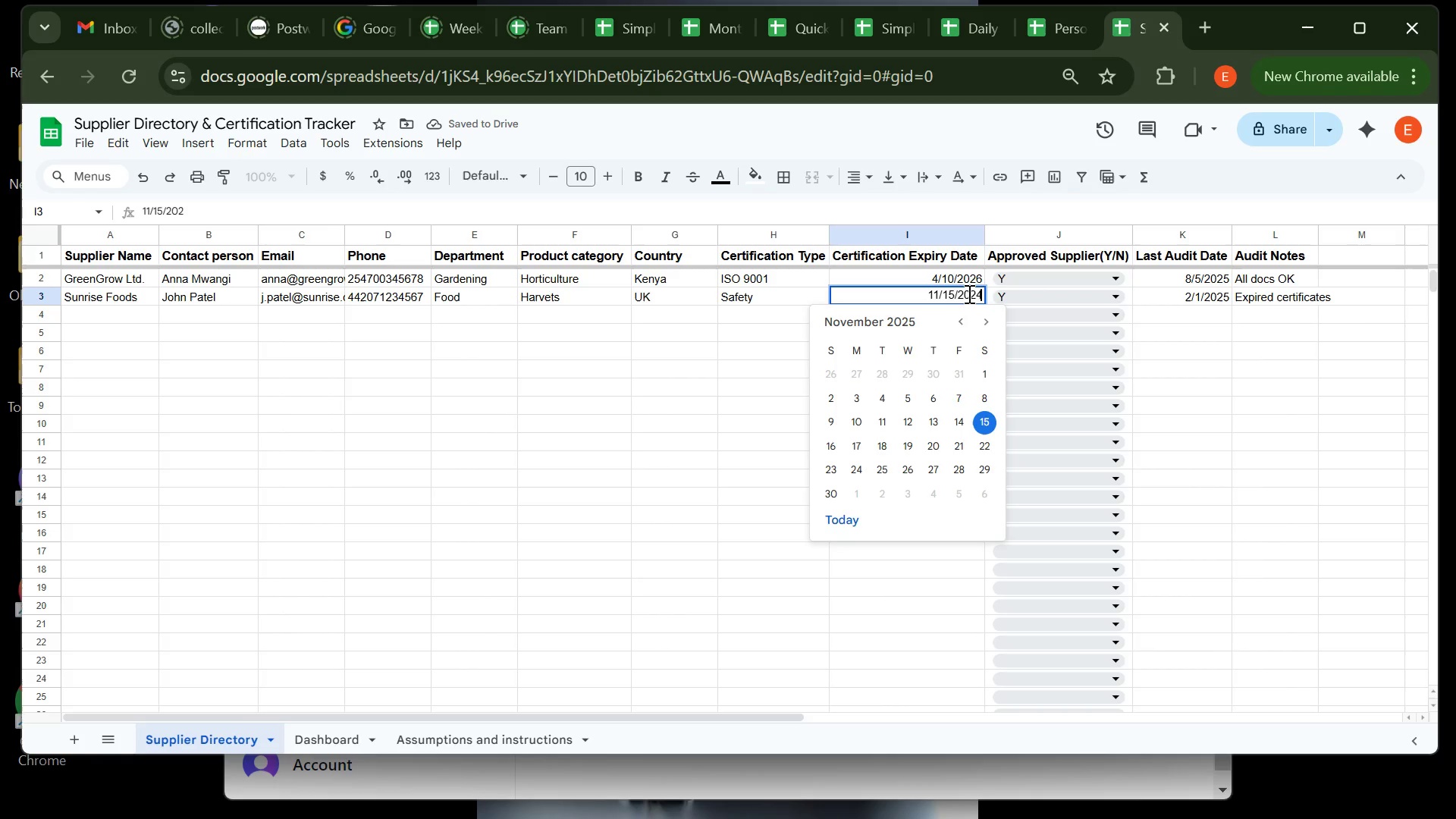 
key(4)
 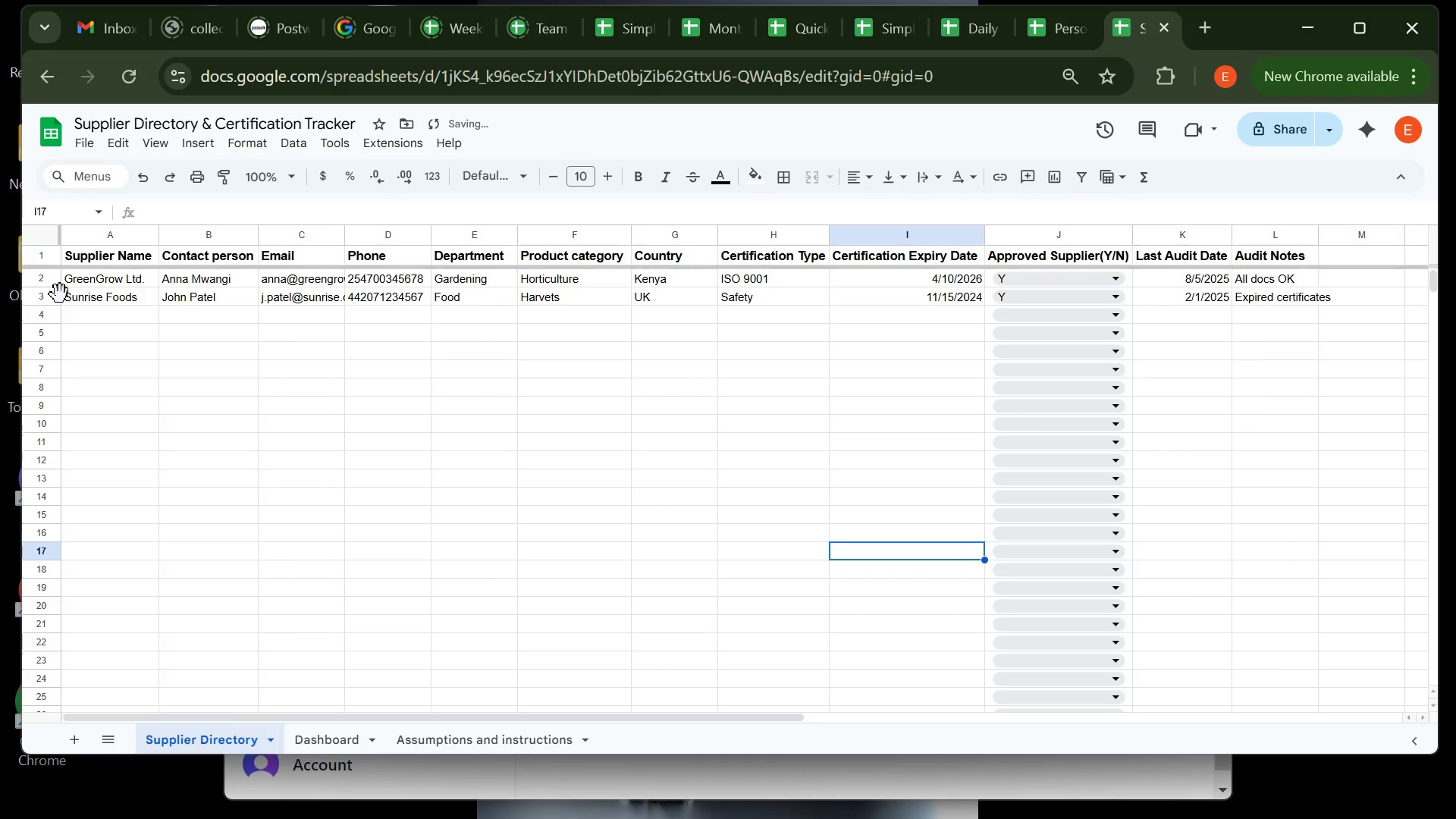 
left_click([76, 310])
 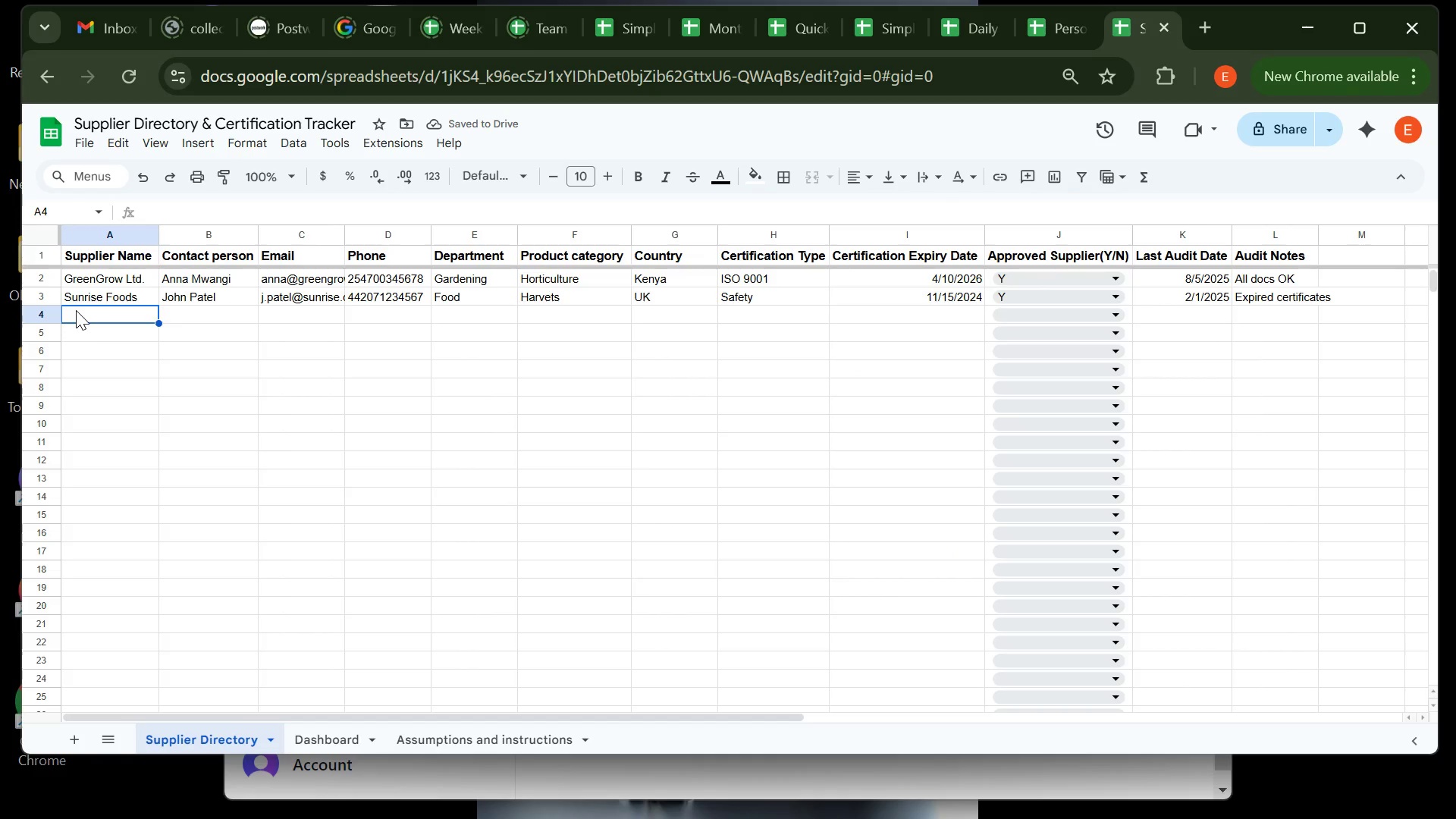 
type(v)
key(Backspace)
type(Bluetrucks Ltd)
key(Tab)
 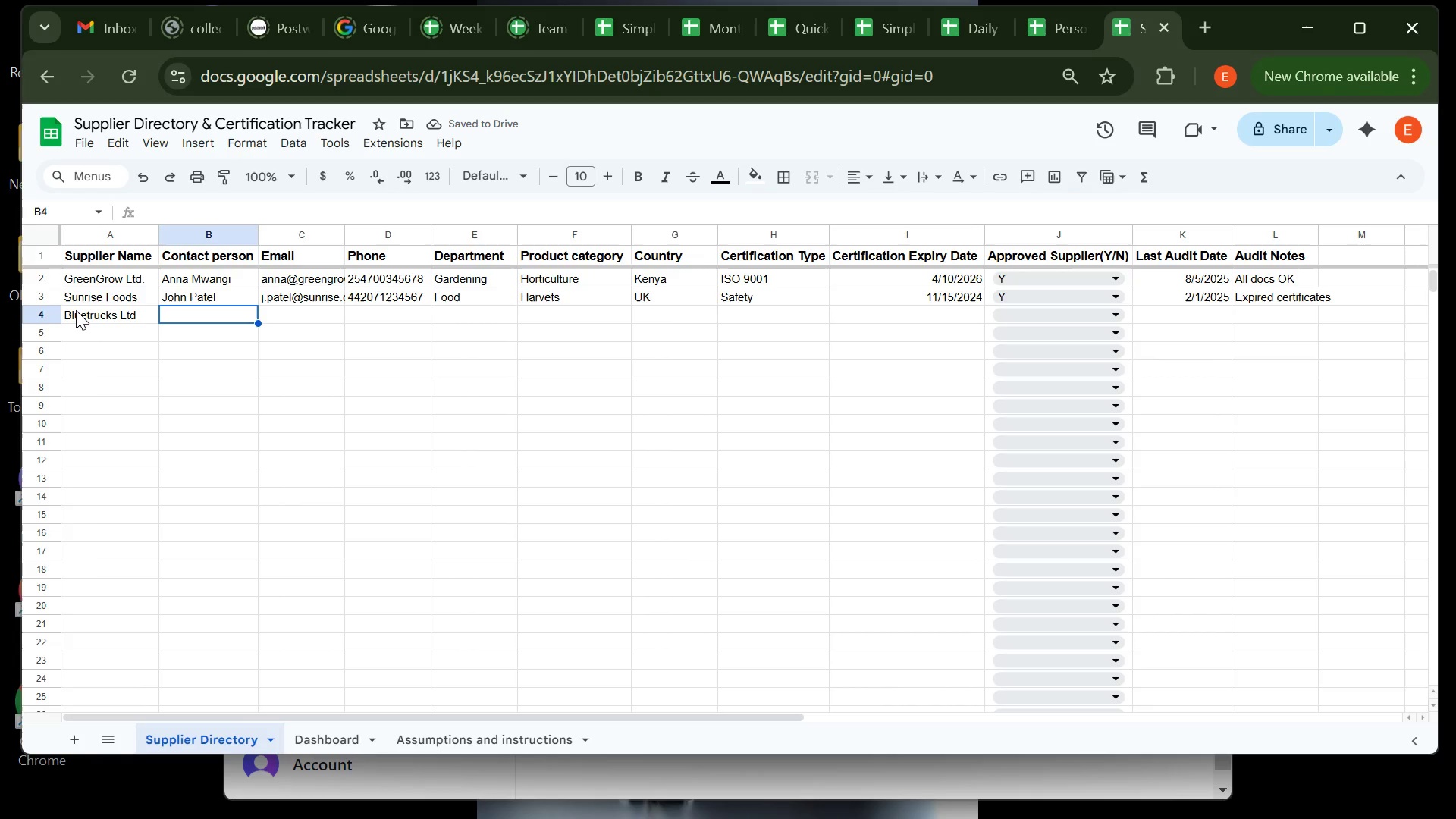 
type(Mike Johnsos)
key(Backspace)
type(n)
 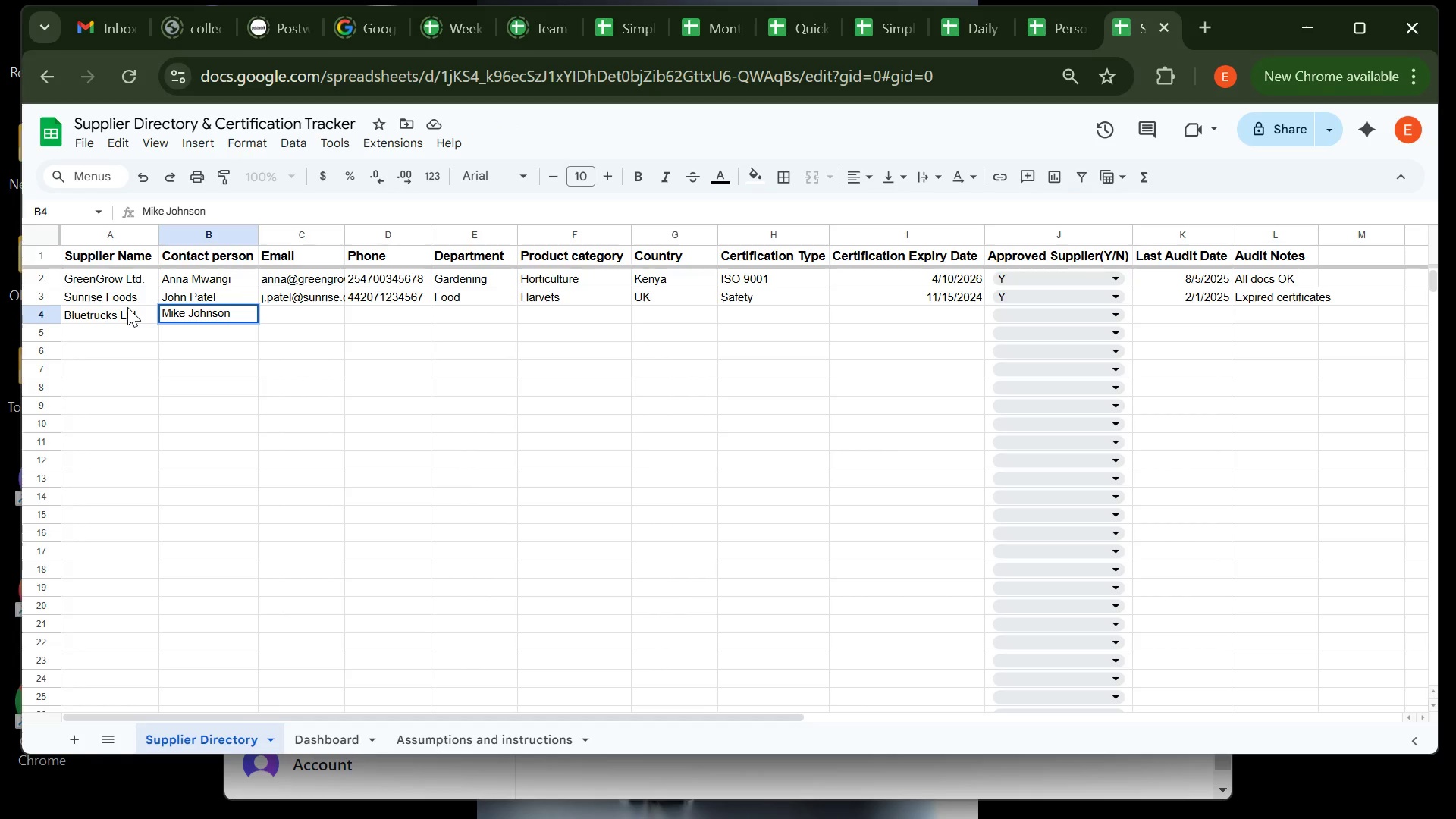 
double_click([127, 307])
 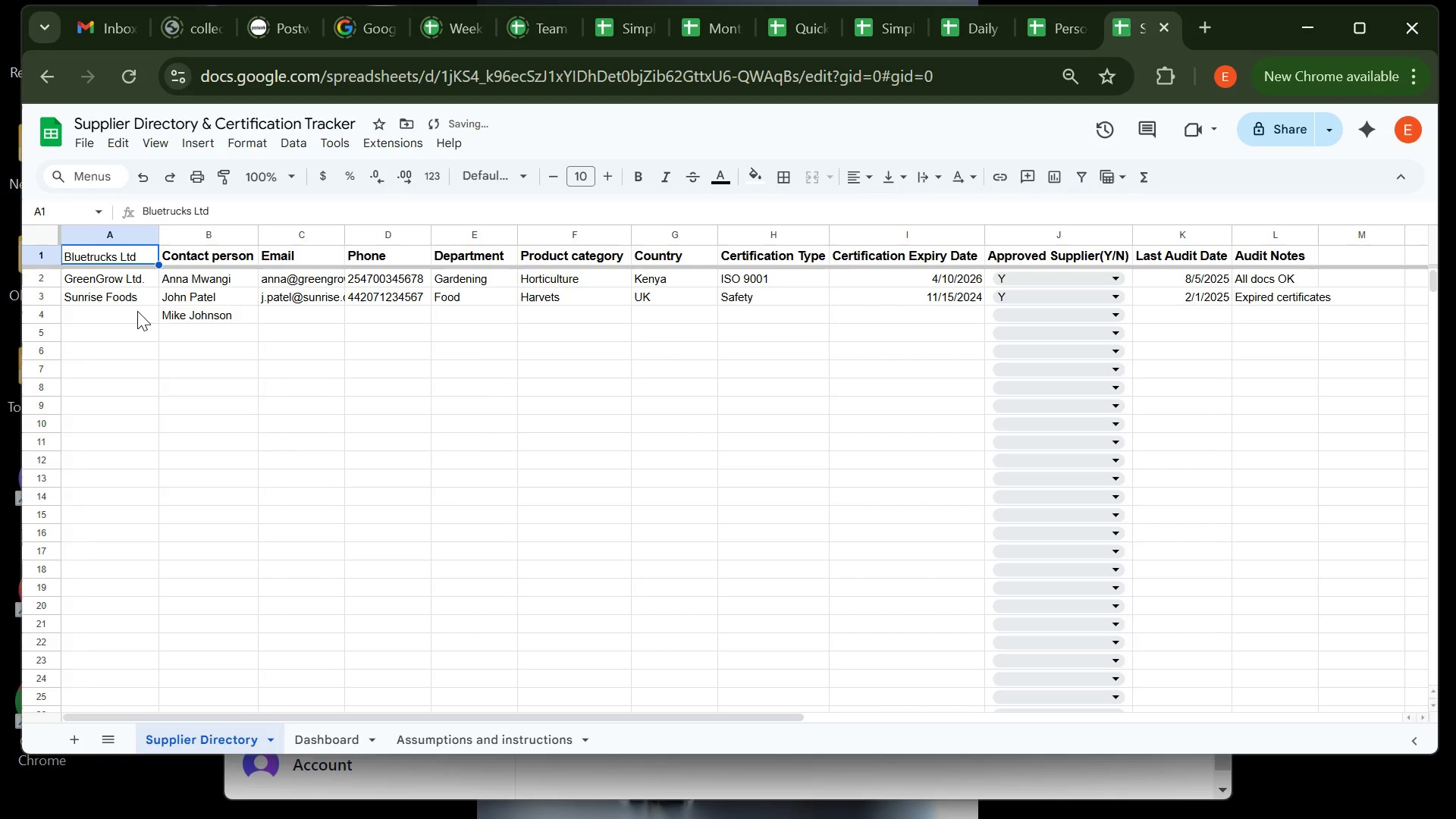 
key(Control+ControlLeft)
 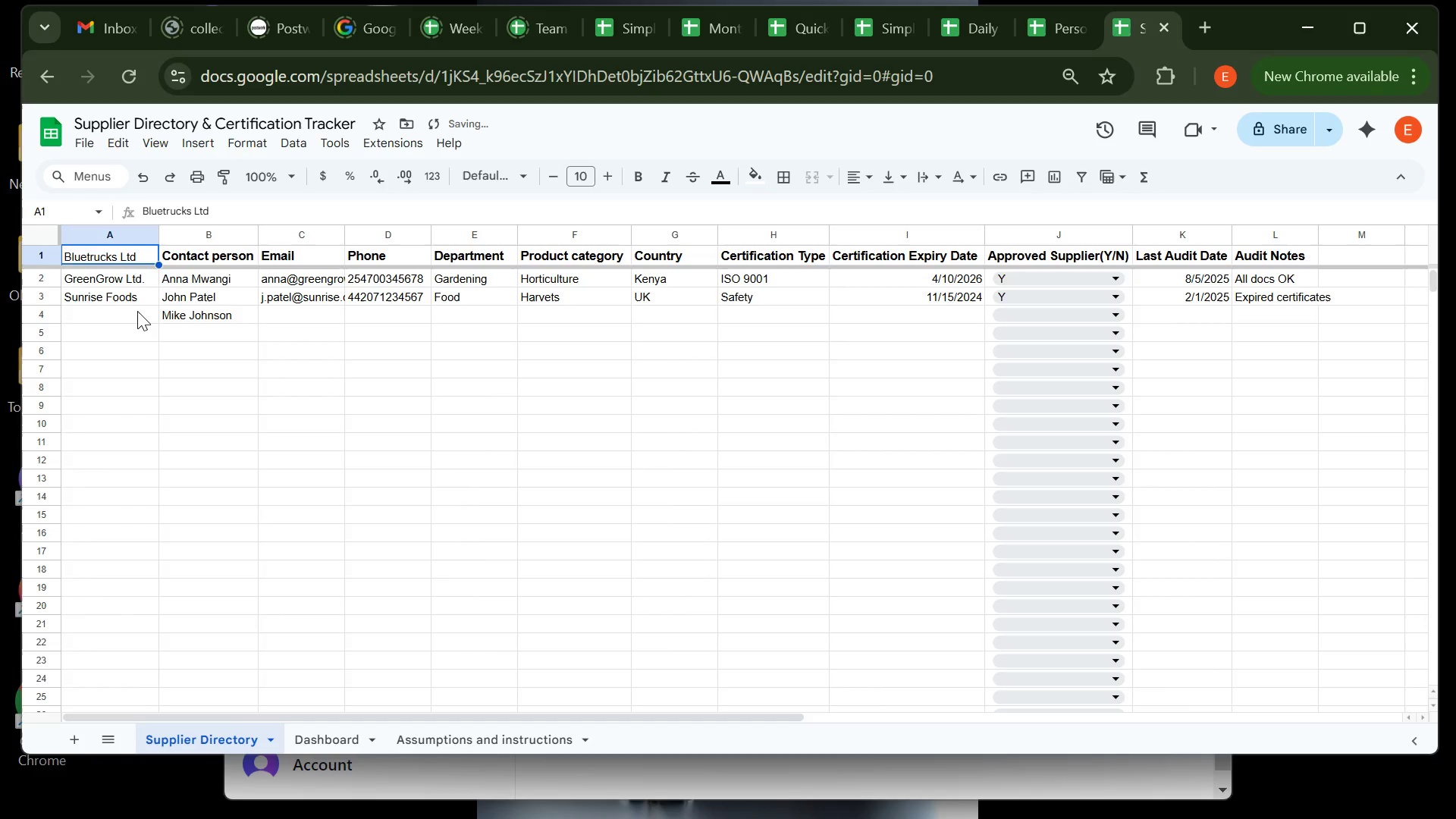 
key(Control+Z)
 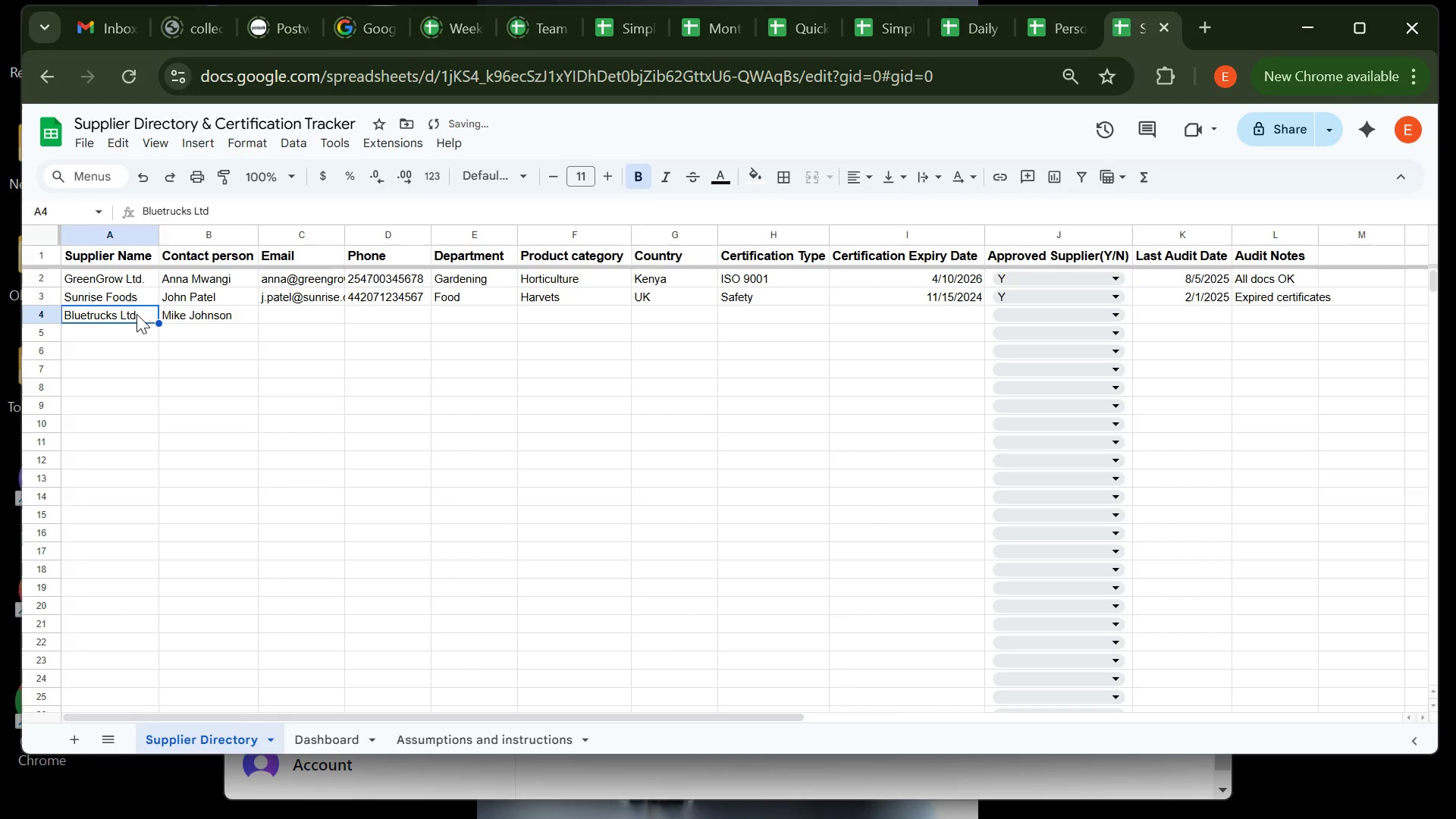 
double_click([136, 314])
 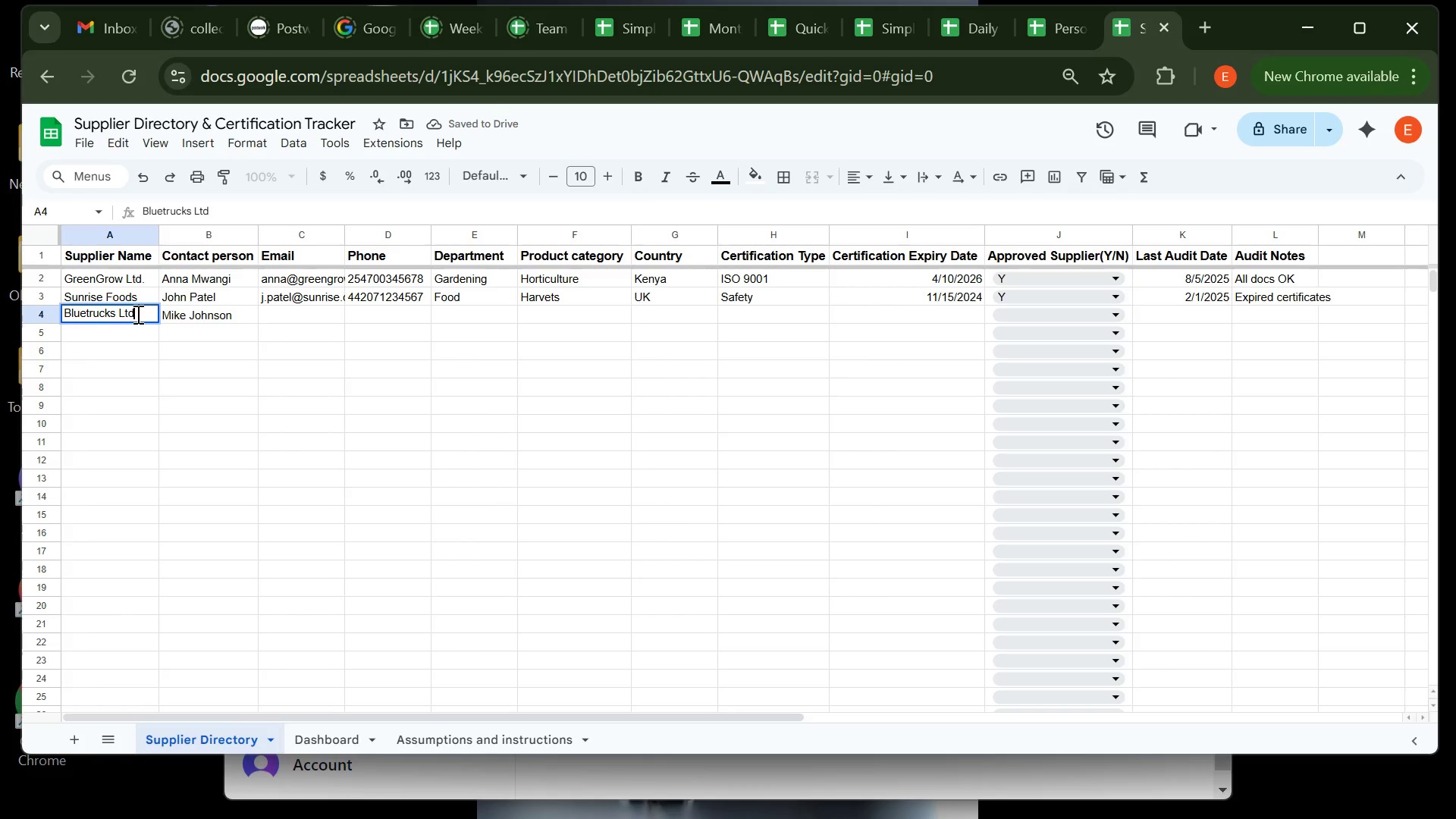 
key(Backspace)
key(Backspace)
key(Backspace)
type(Inc.)
 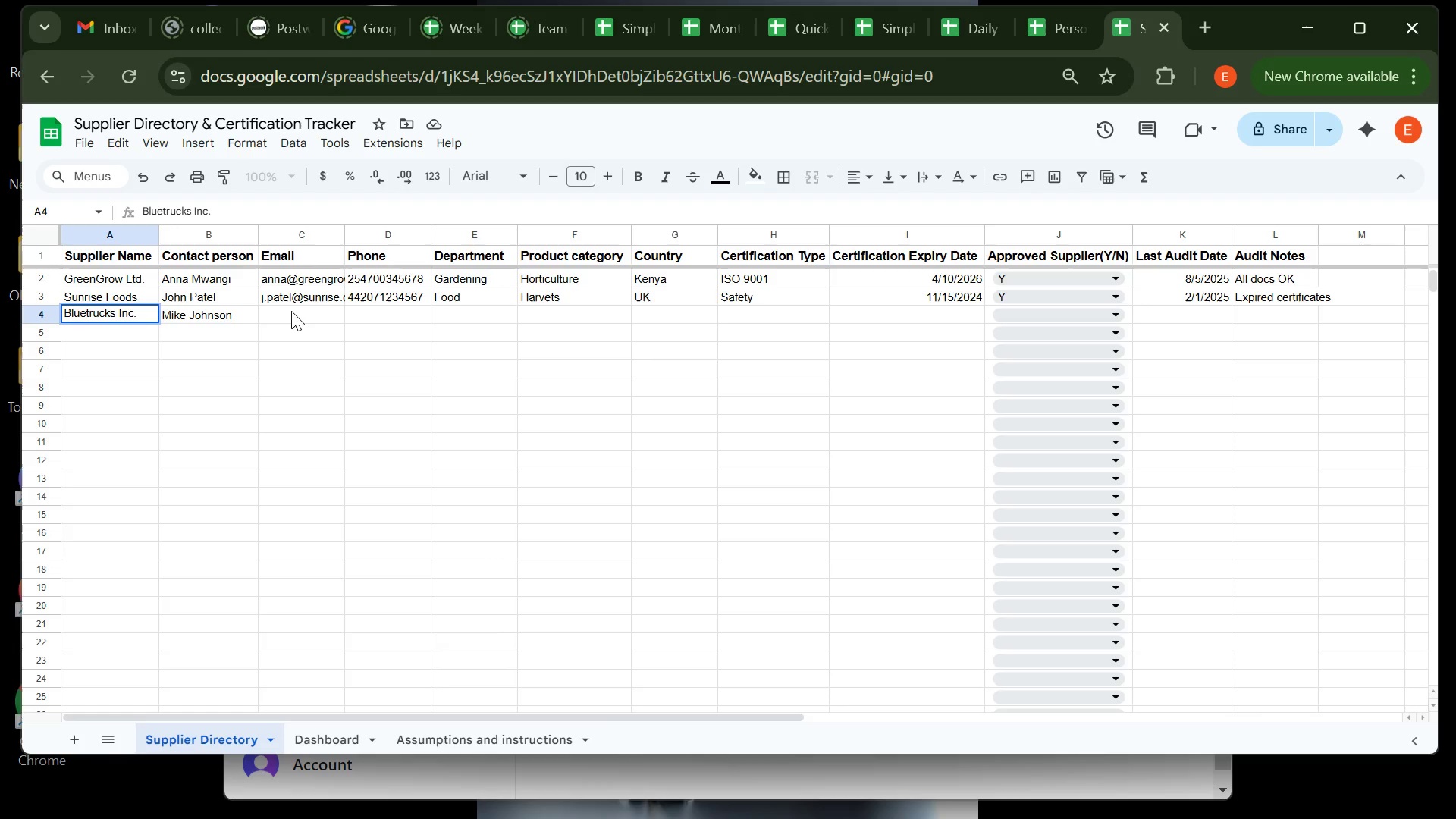 
left_click([291, 311])
 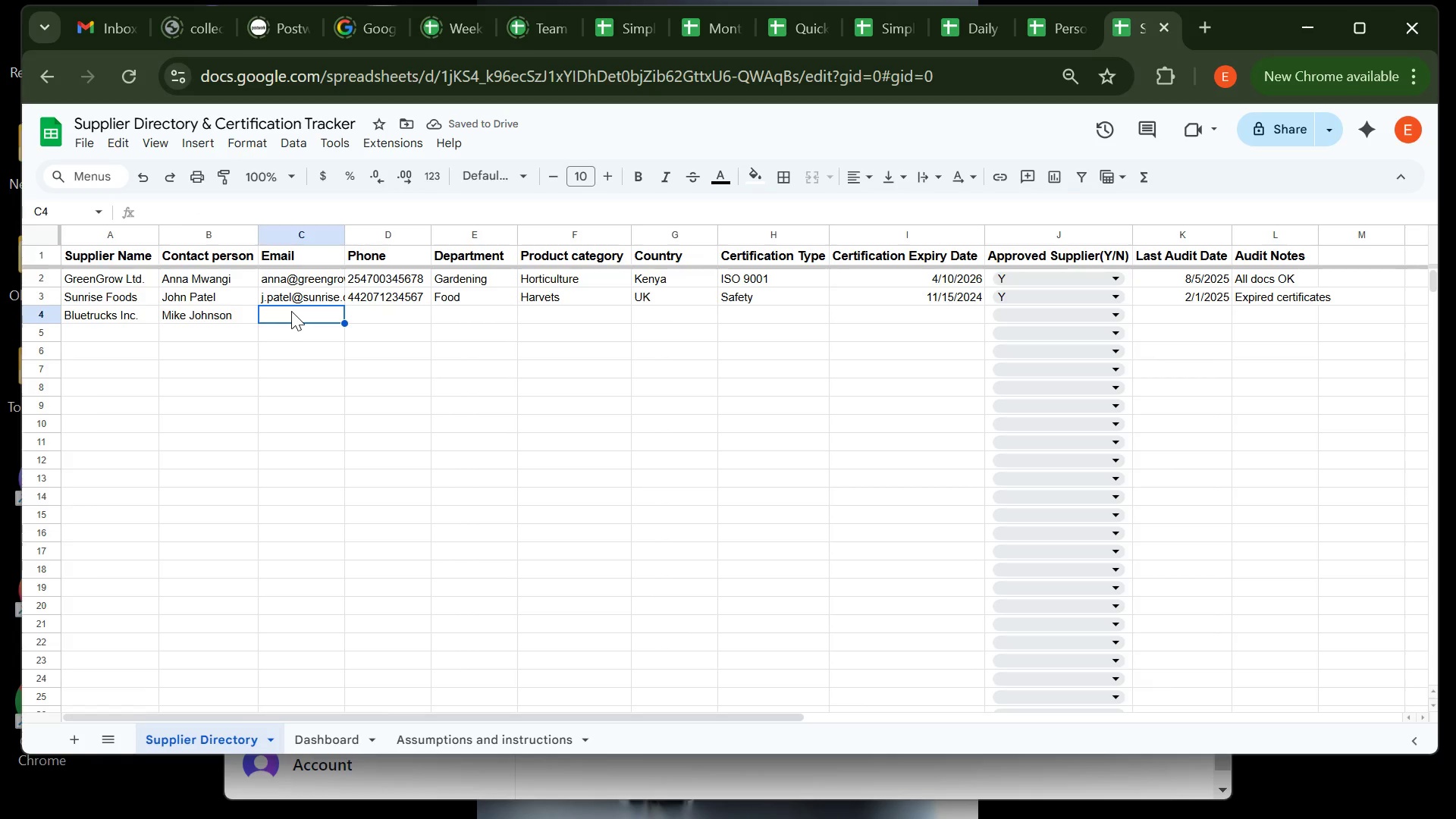 
type(mike@bll)
key(Backspace)
type(uetrucks.com)
key(Tab)
 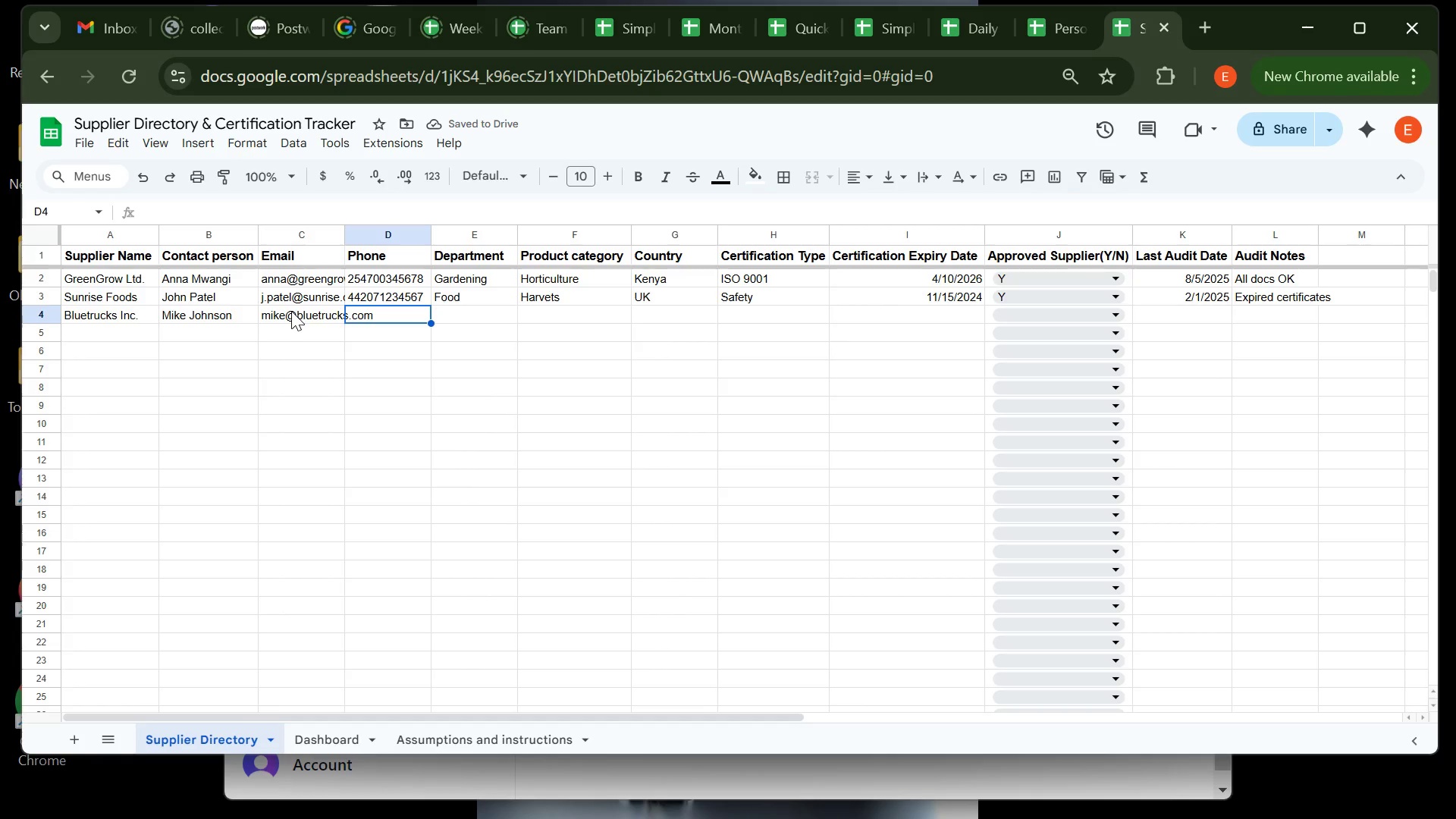 
type(1 555 )
 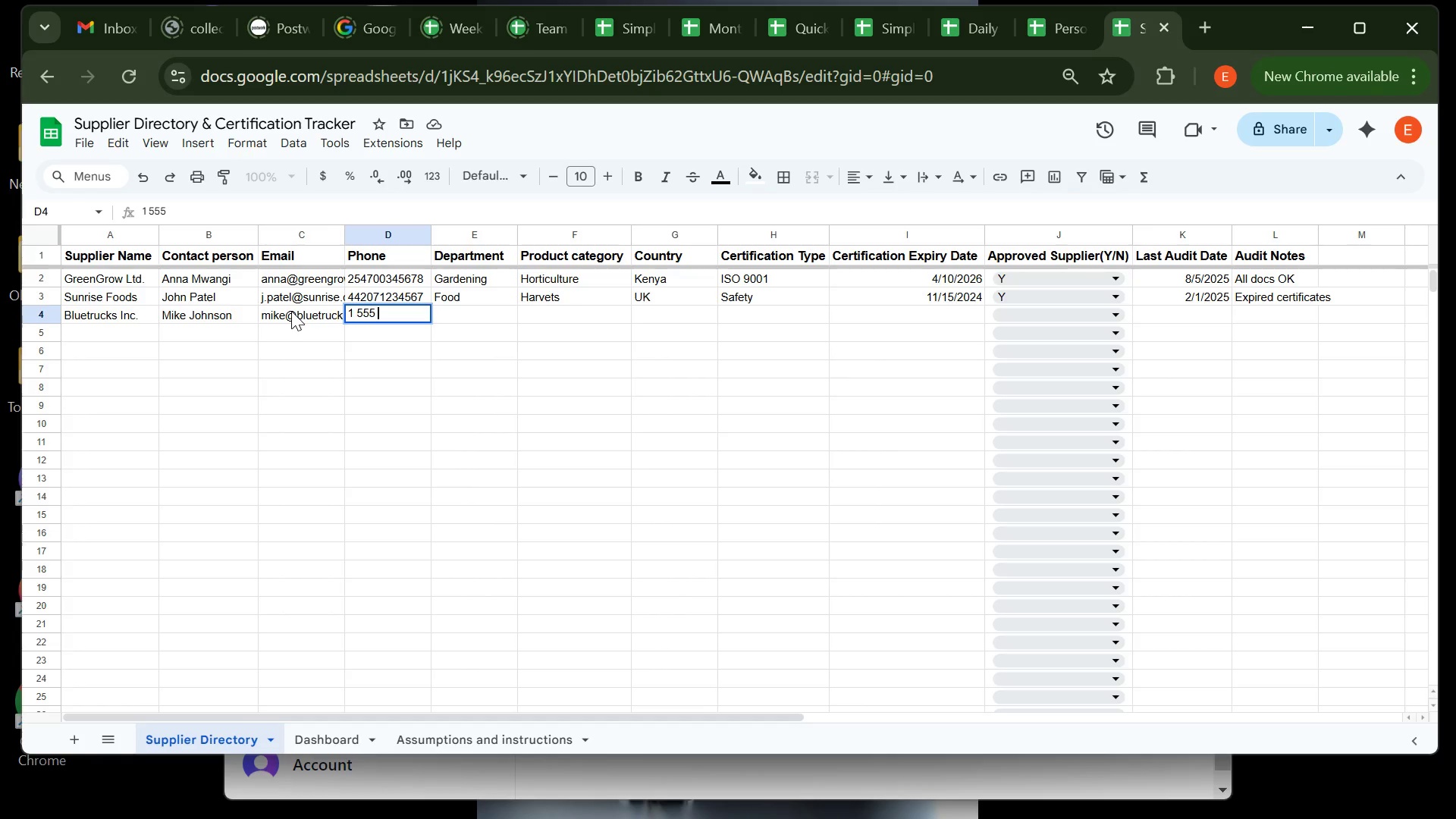 
type(123 46)
key(Backspace)
type(567)
 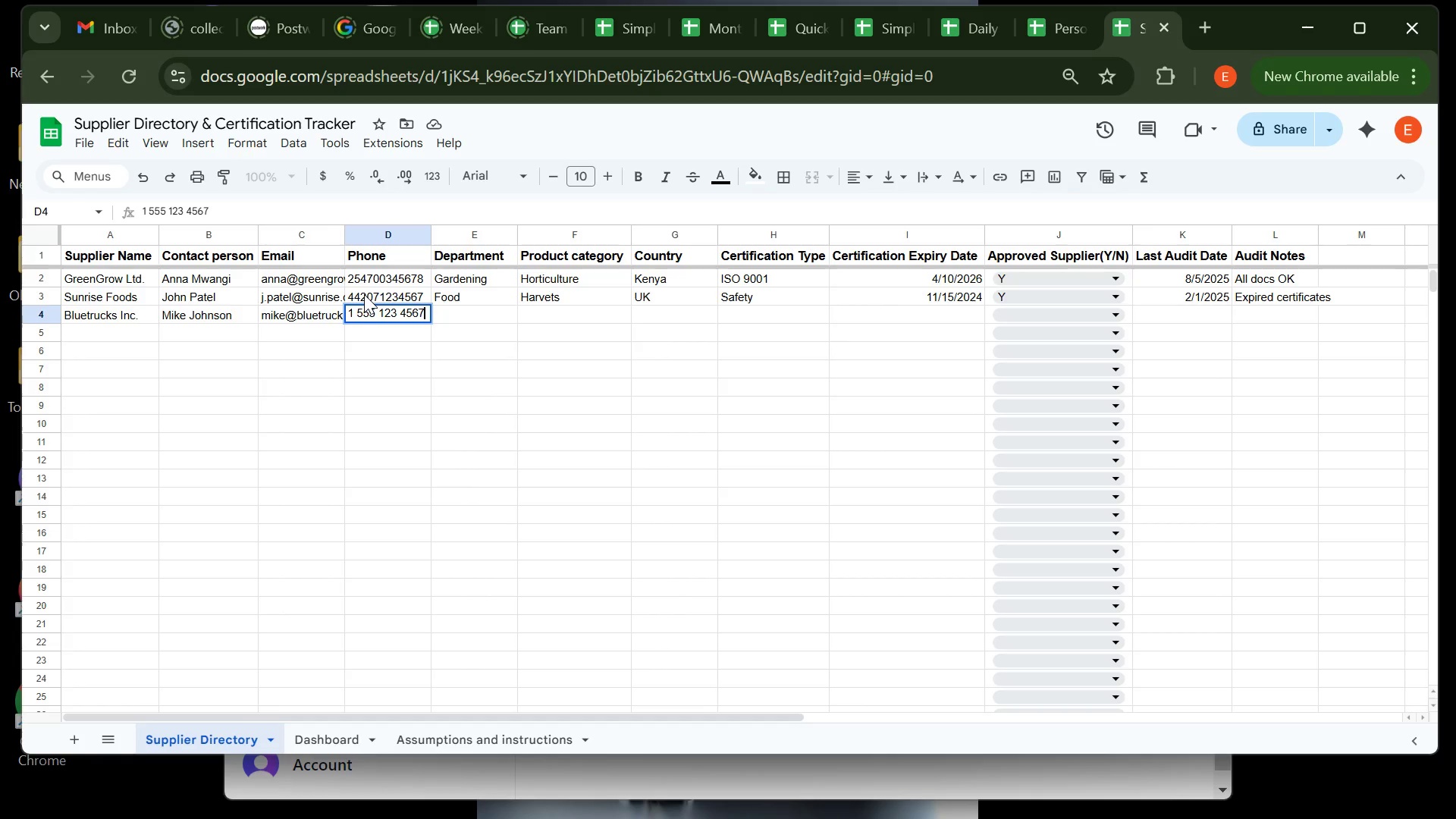 
double_click([364, 294])
 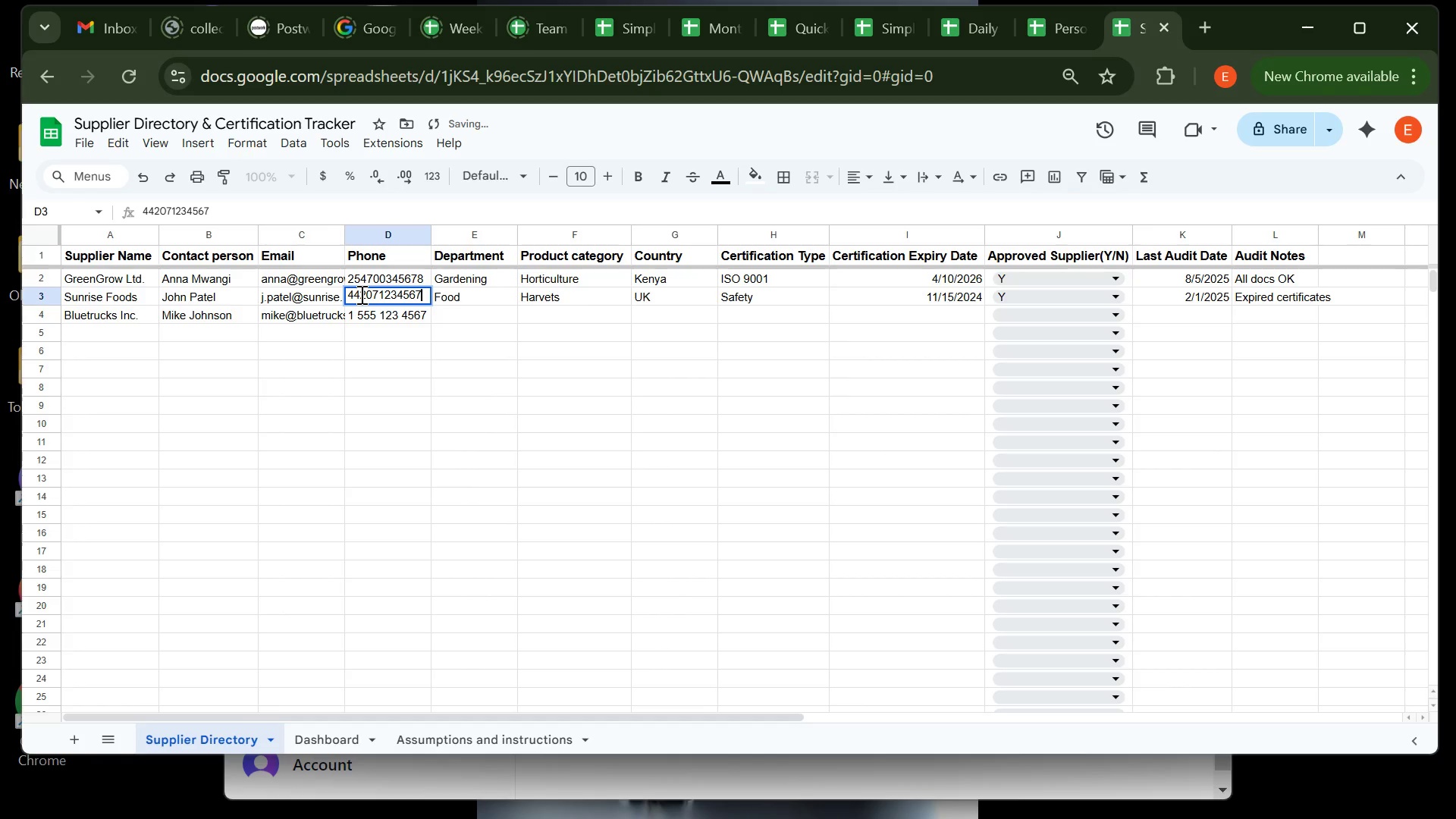 
left_click([360, 294])
 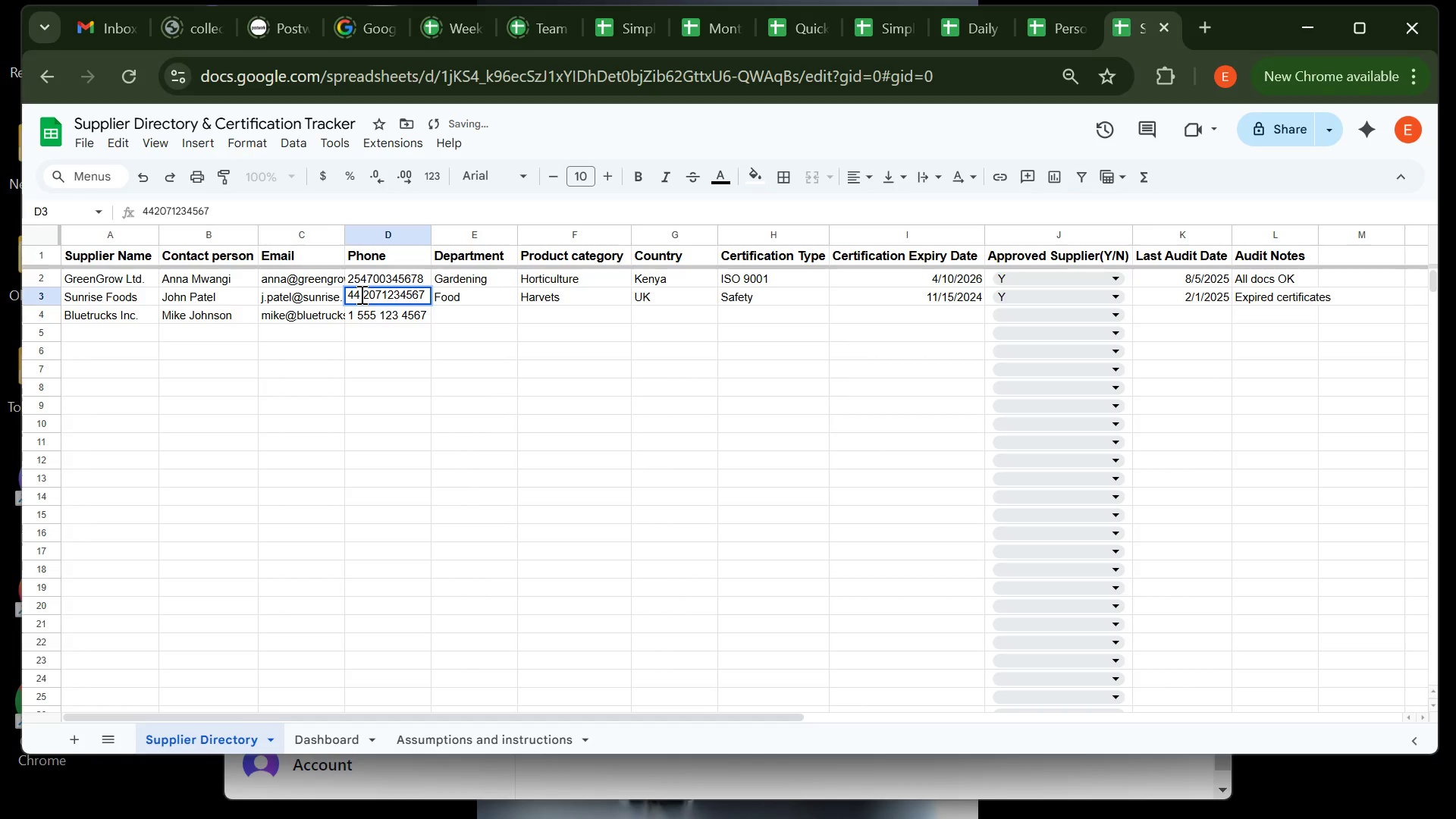 
key(Space)
 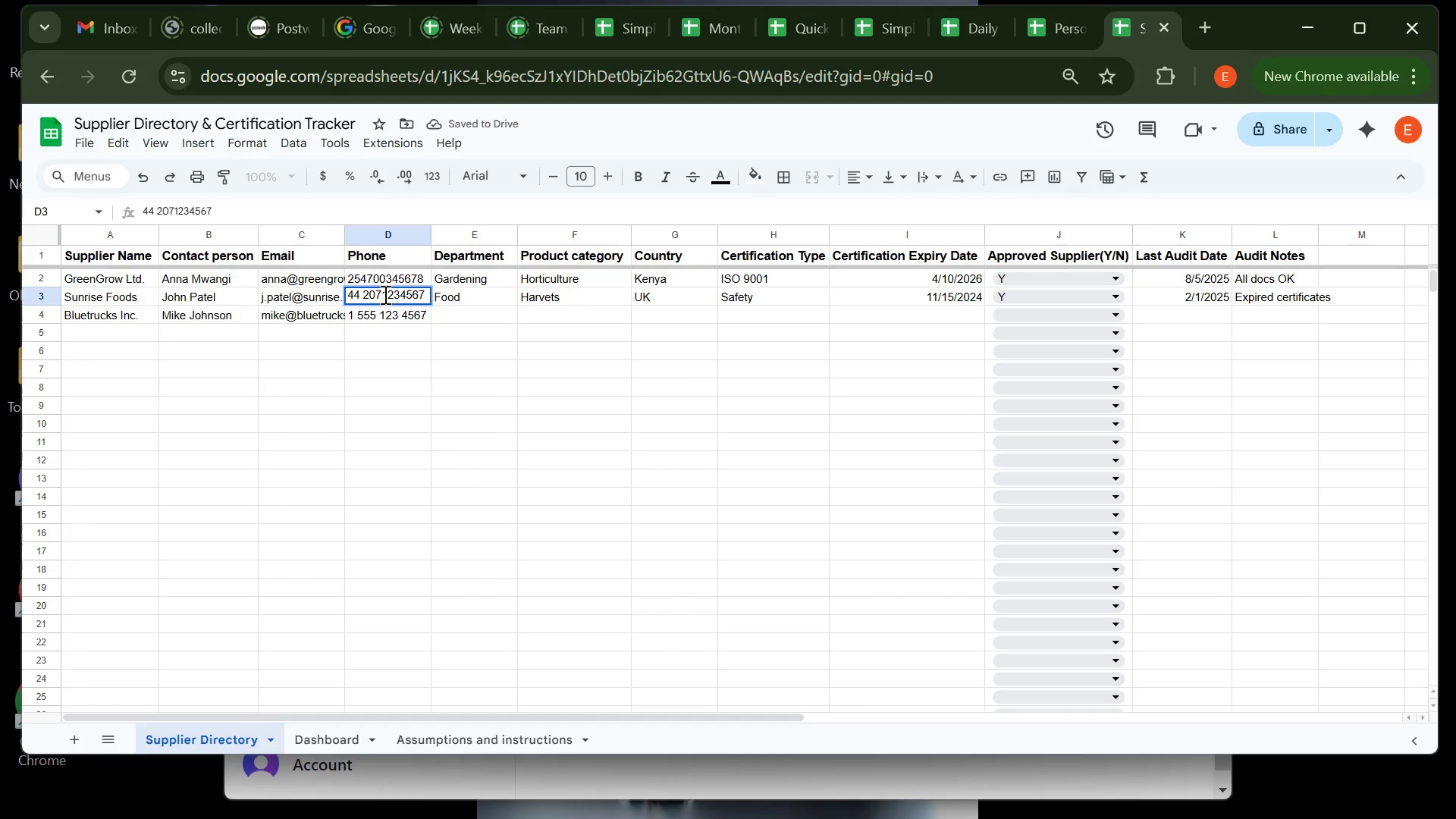 
left_click([384, 294])
 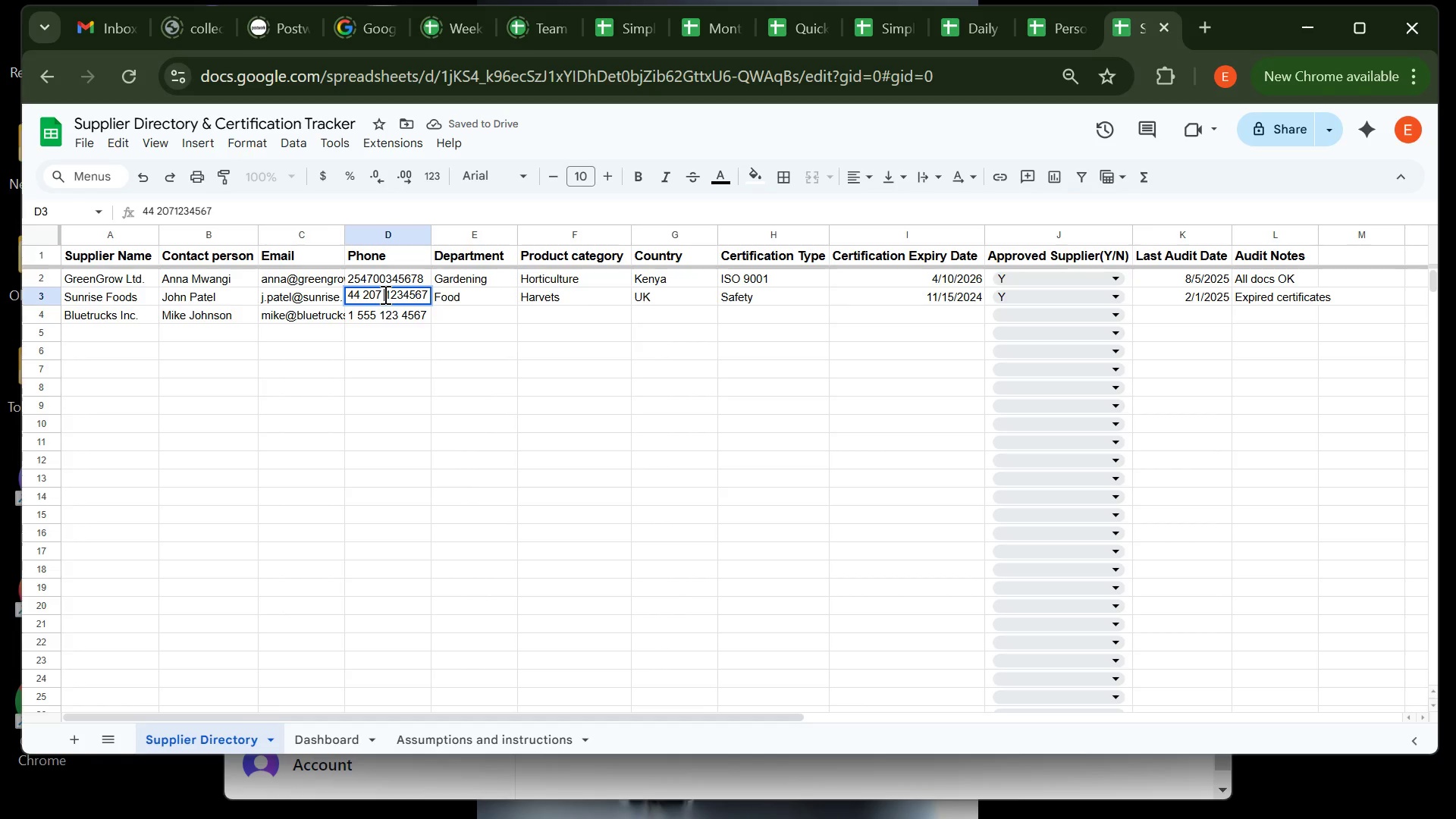 
key(Space)
 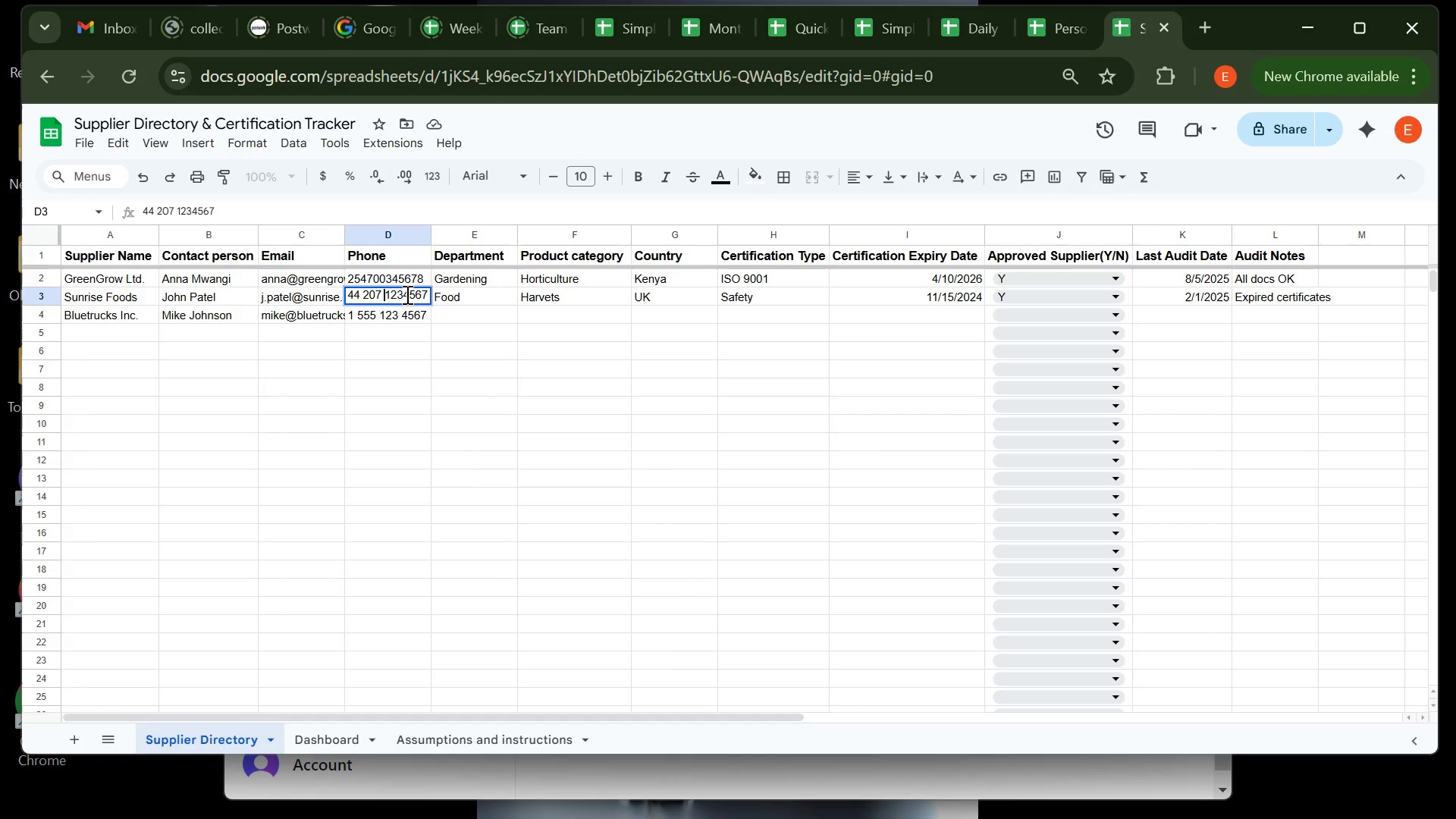 
left_click([406, 294])
 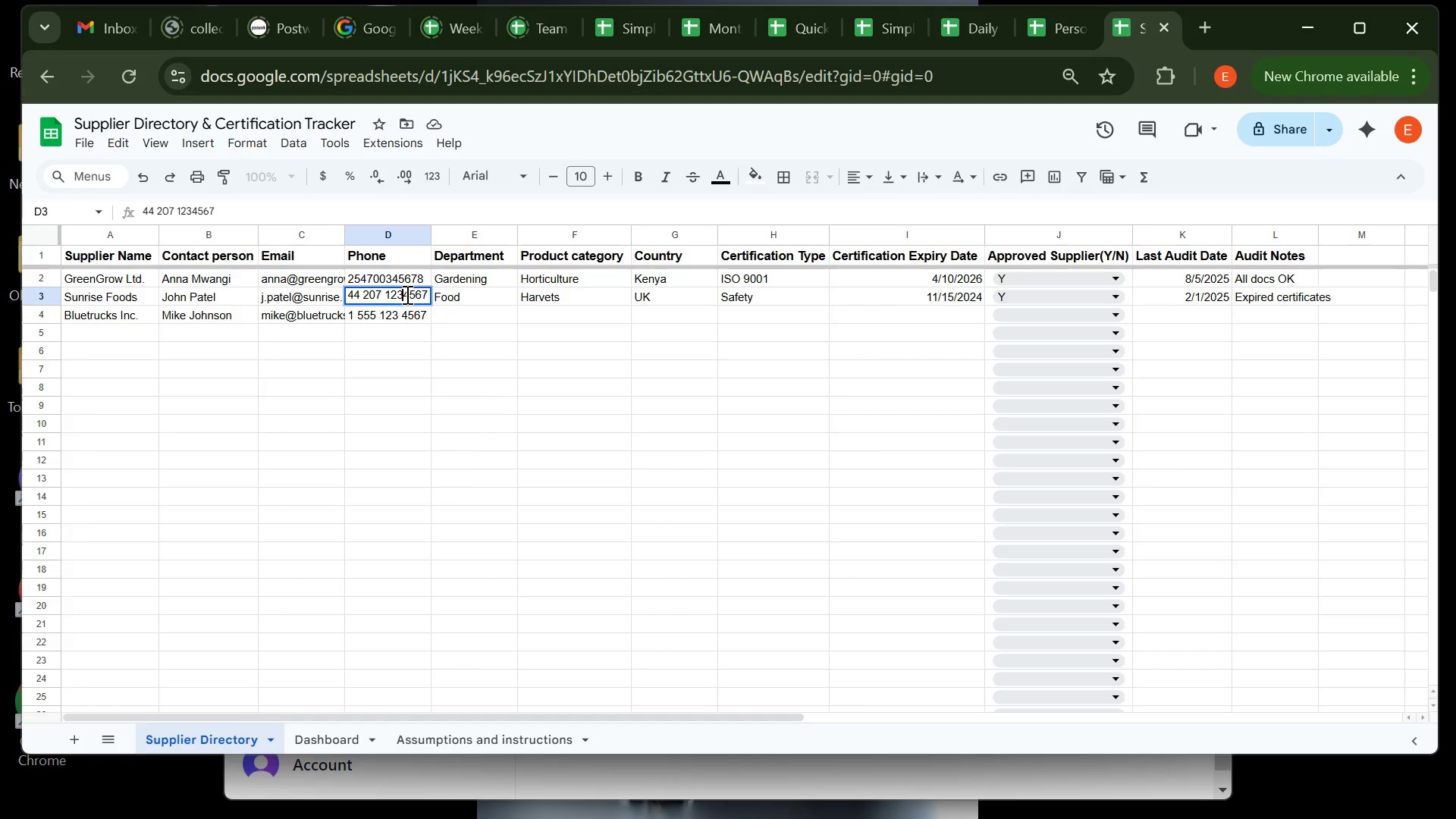 
key(Space)
 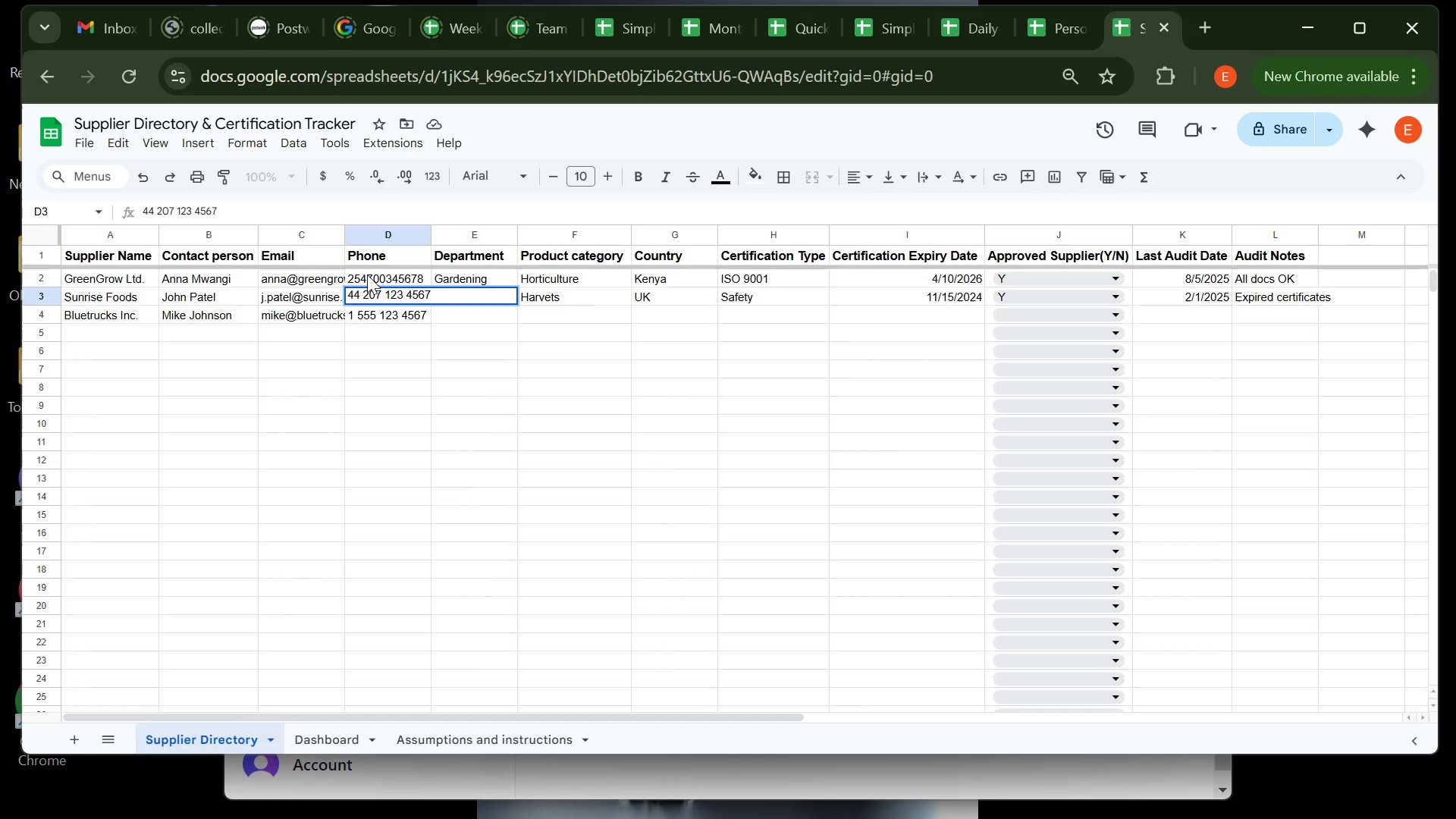 
left_click([367, 275])
 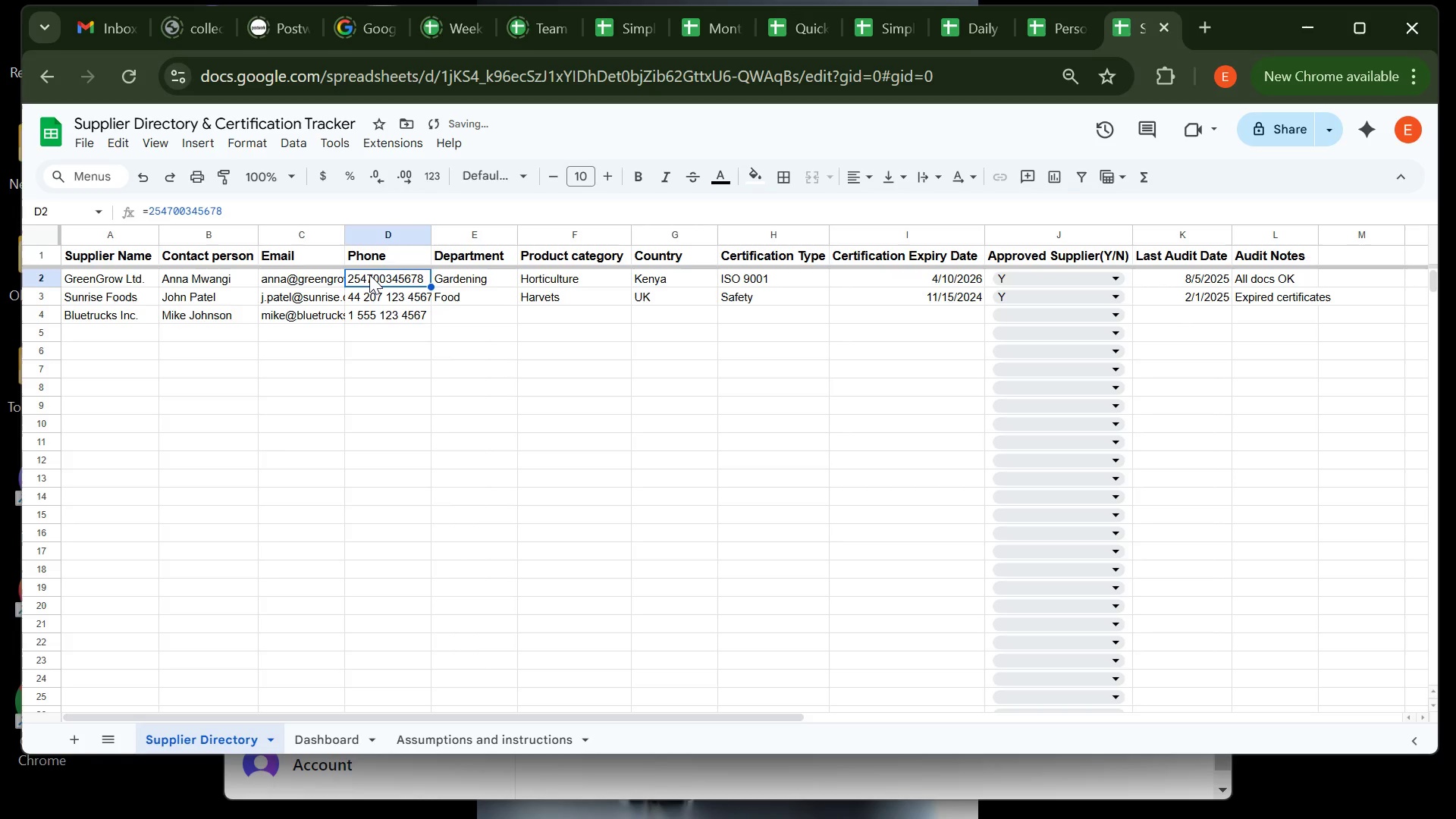 
double_click([369, 275])
 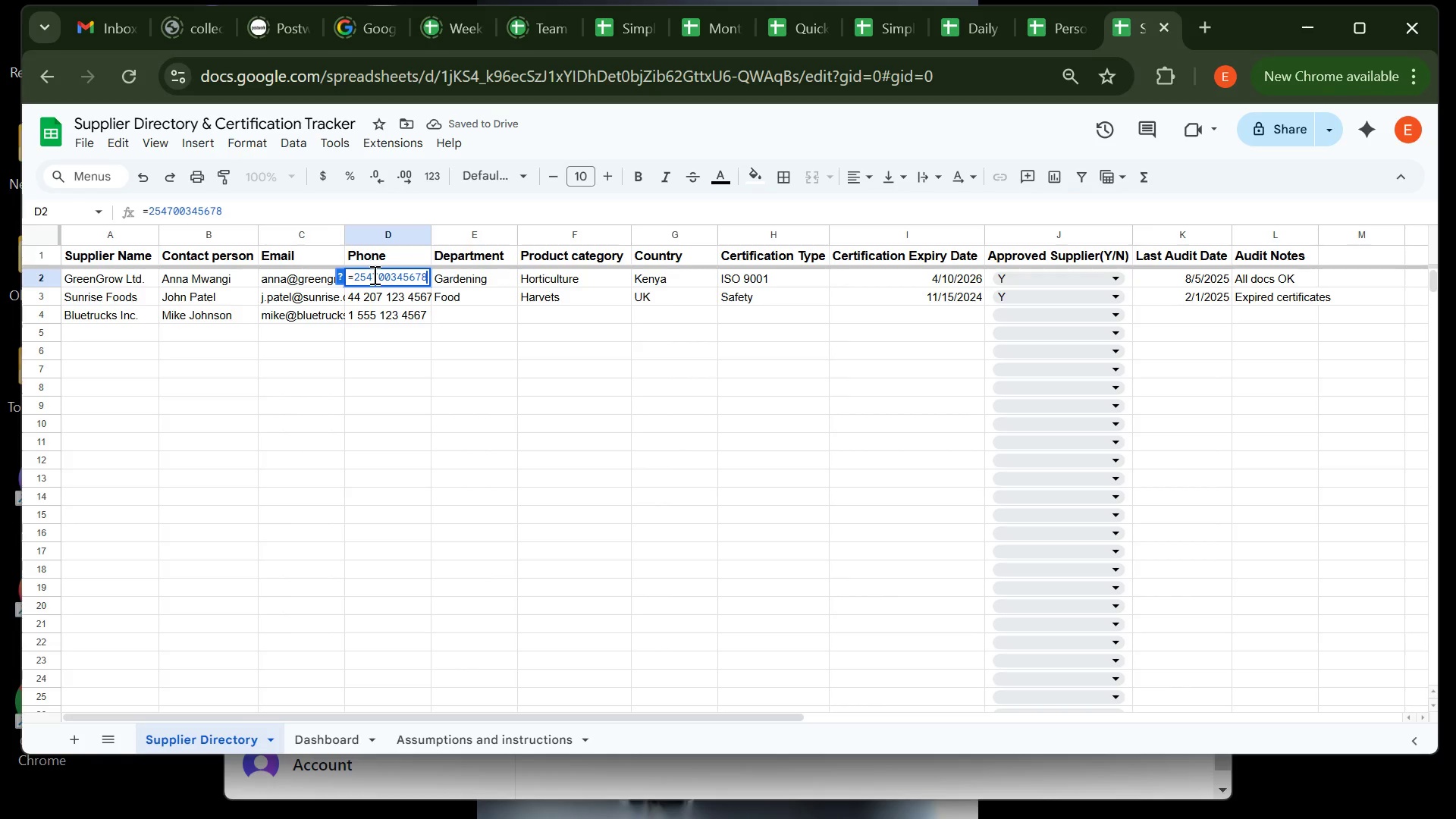 
left_click([373, 275])
 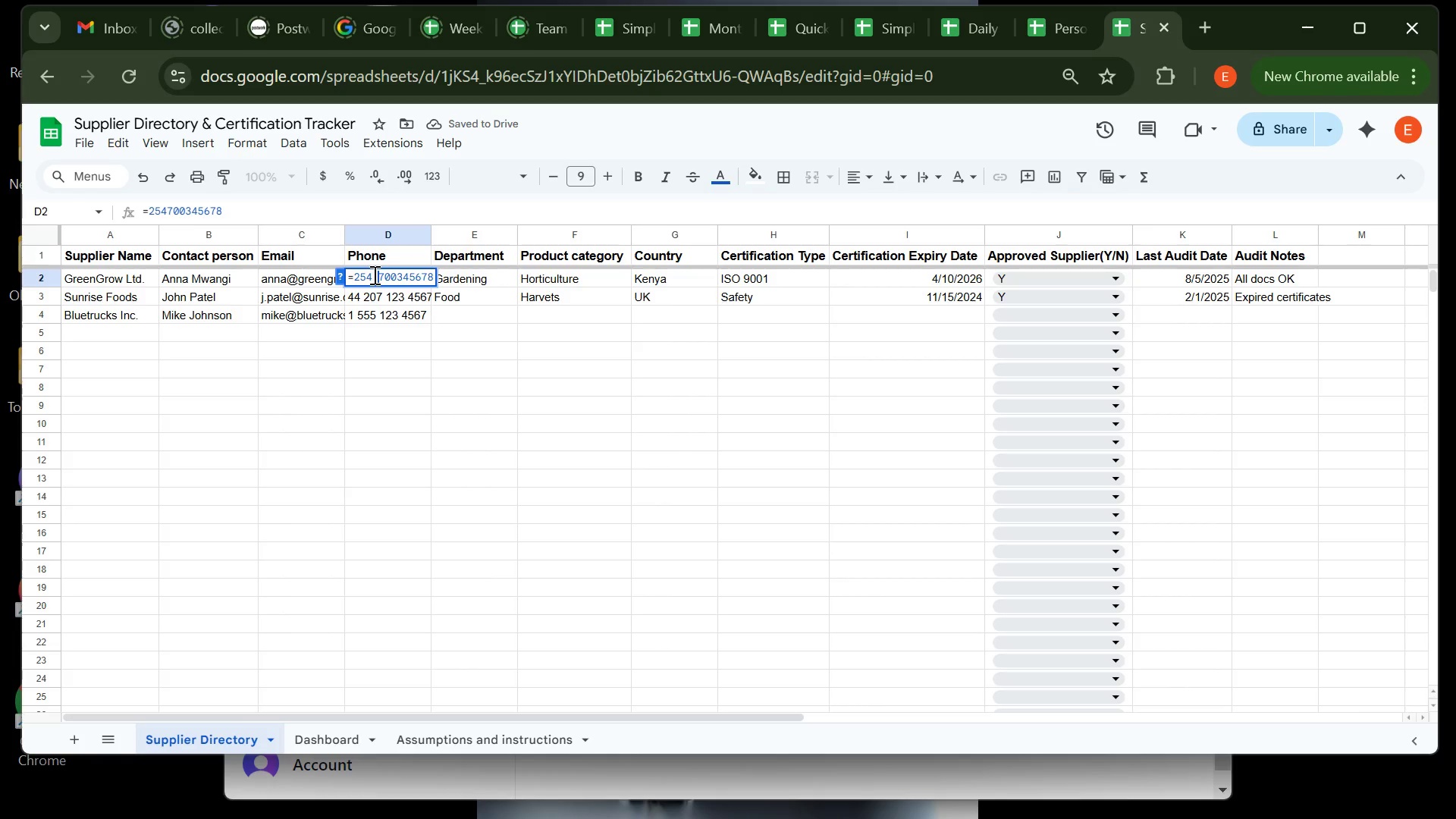 
key(Space)
 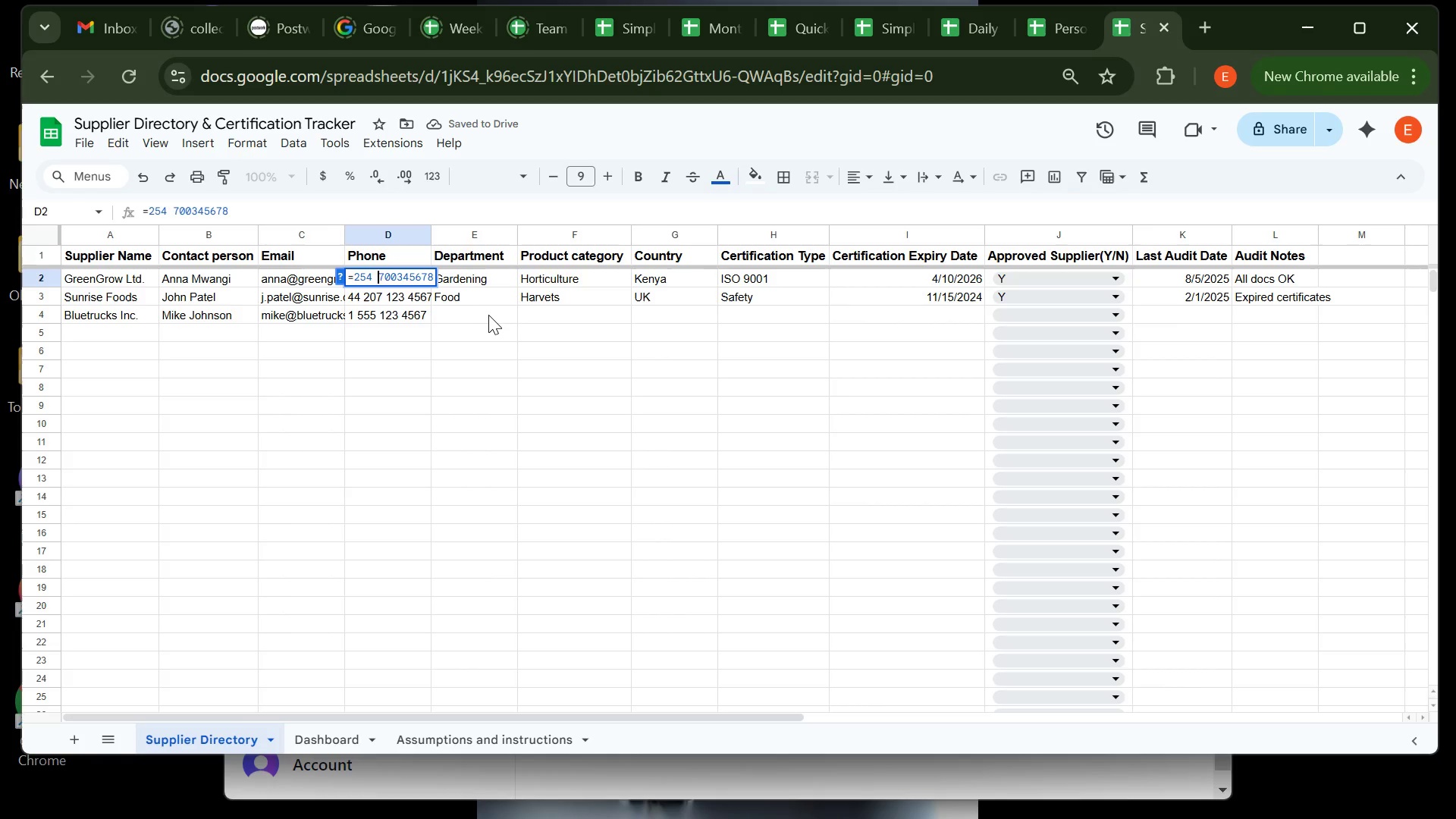 
left_click([484, 315])
 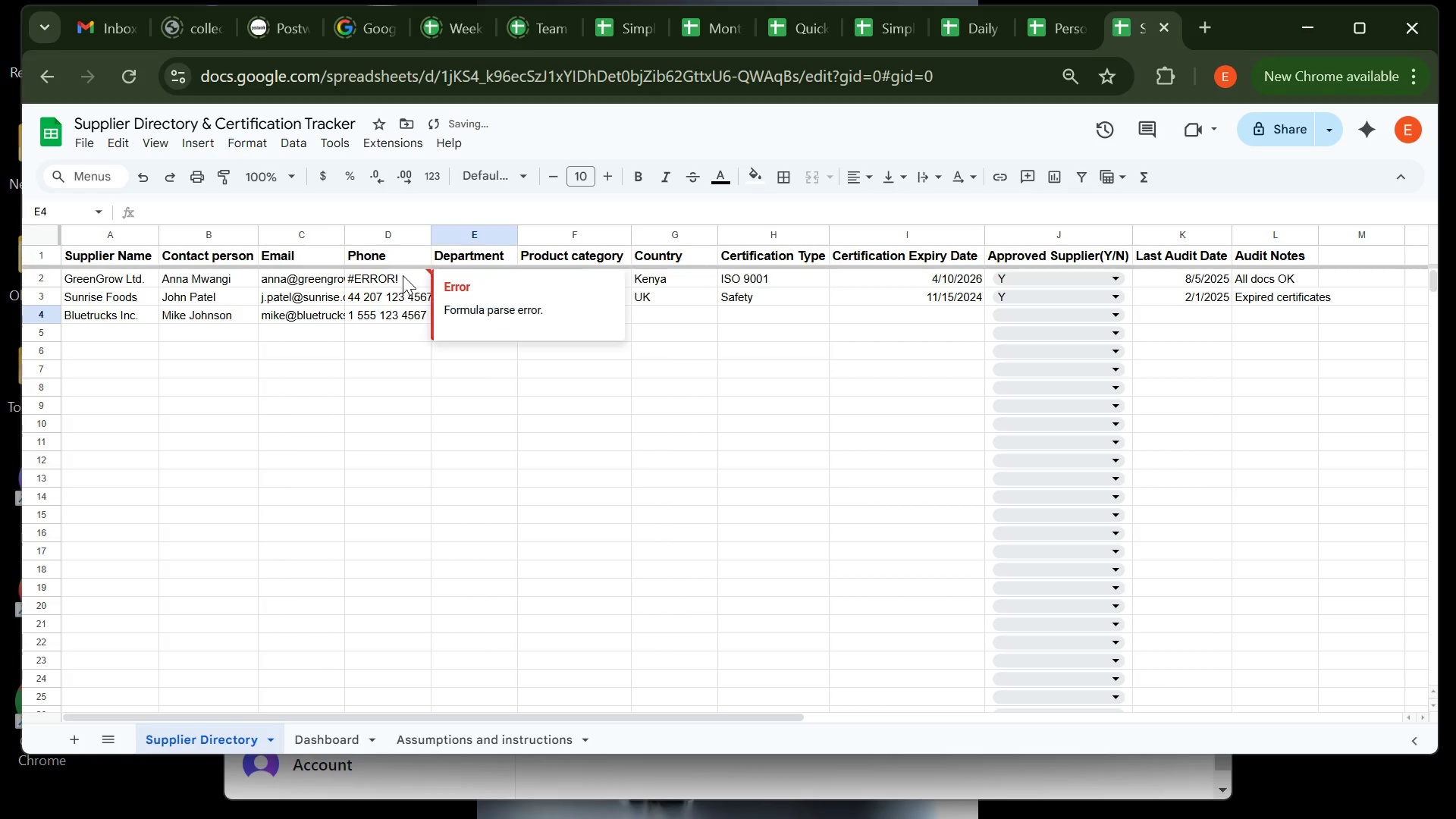 
left_click([403, 275])
 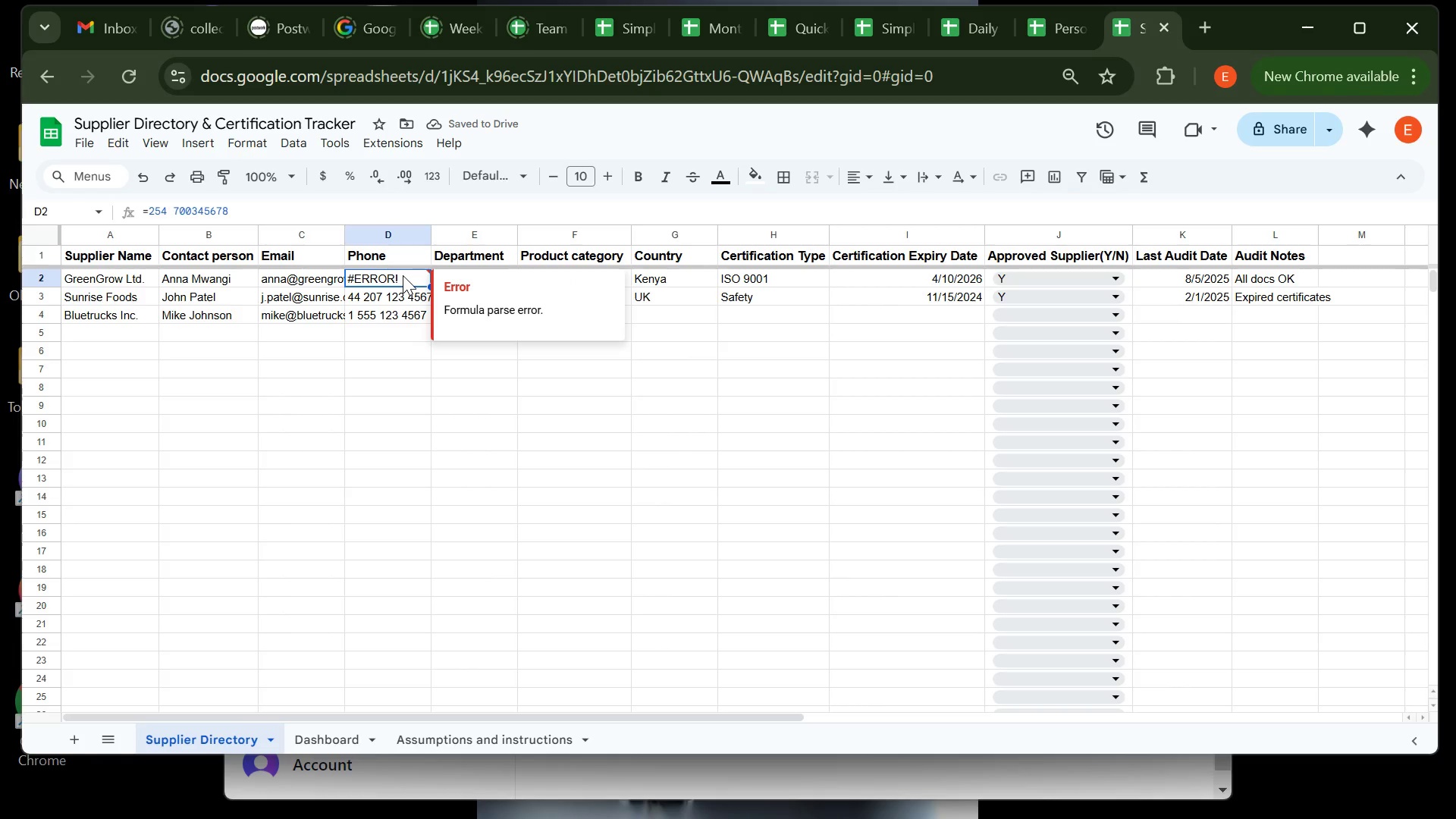 
key(Control+Z)
 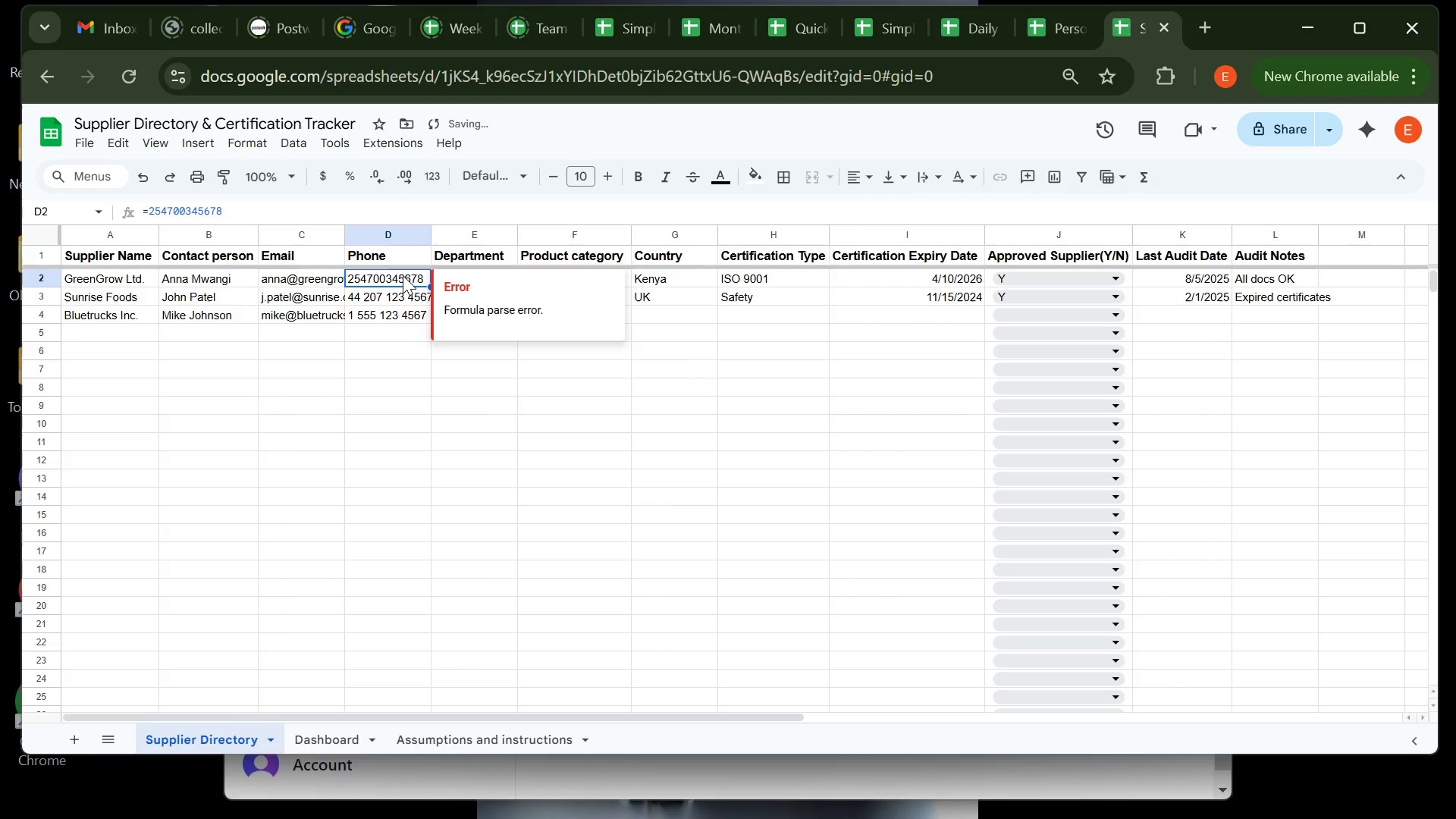 
double_click([366, 276])
 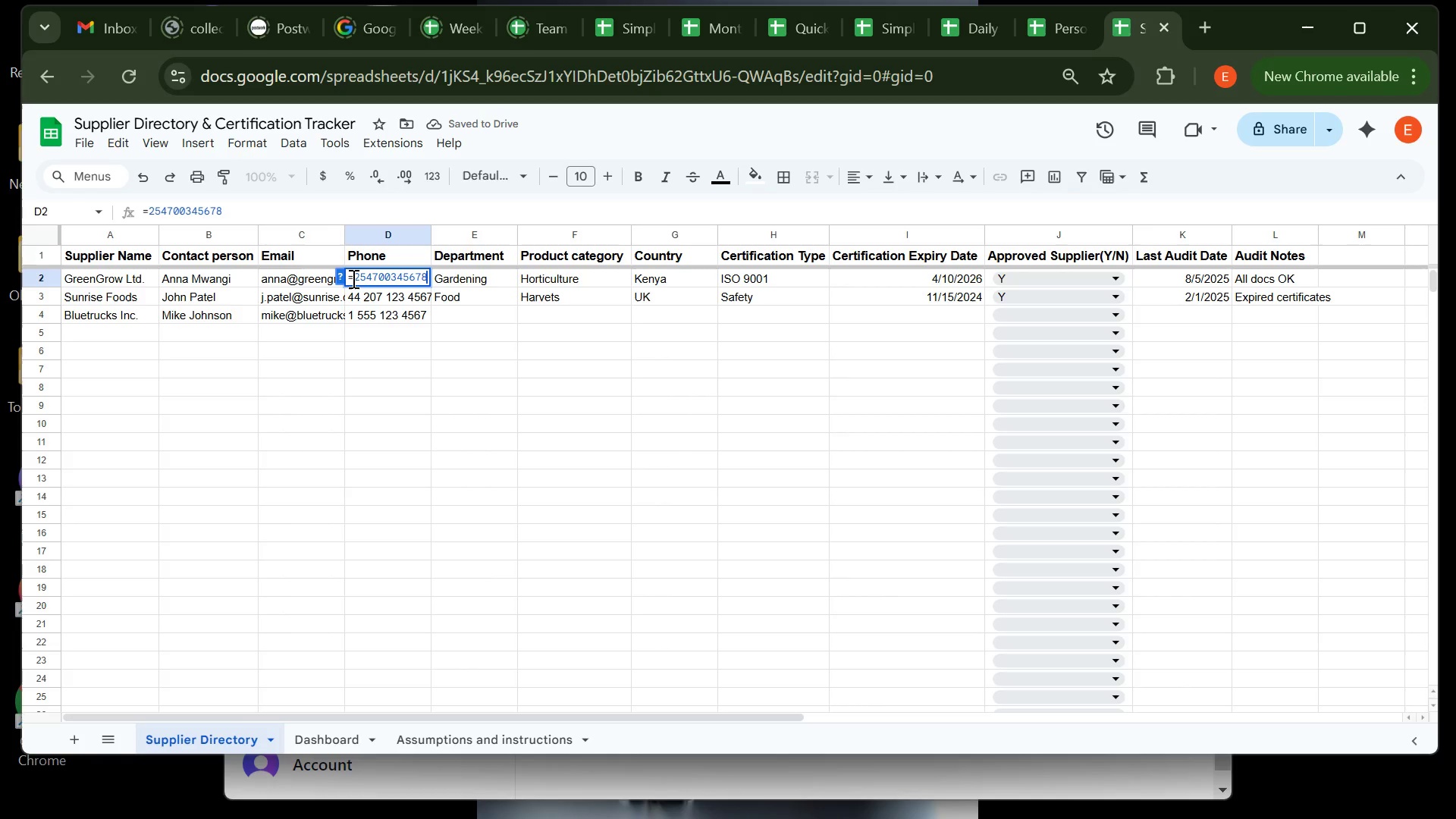 
left_click([352, 278])
 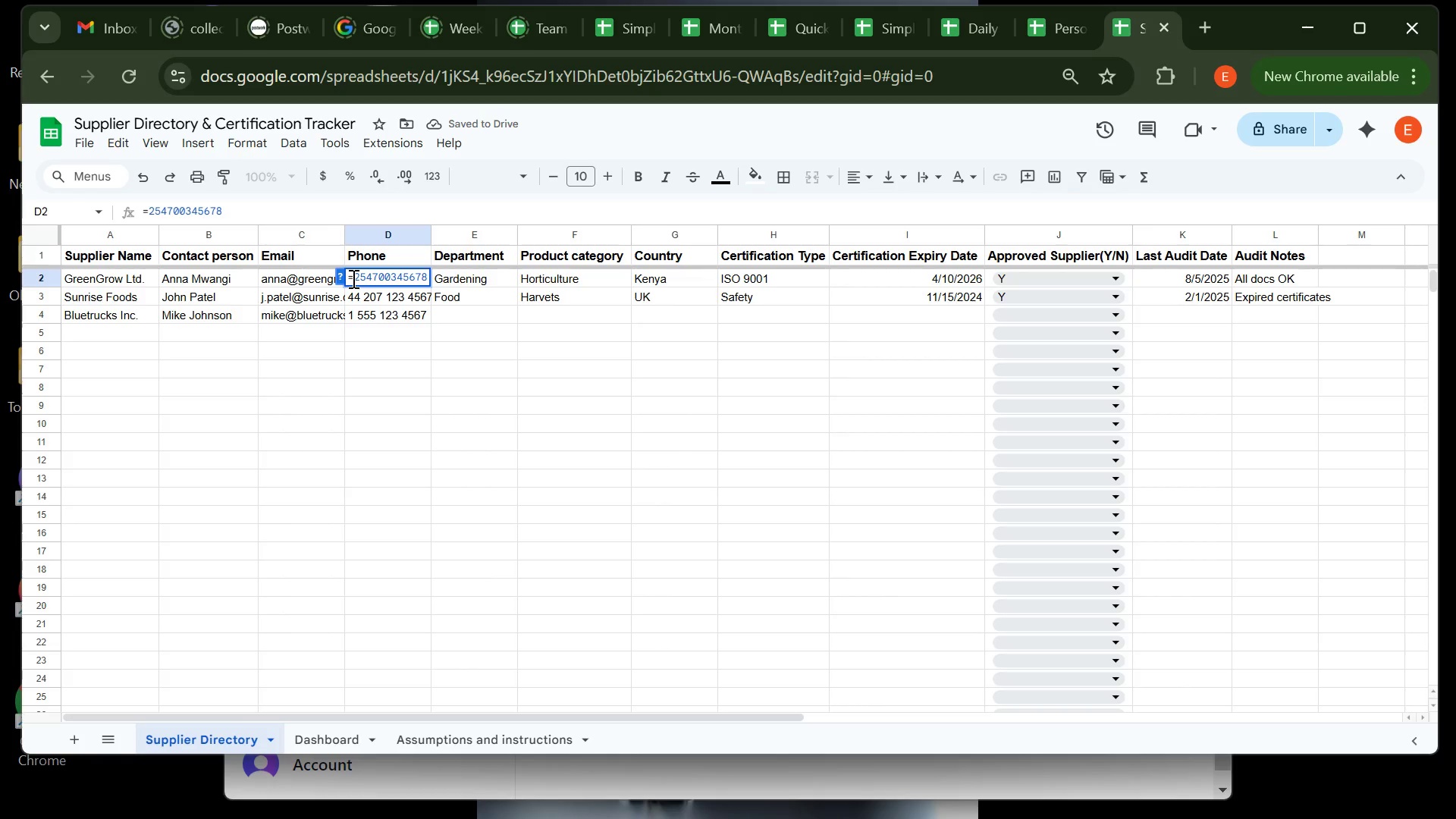 
key(Backspace)
 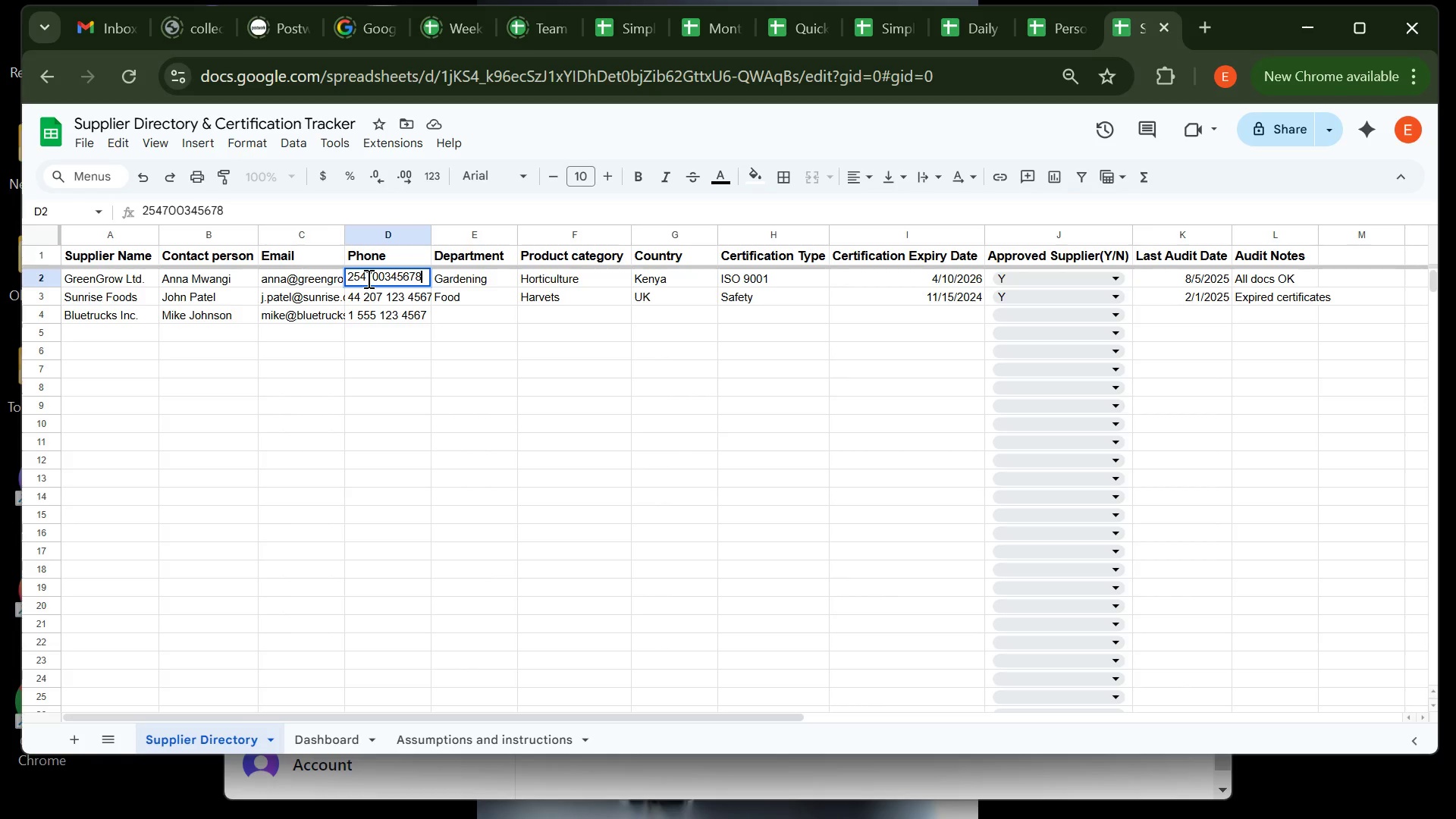 
left_click([367, 278])
 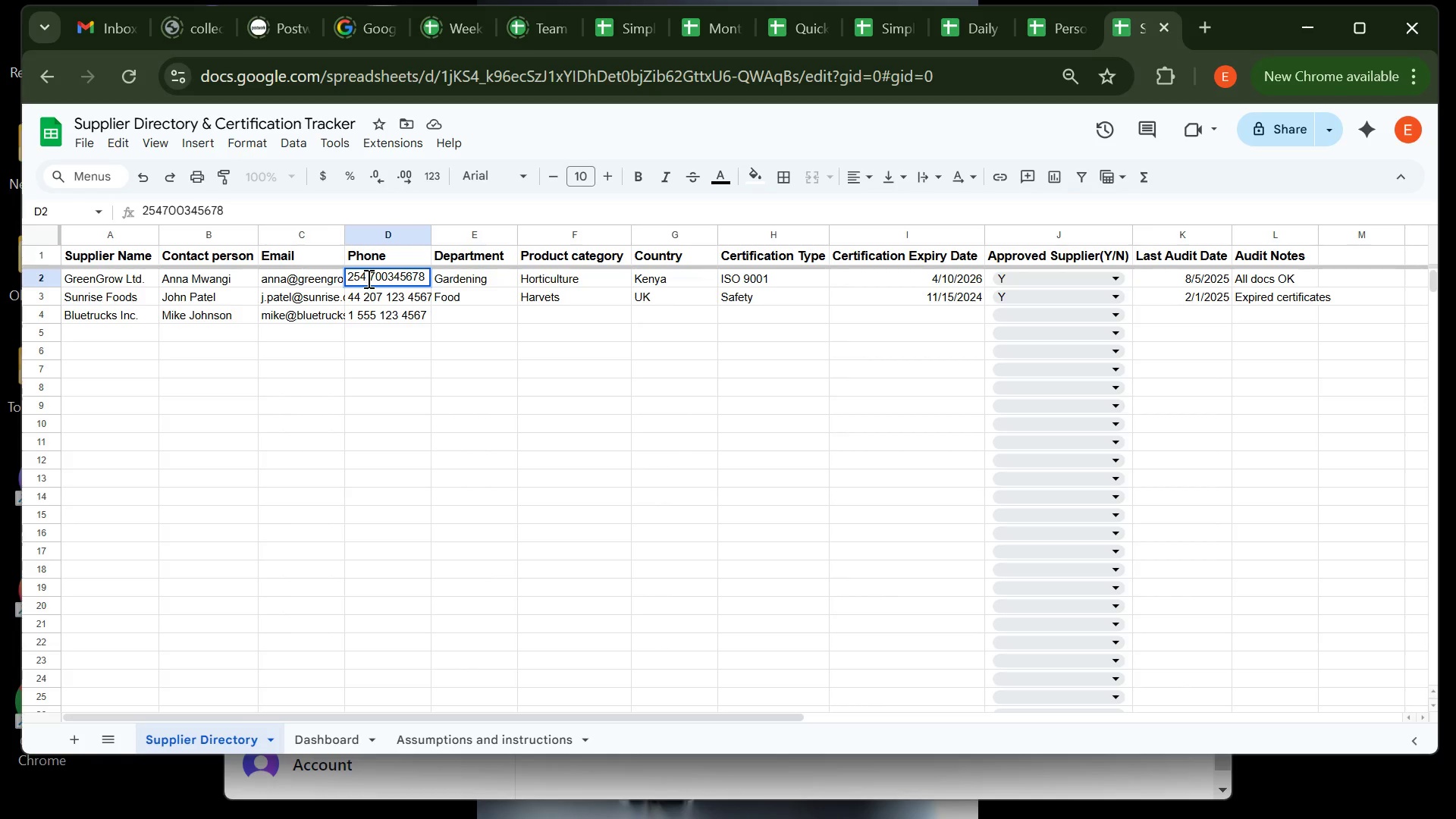 
key(Space)
 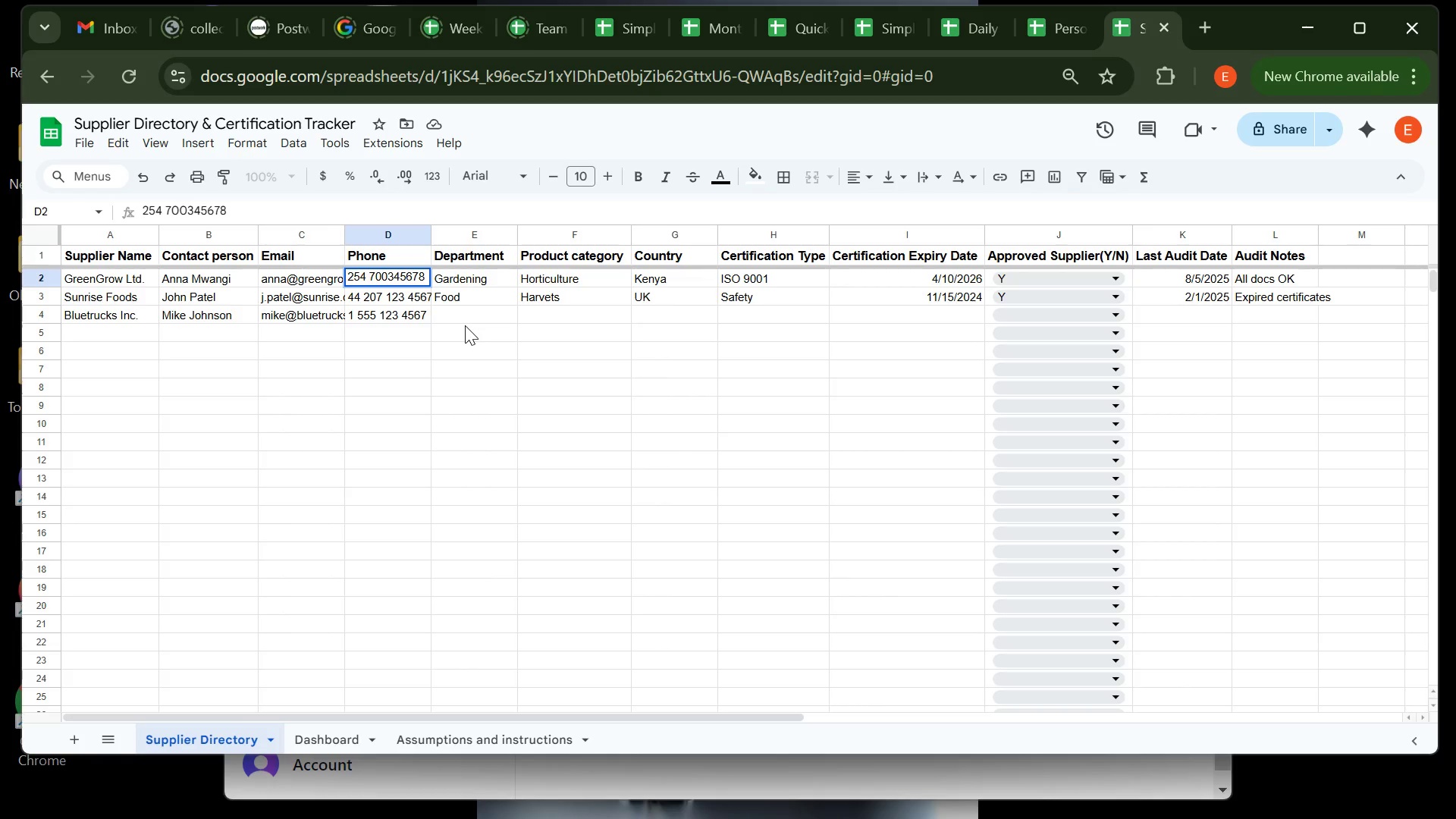 
left_click([465, 325])
 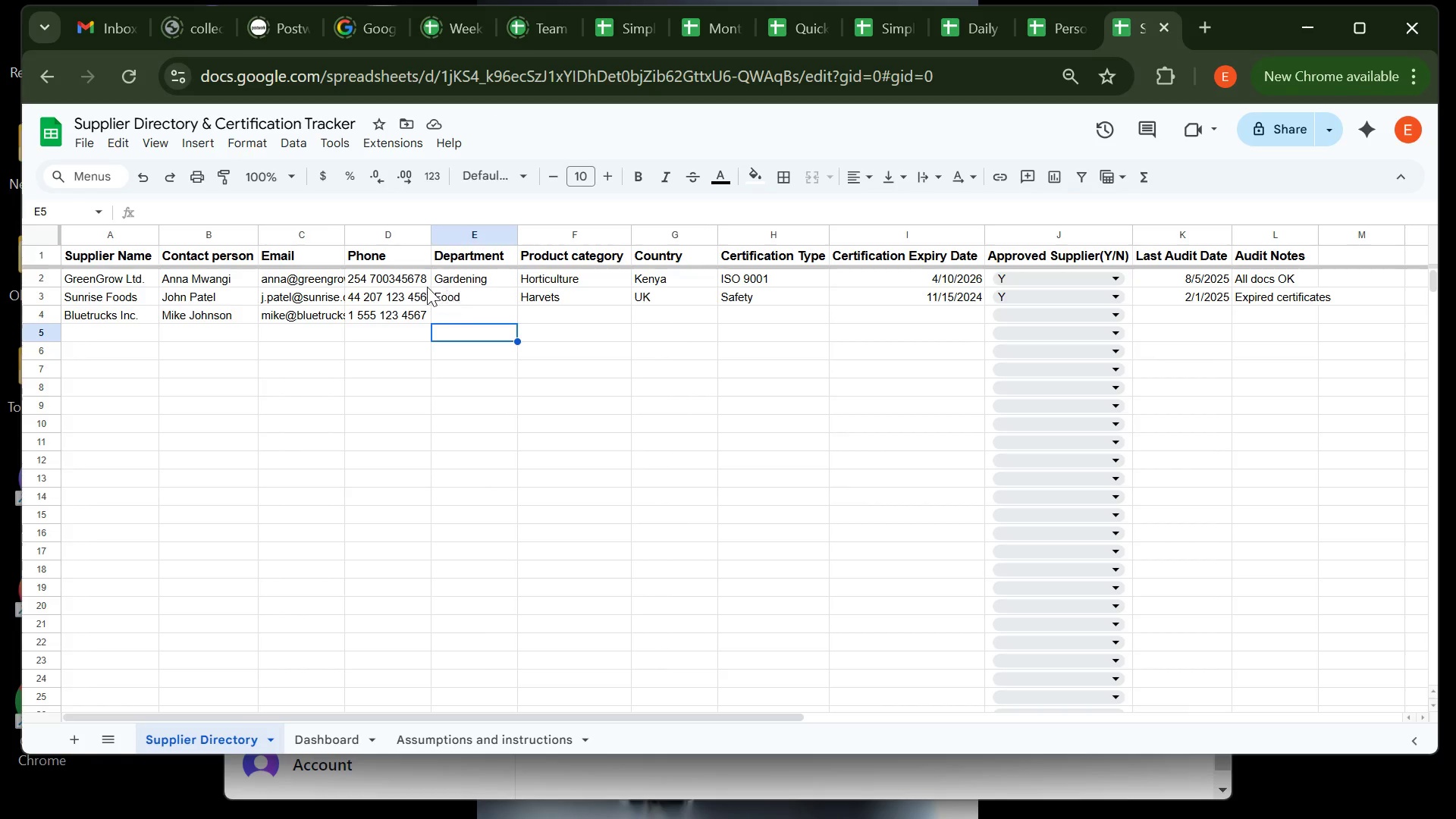 
wait(7.65)
 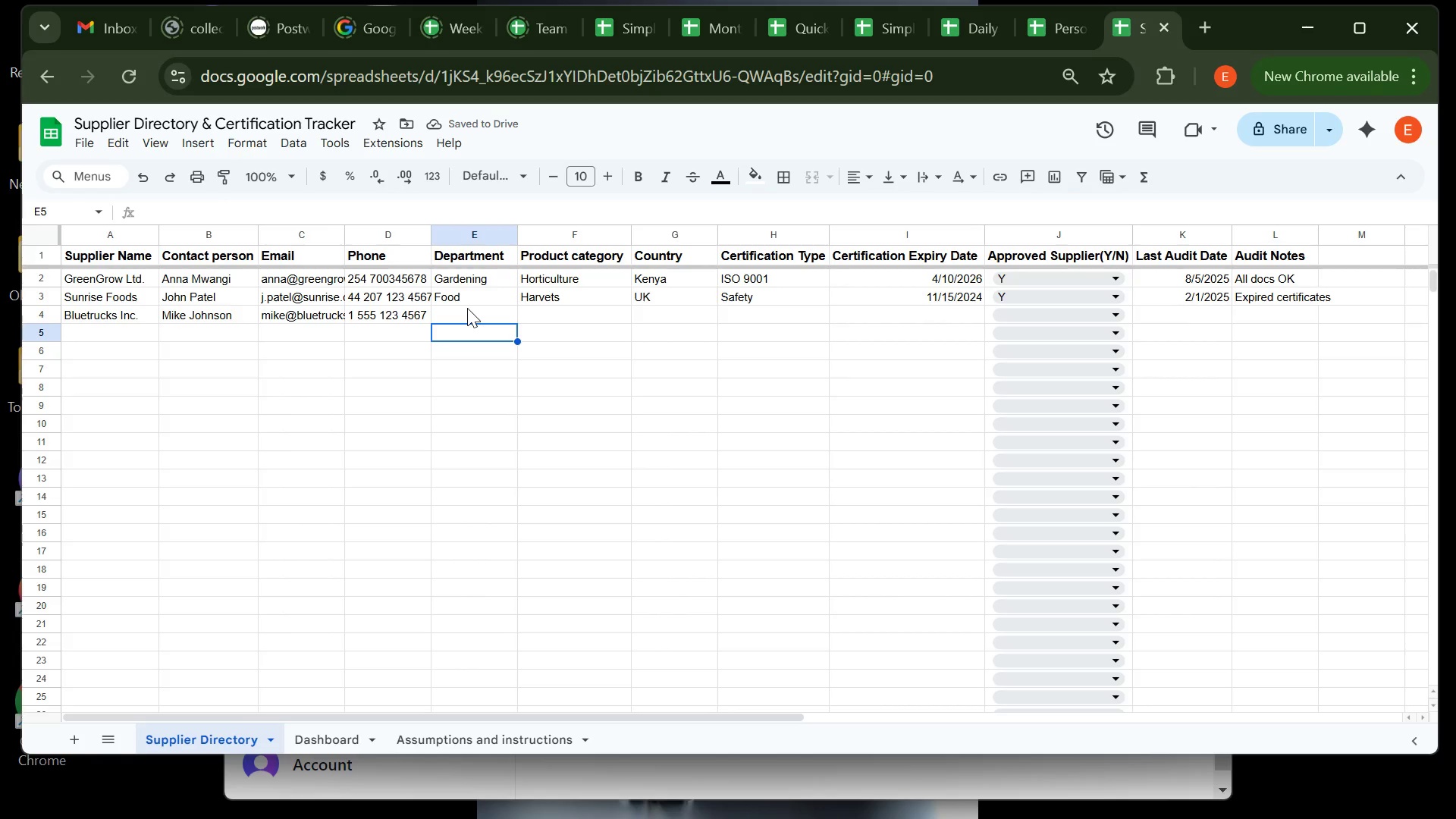 
left_click([456, 305])
 